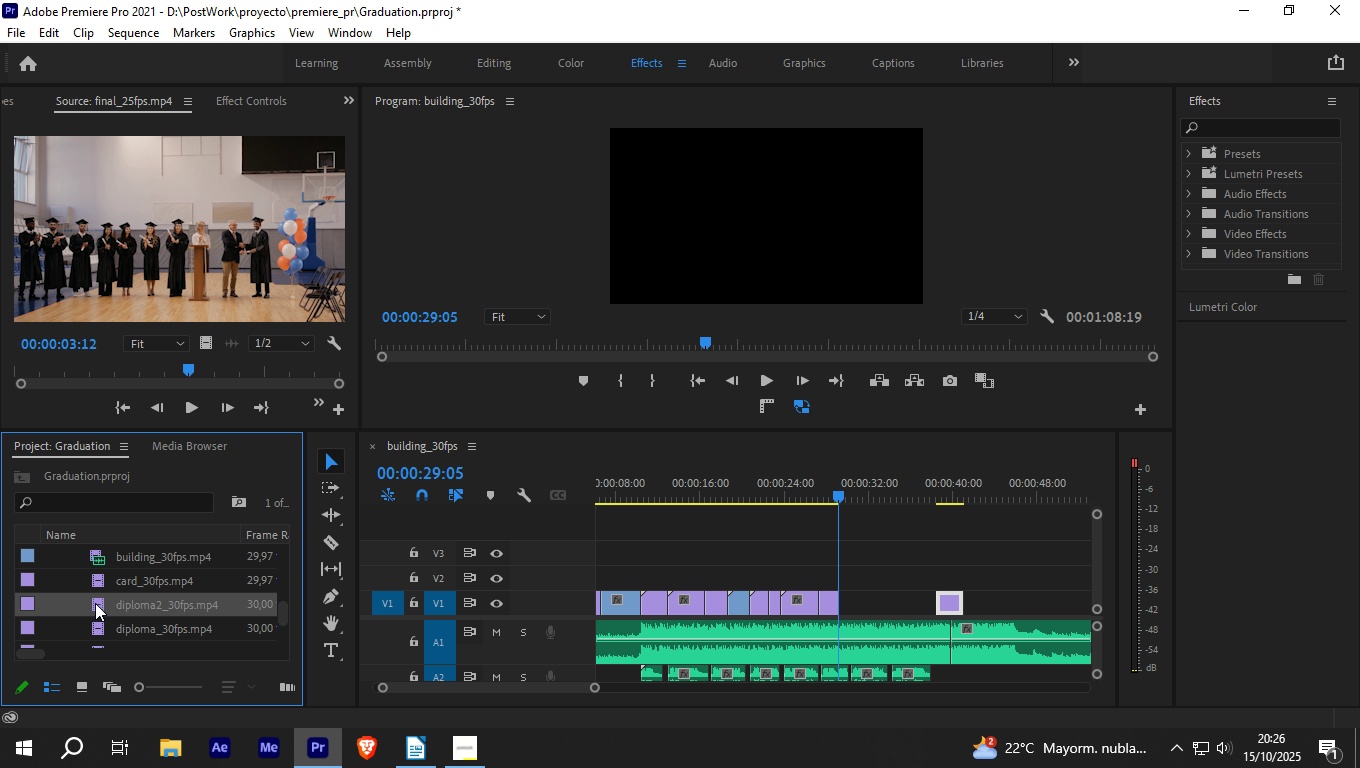 
double_click([95, 603])
 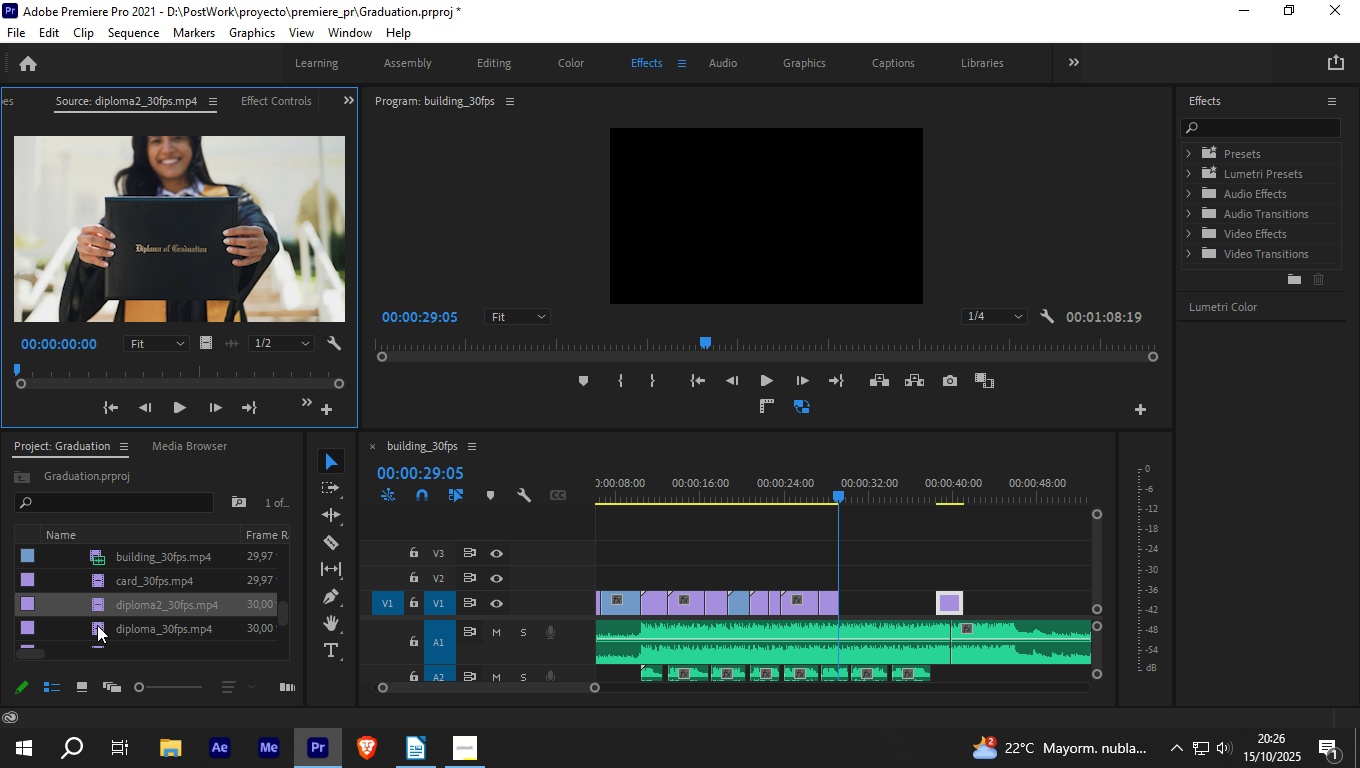 
double_click([100, 627])
 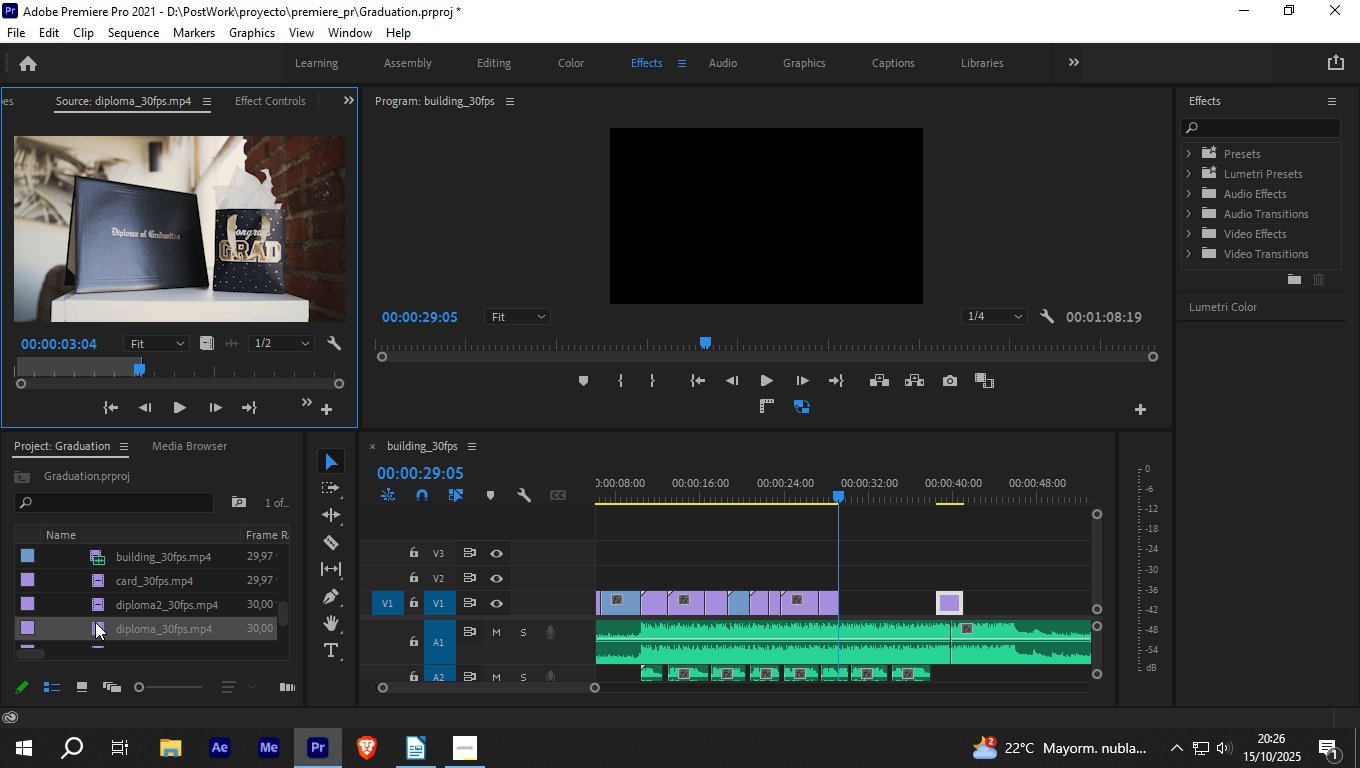 
scroll: coordinate [114, 615], scroll_direction: down, amount: 1.0
 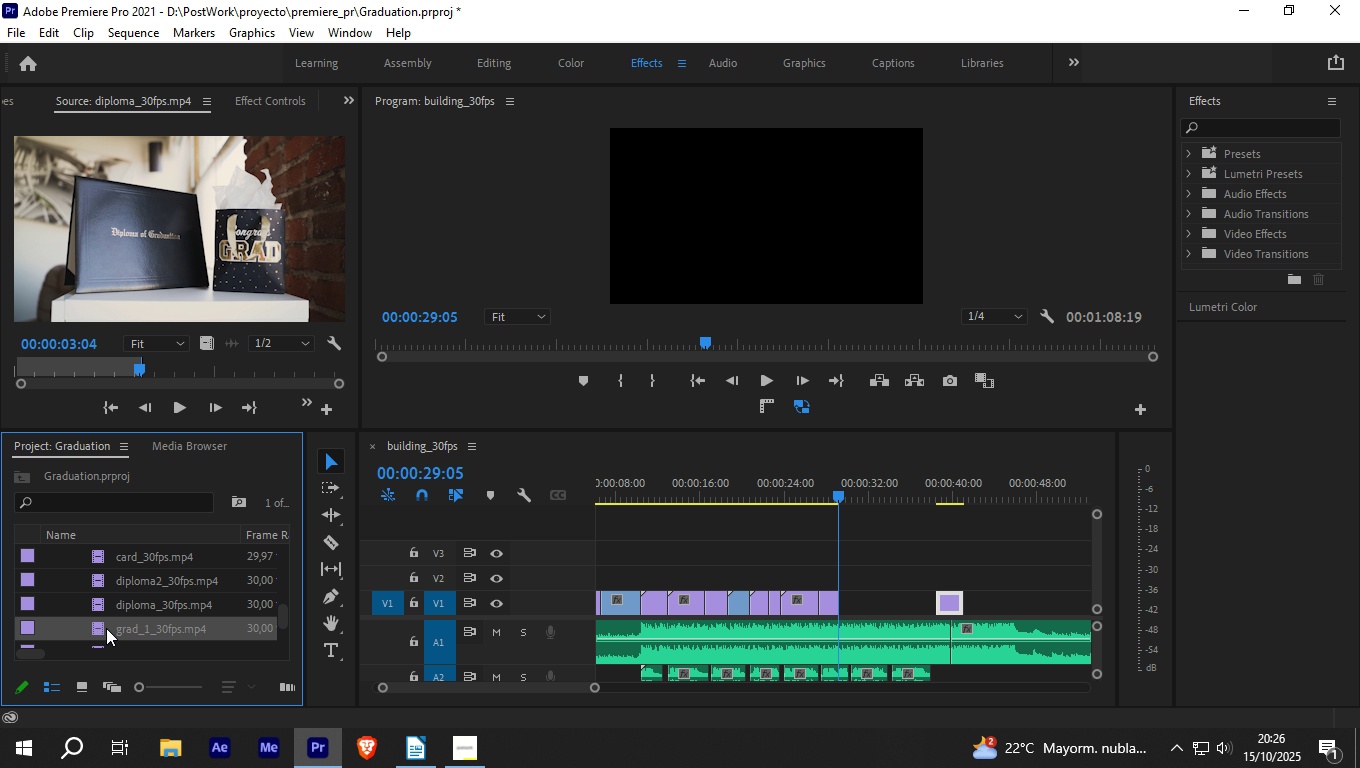 
double_click([106, 628])
 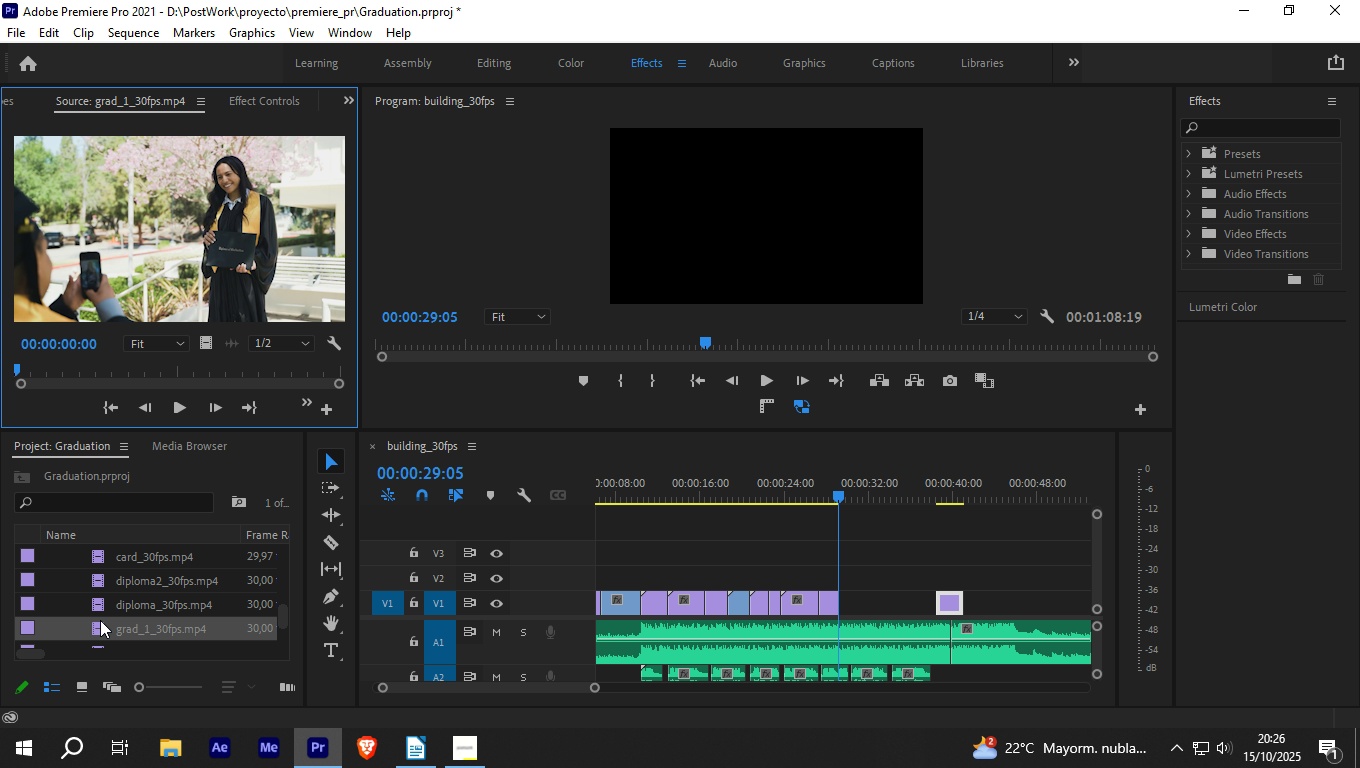 
scroll: coordinate [107, 617], scroll_direction: down, amount: 4.0
 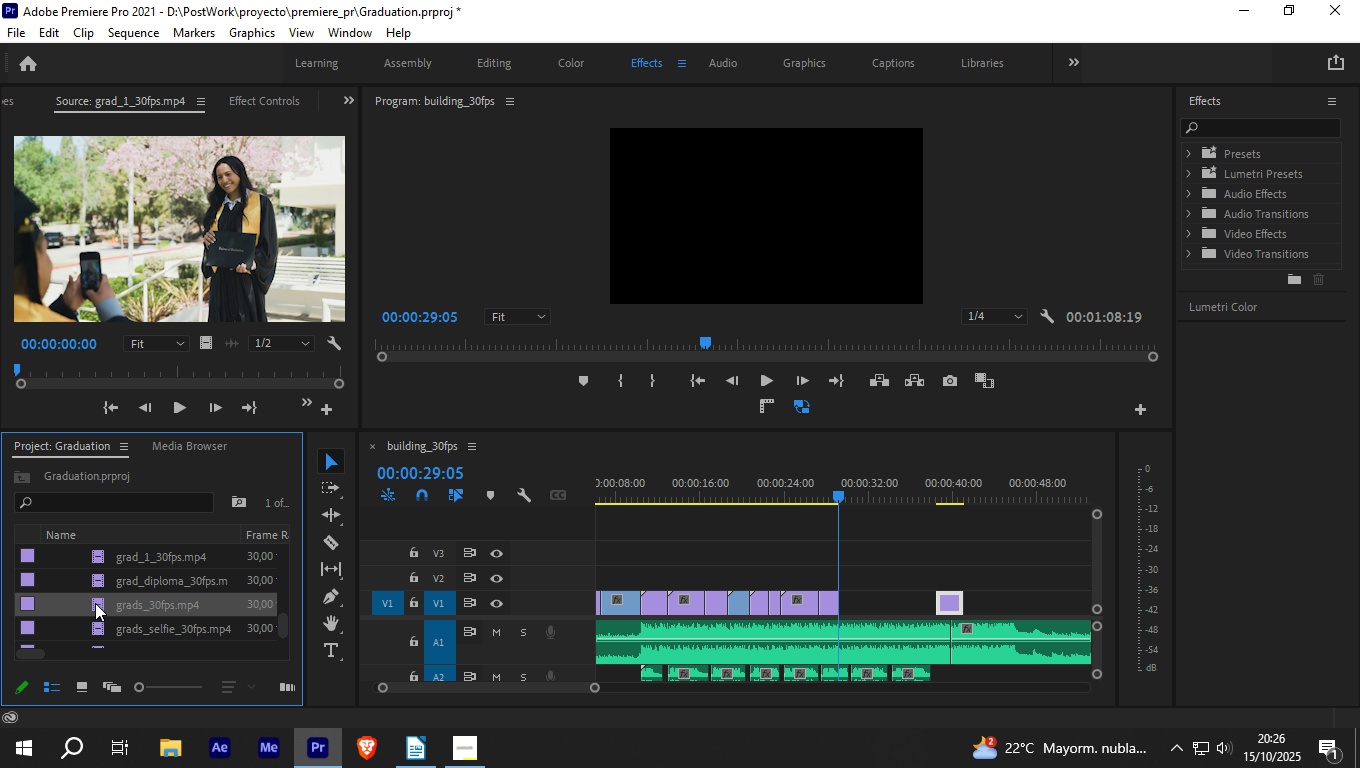 
left_click([95, 603])
 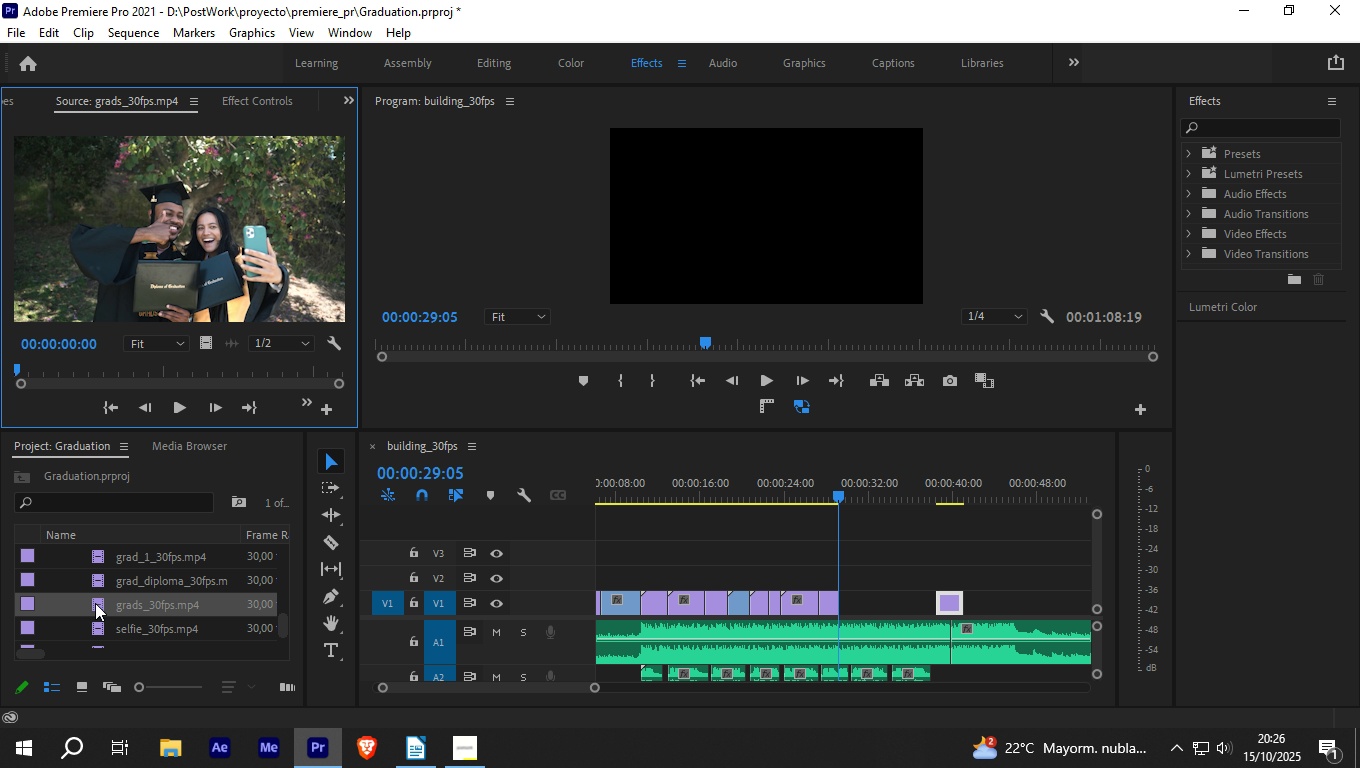 
double_click([95, 603])
 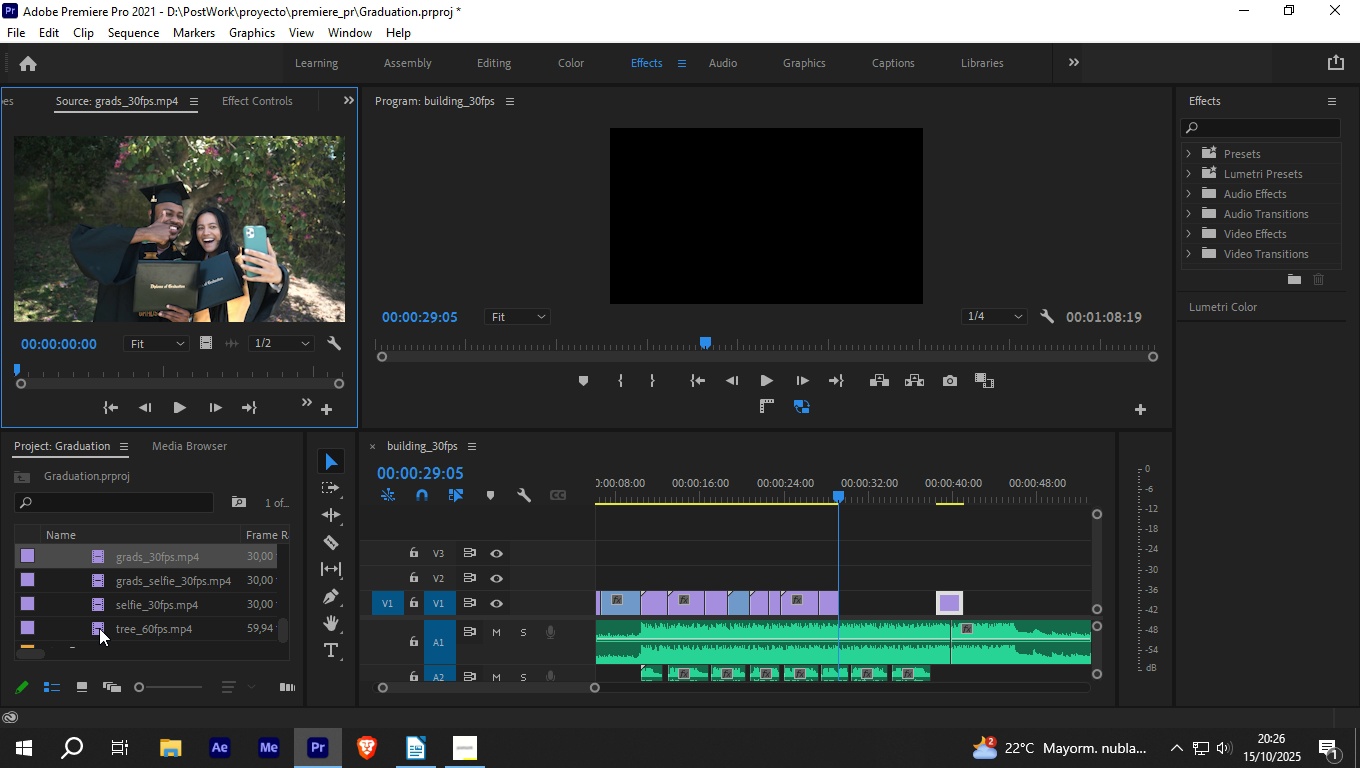 
scroll: coordinate [101, 621], scroll_direction: down, amount: 3.0
 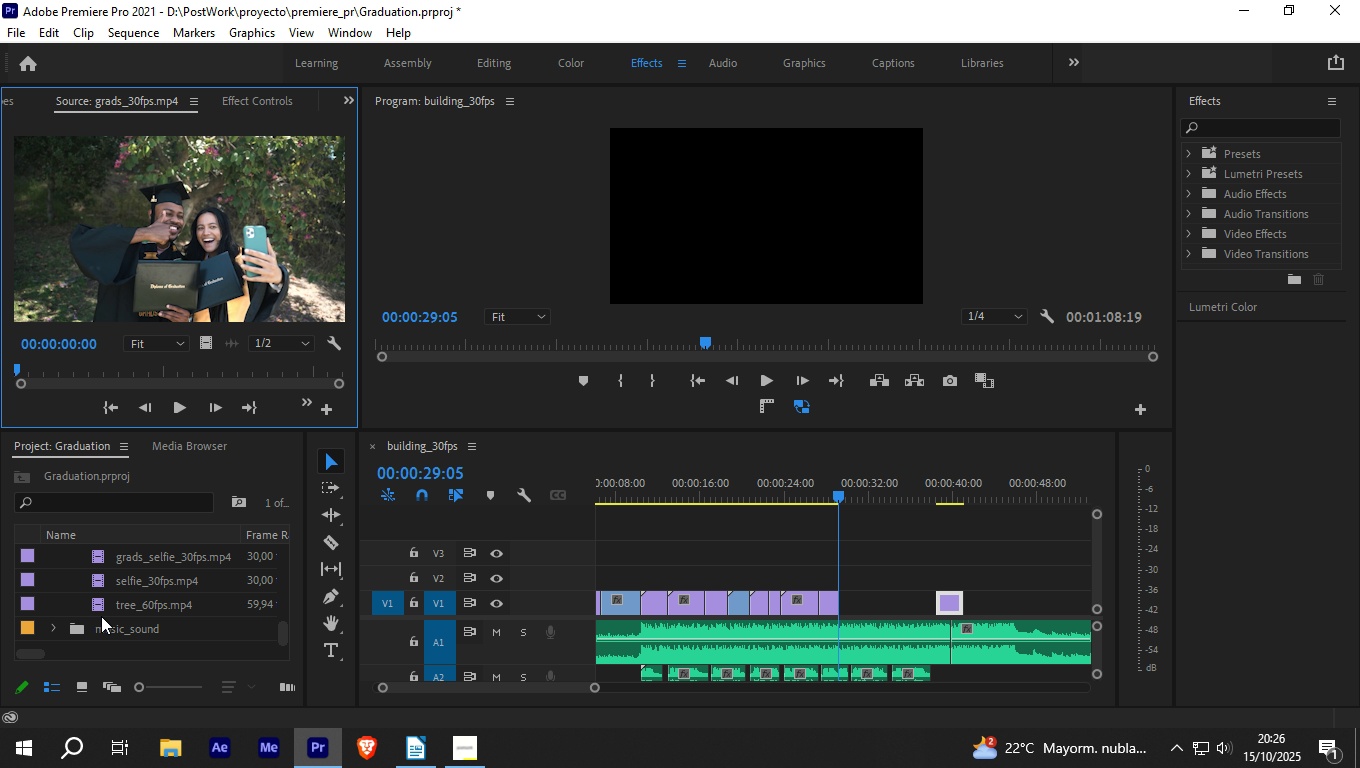 
scroll: coordinate [101, 616], scroll_direction: up, amount: 6.0
 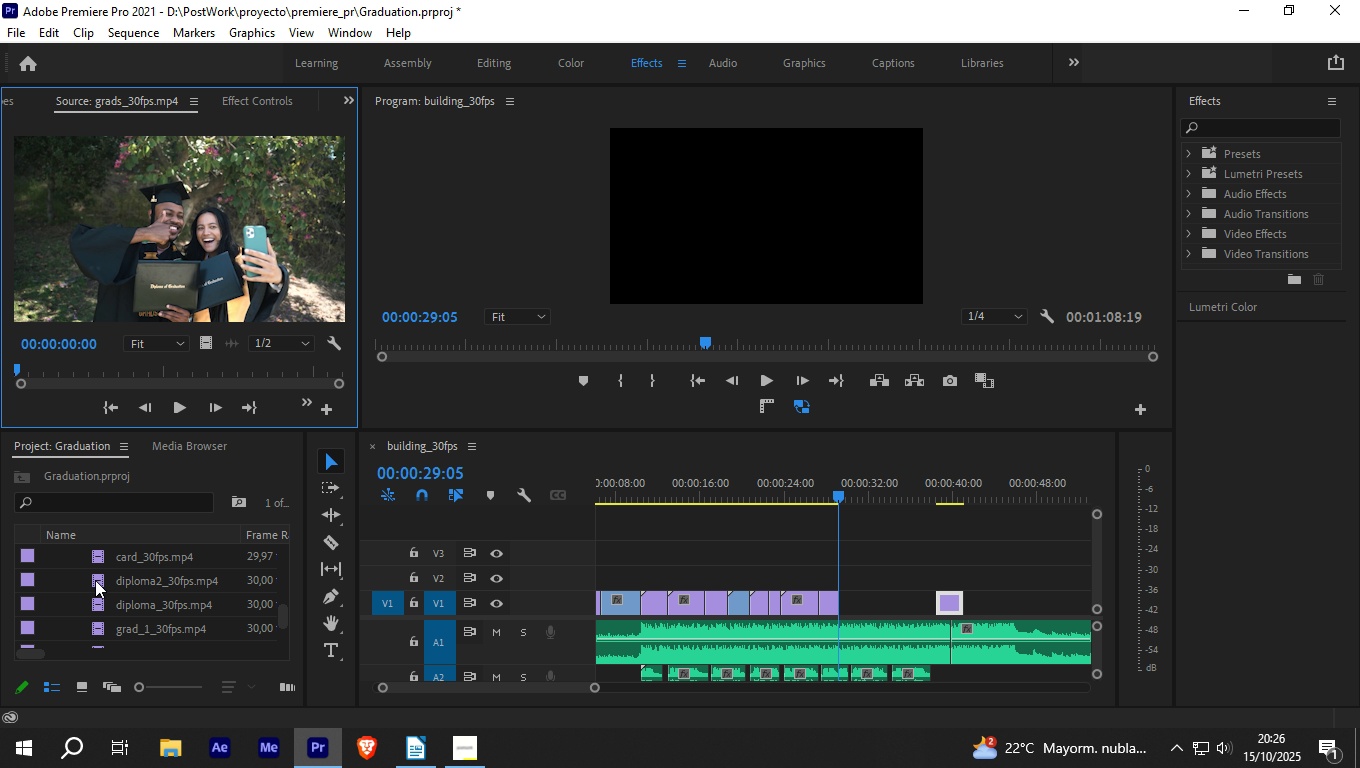 
left_click([92, 581])
 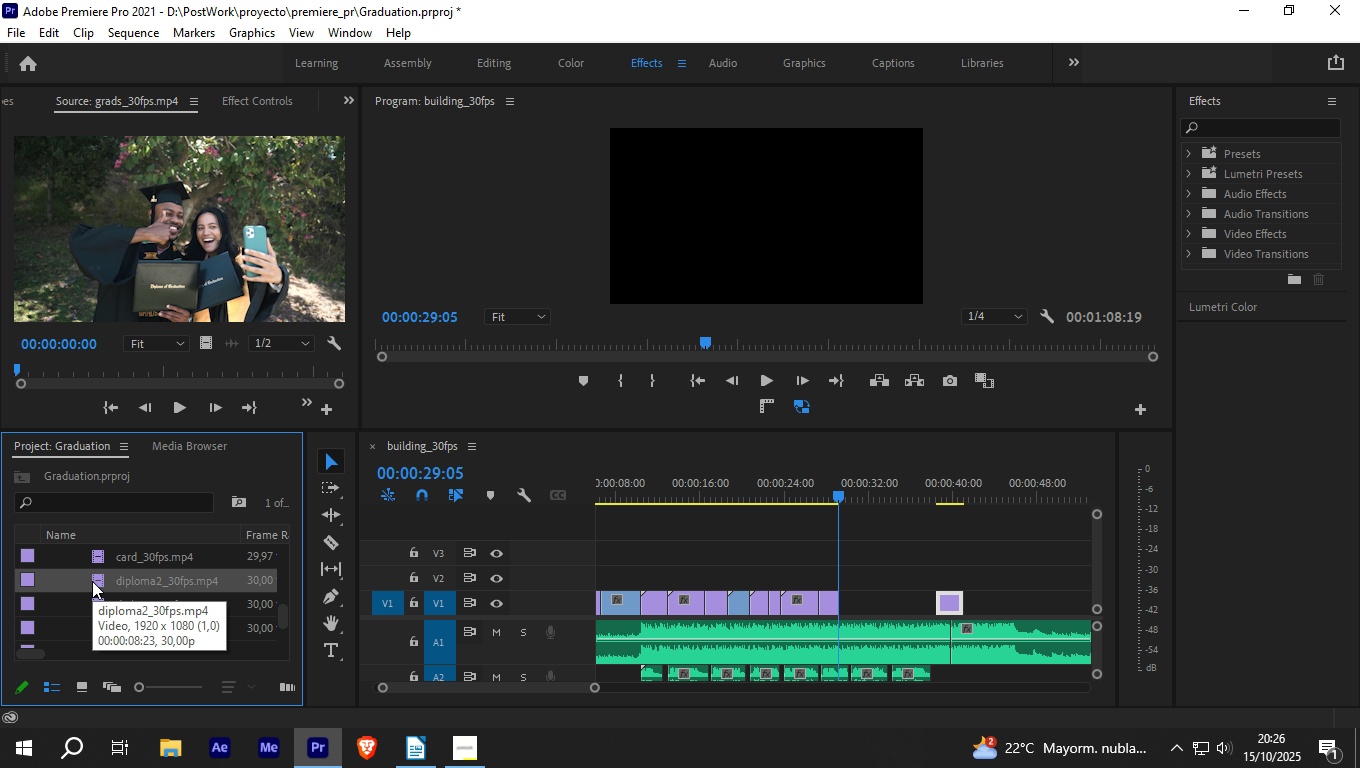 
scroll: coordinate [96, 592], scroll_direction: up, amount: 10.0
 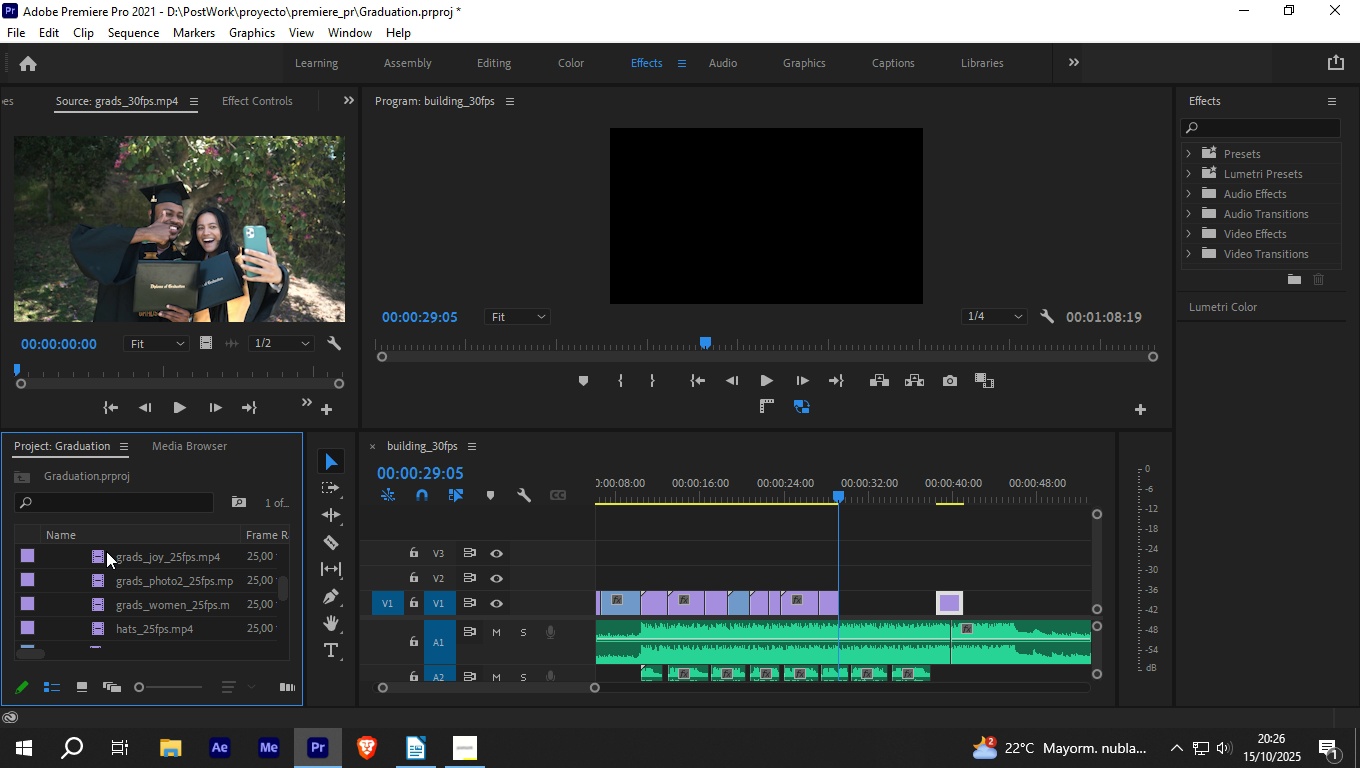 
left_click([96, 552])
 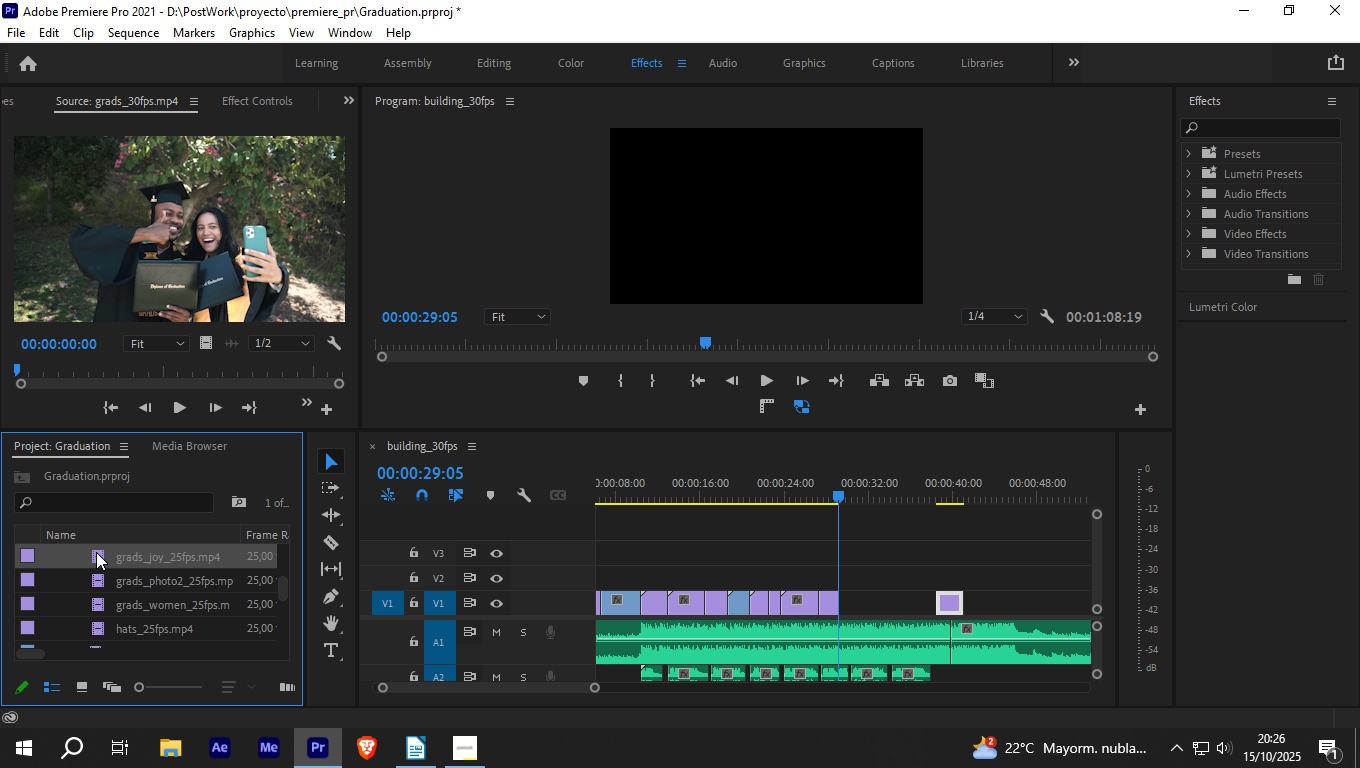 
double_click([96, 552])
 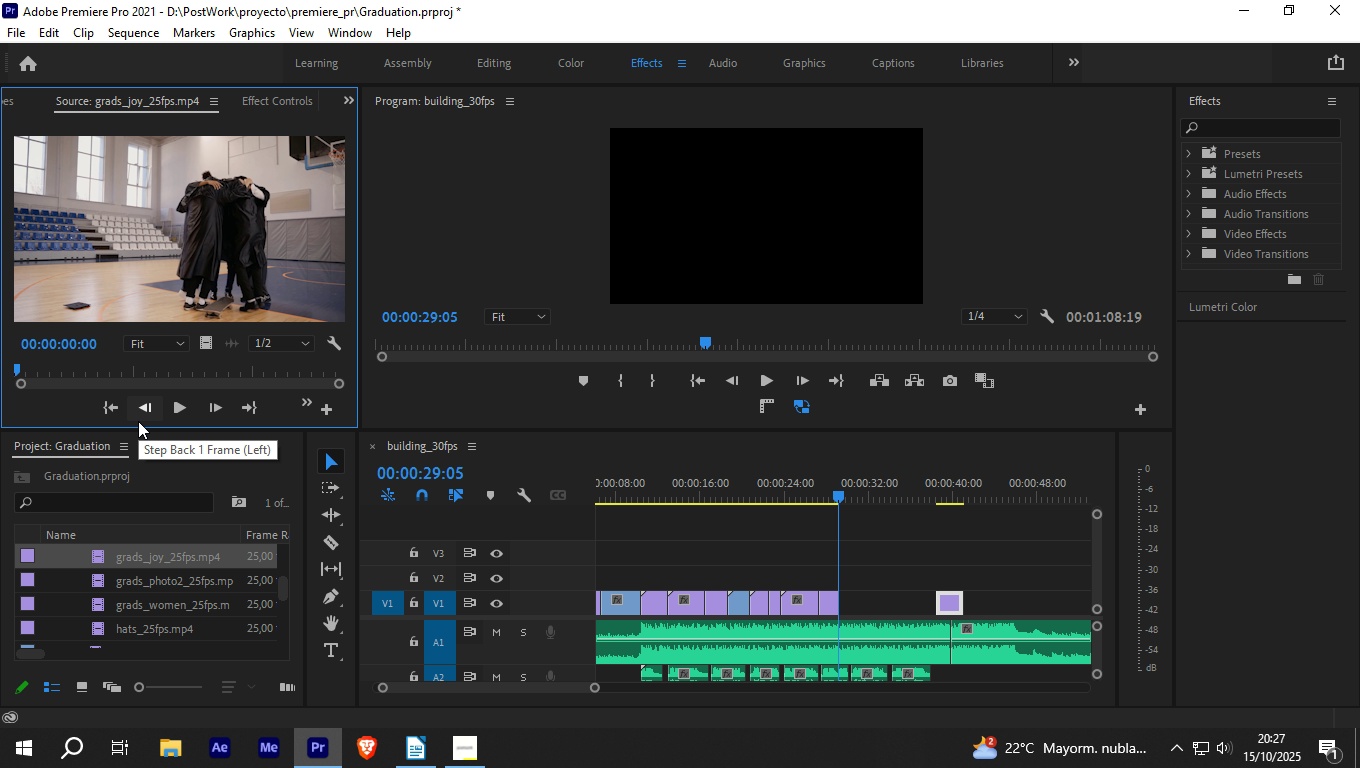 
scroll: coordinate [97, 577], scroll_direction: up, amount: 3.0
 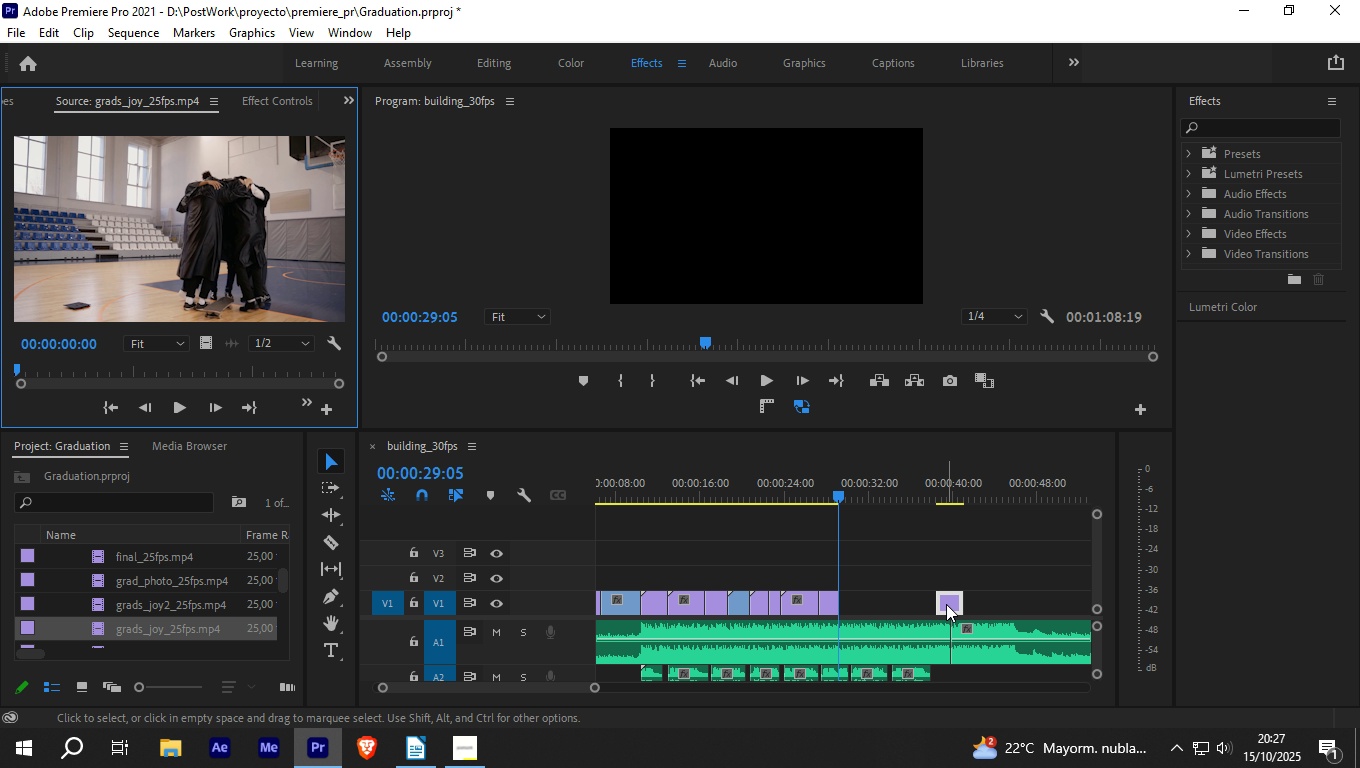 
wait(5.02)
 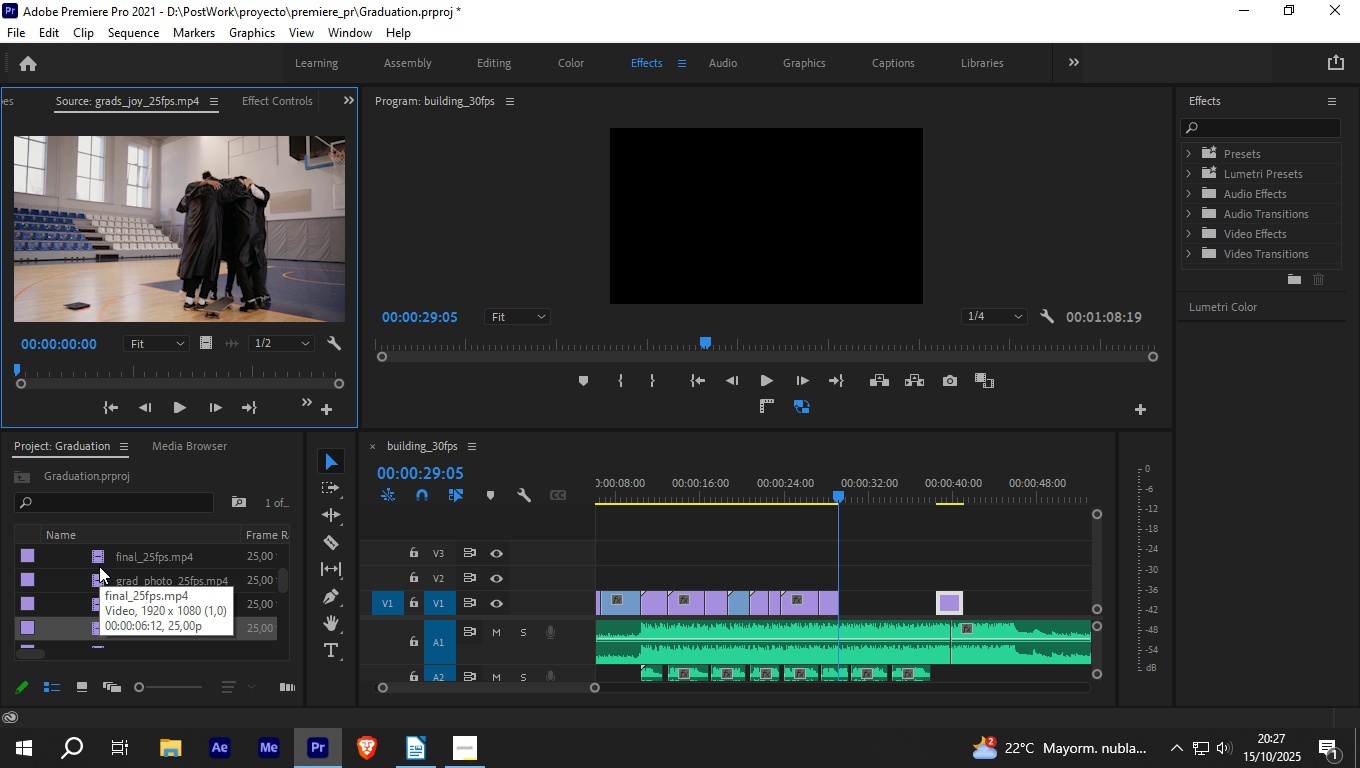 
left_click_drag(start_coordinate=[946, 604], to_coordinate=[849, 607])
 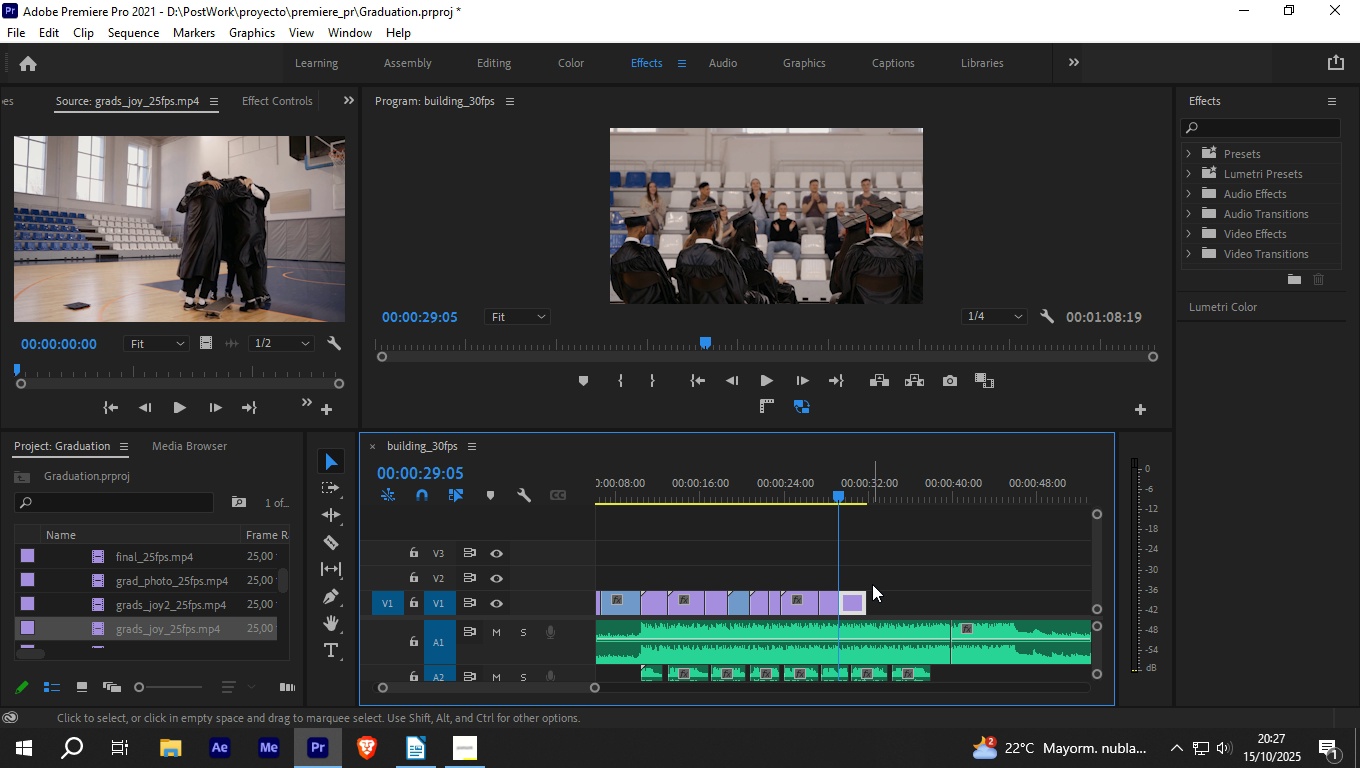 
key(Control+Z)
 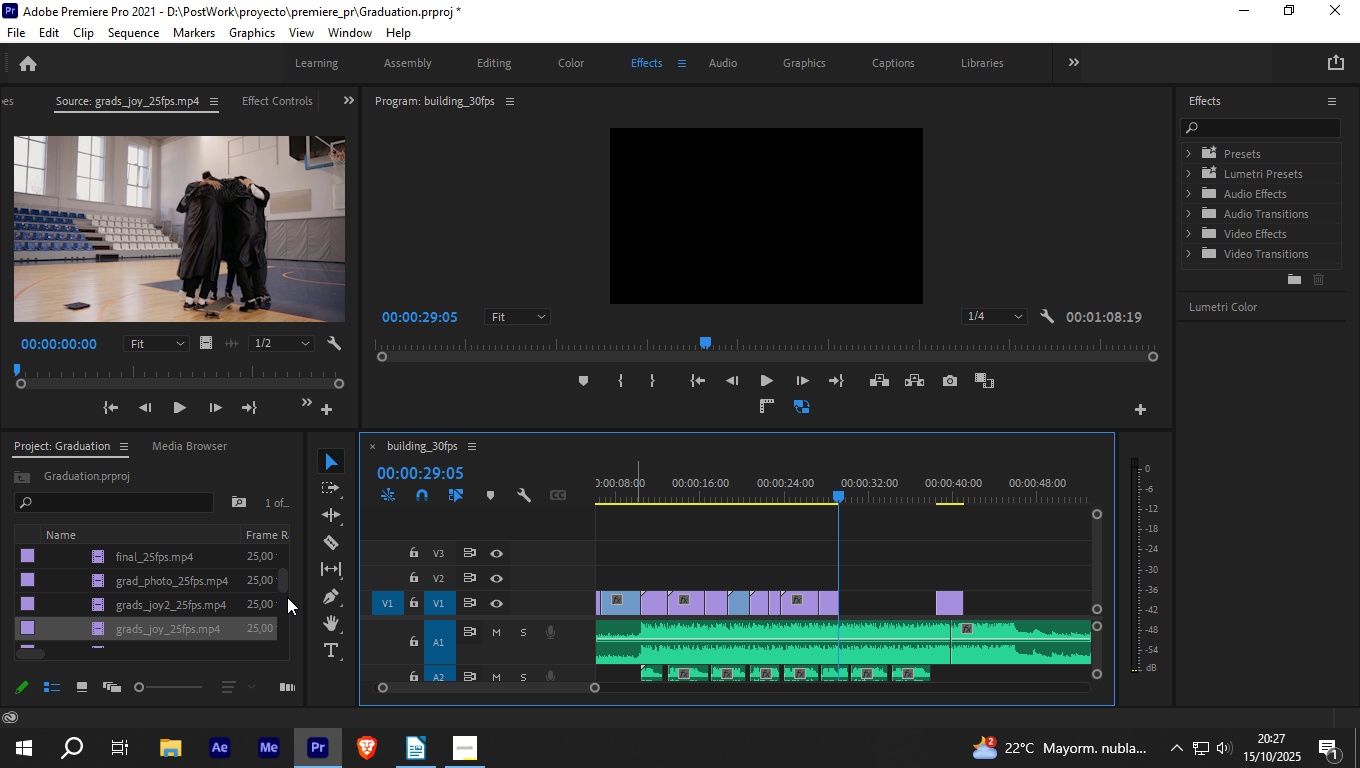 
wait(5.46)
 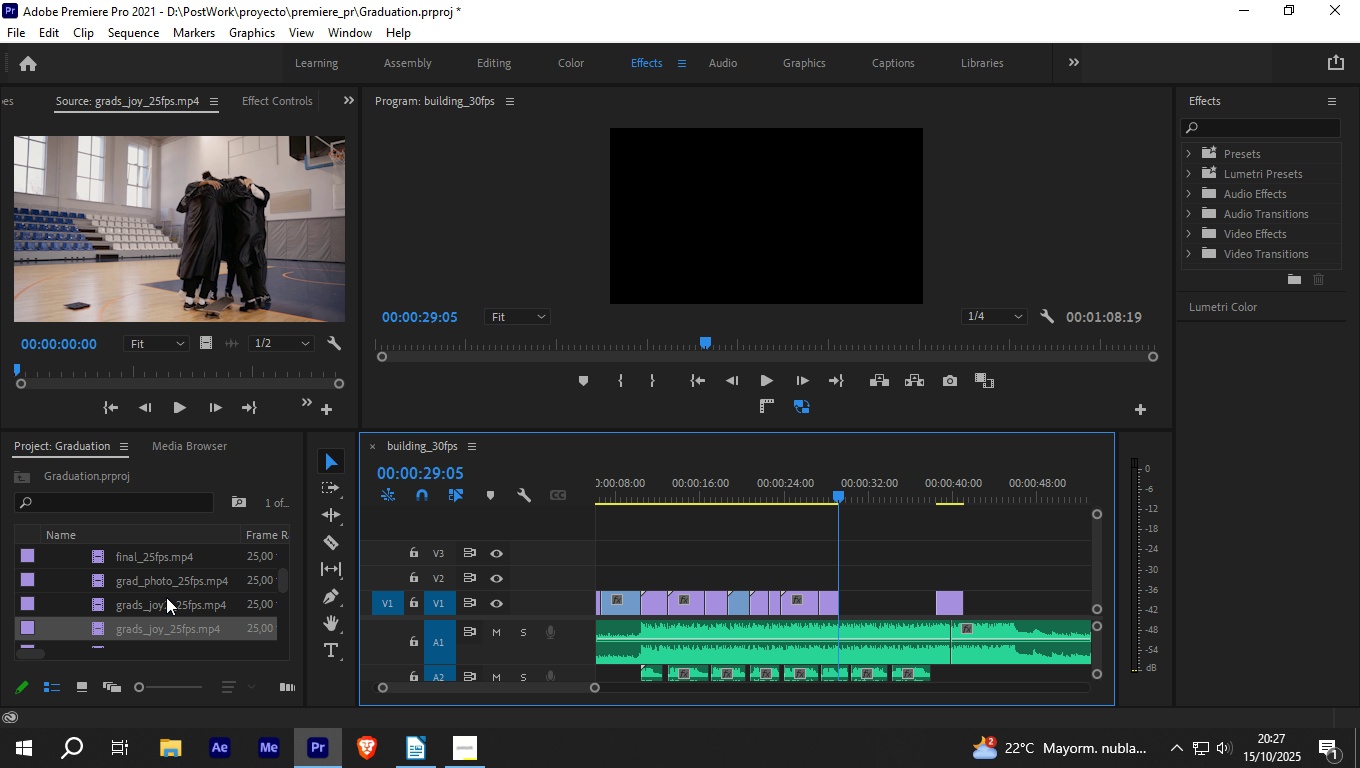 
left_click([134, 554])
 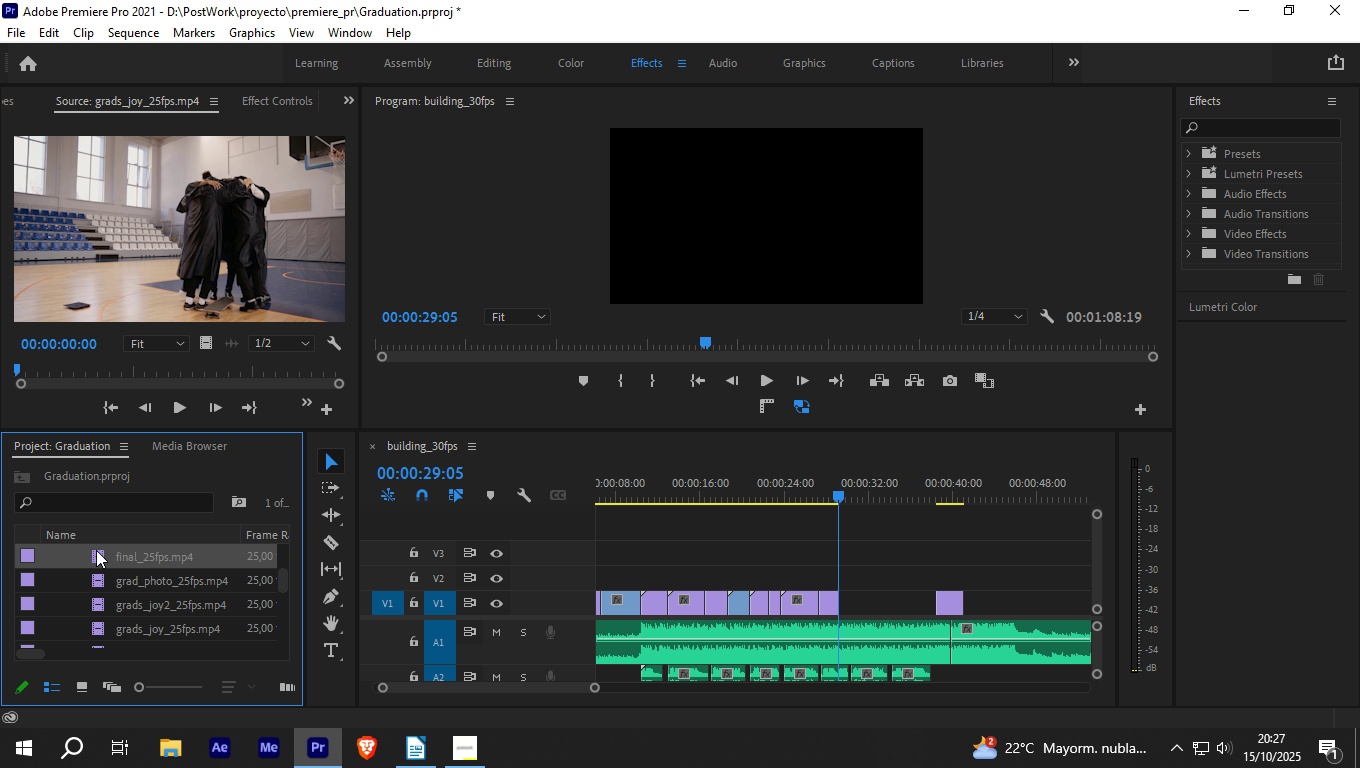 
left_click_drag(start_coordinate=[96, 550], to_coordinate=[840, 573])
 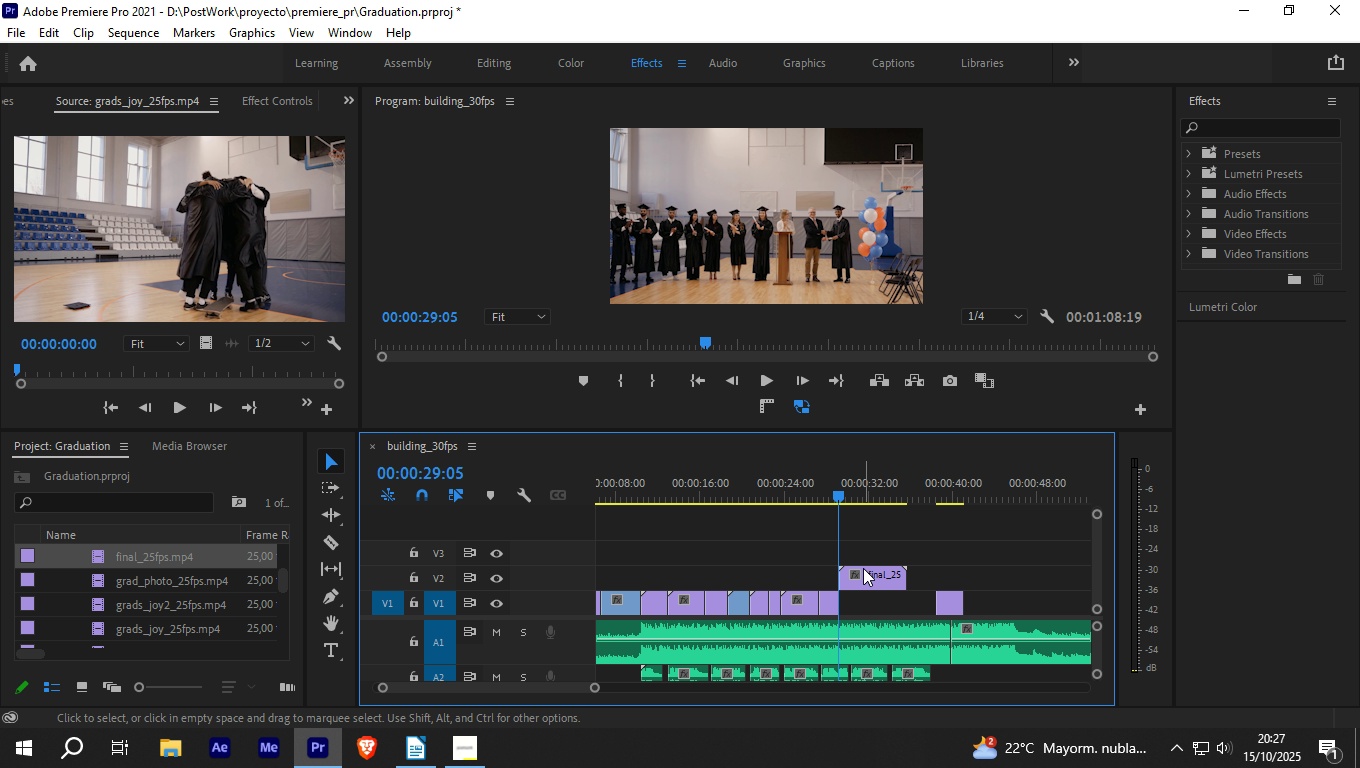 
key(Space)
 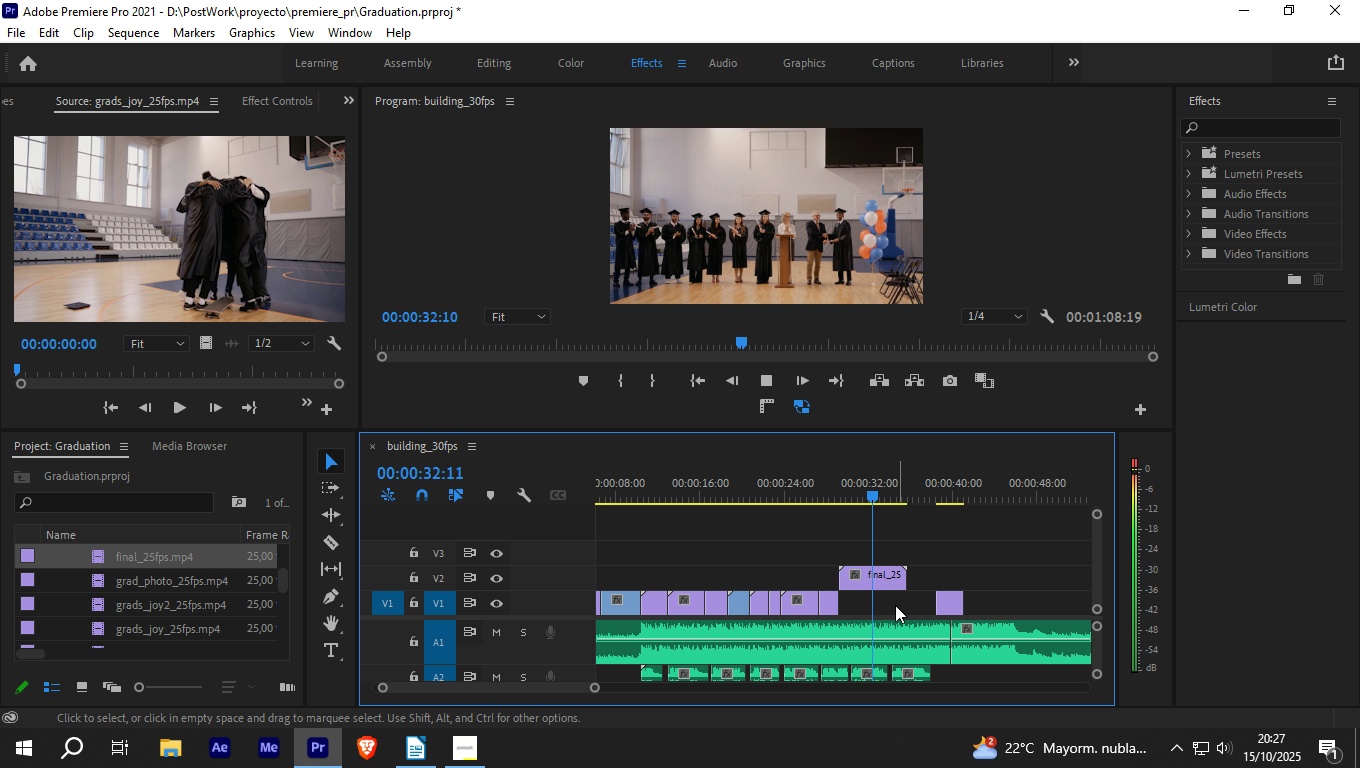 
key(Space)
 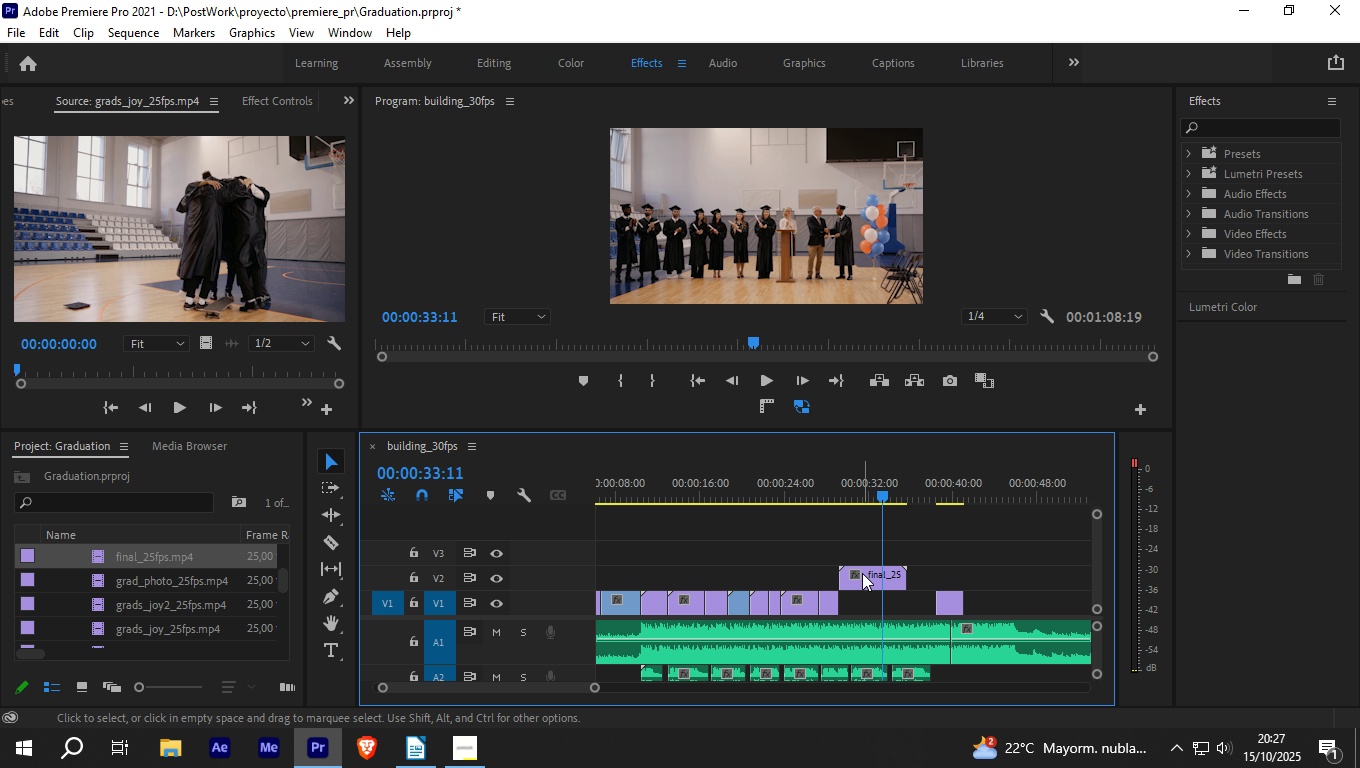 
left_click_drag(start_coordinate=[861, 572], to_coordinate=[871, 571])
 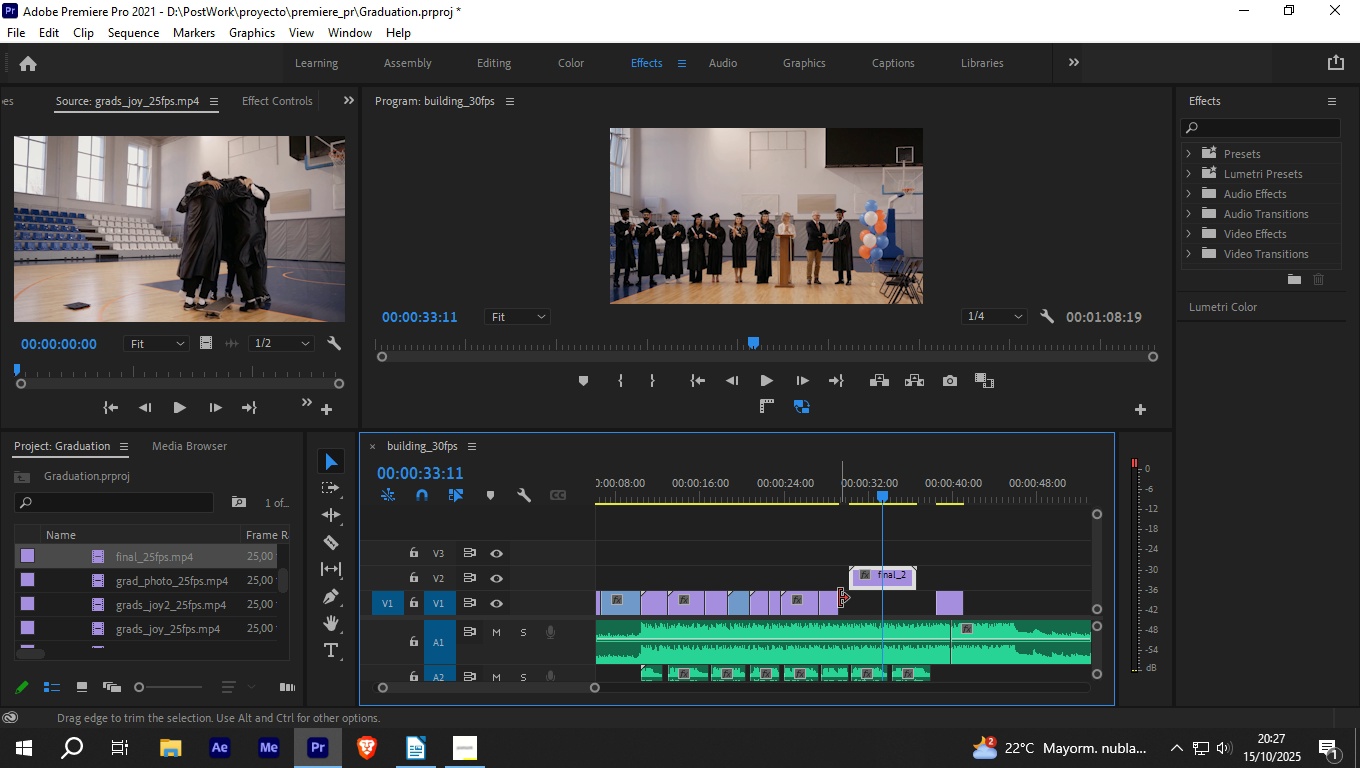 
left_click_drag(start_coordinate=[837, 598], to_coordinate=[843, 598])
 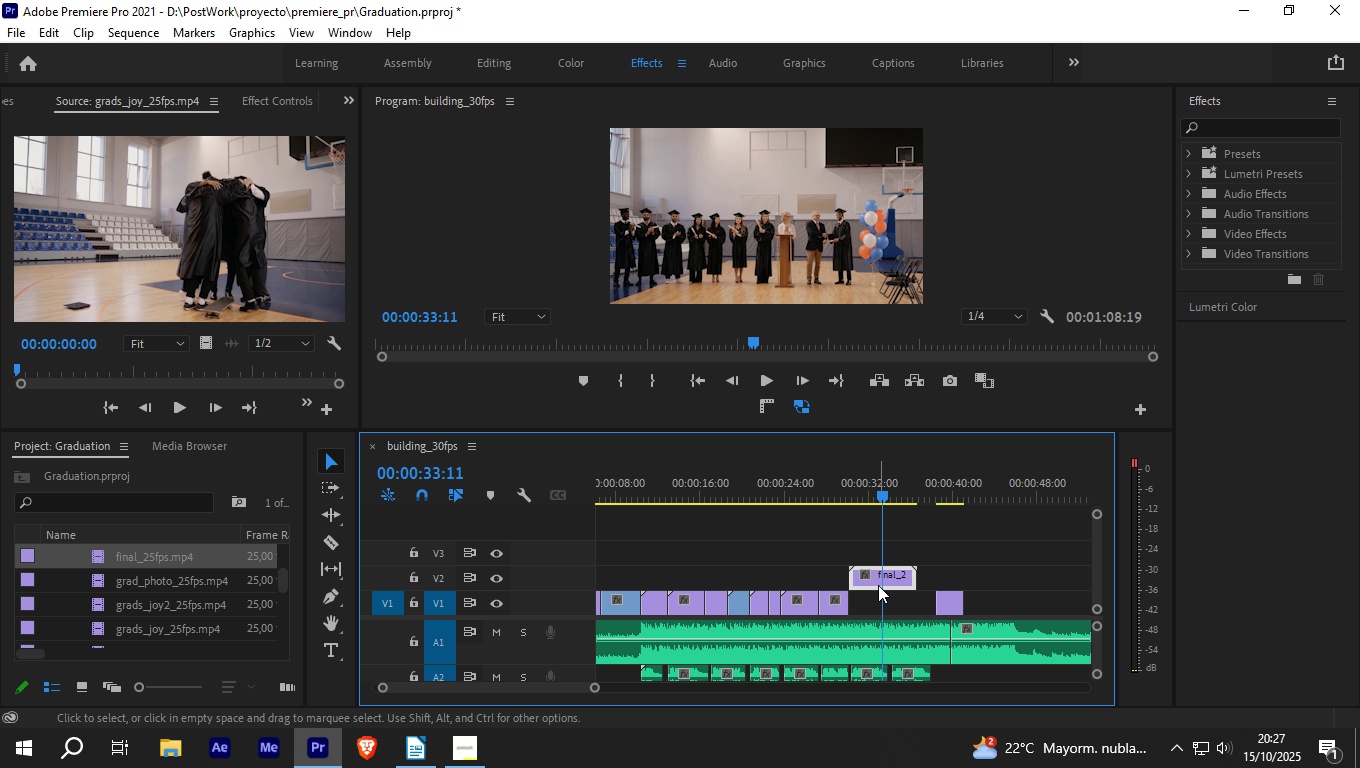 
left_click_drag(start_coordinate=[878, 584], to_coordinate=[879, 602])
 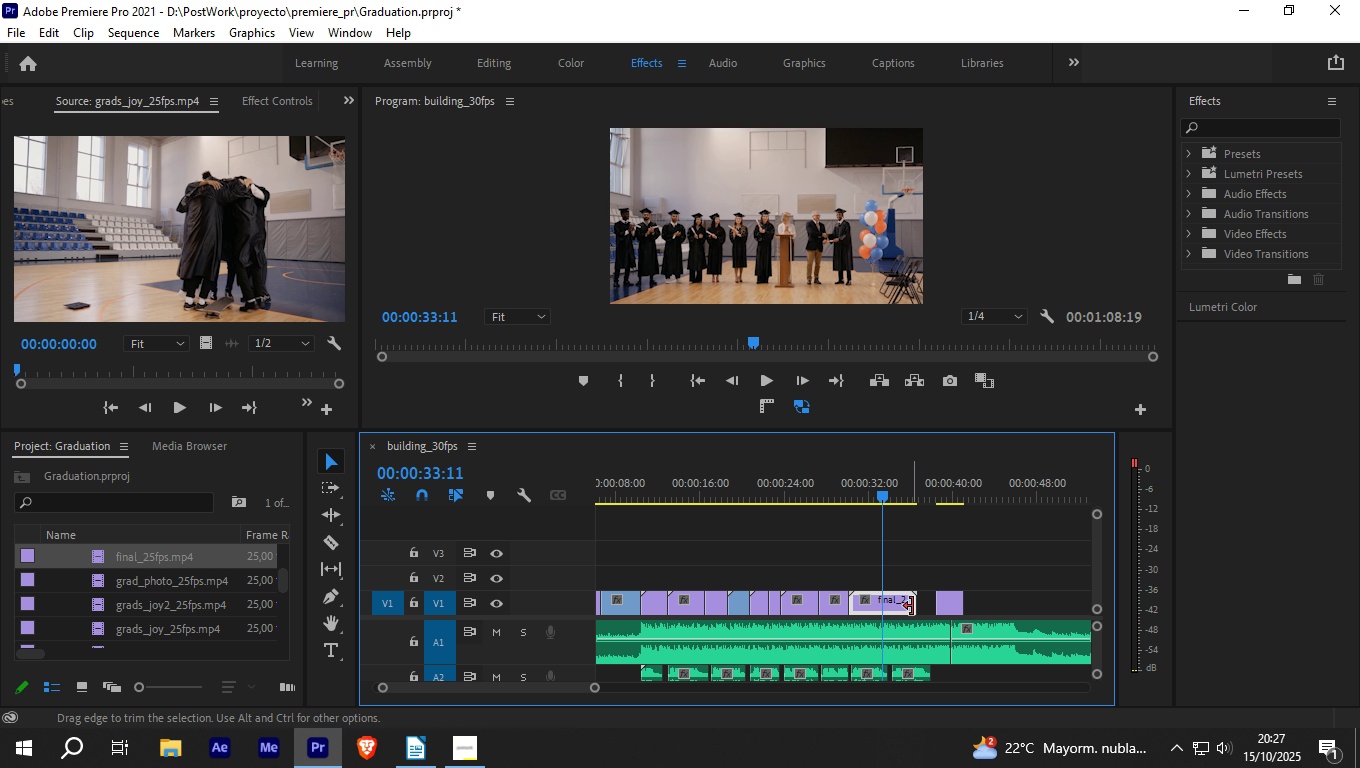 
key(Space)
 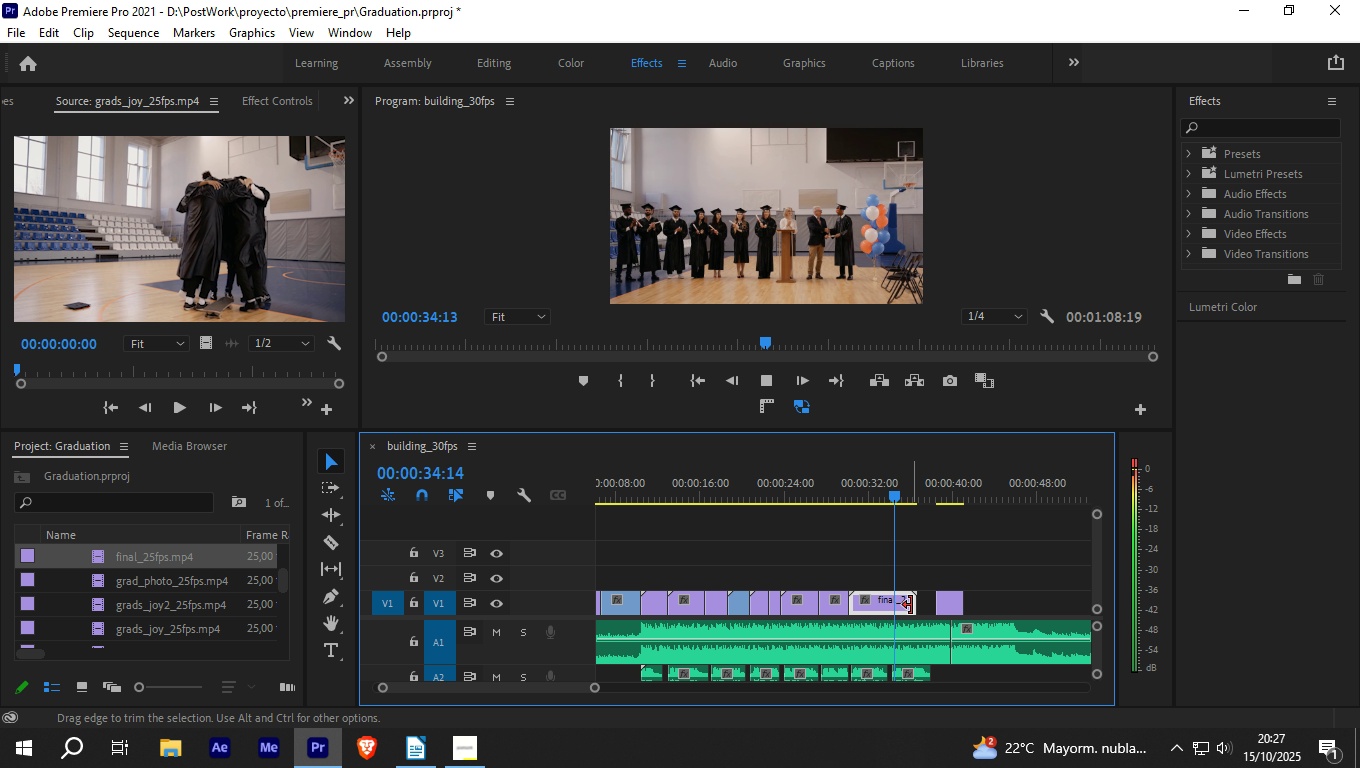 
key(Space)
 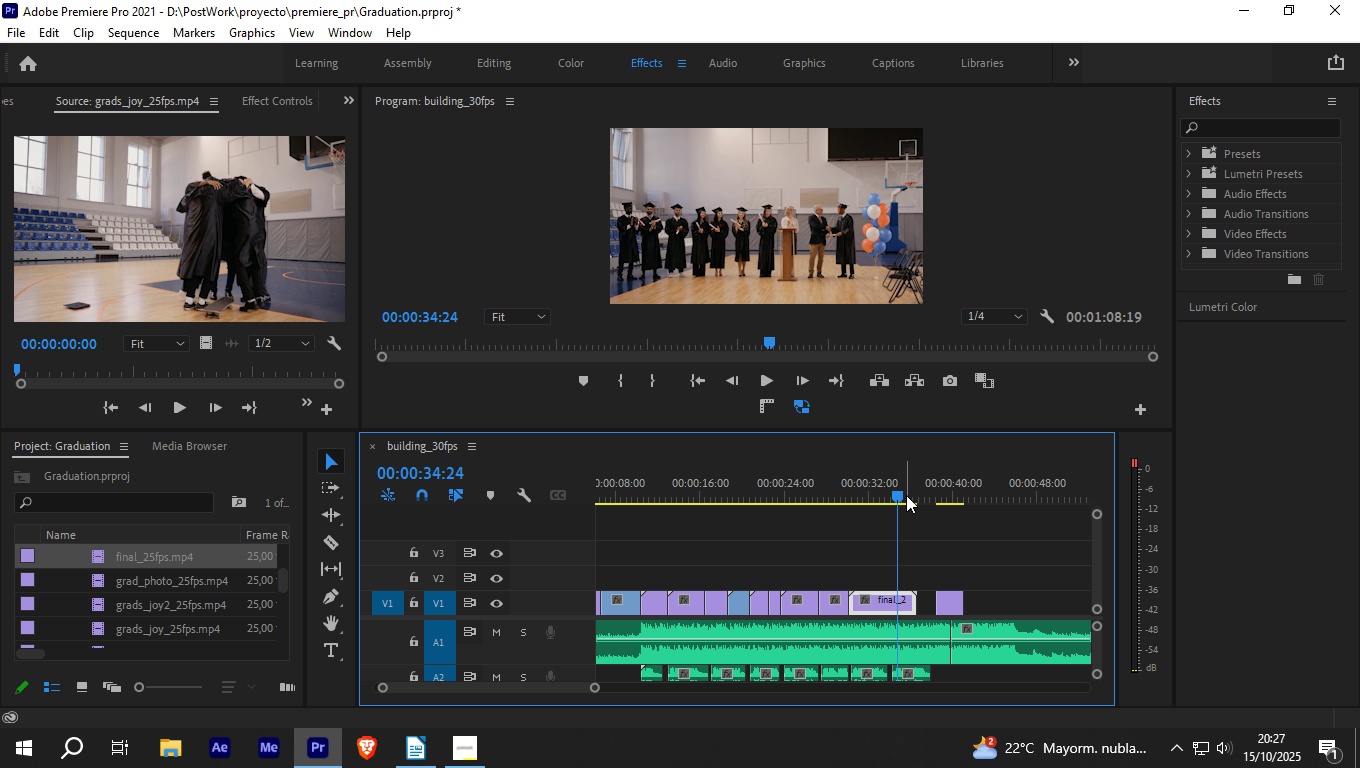 
left_click_drag(start_coordinate=[902, 495], to_coordinate=[896, 494])
 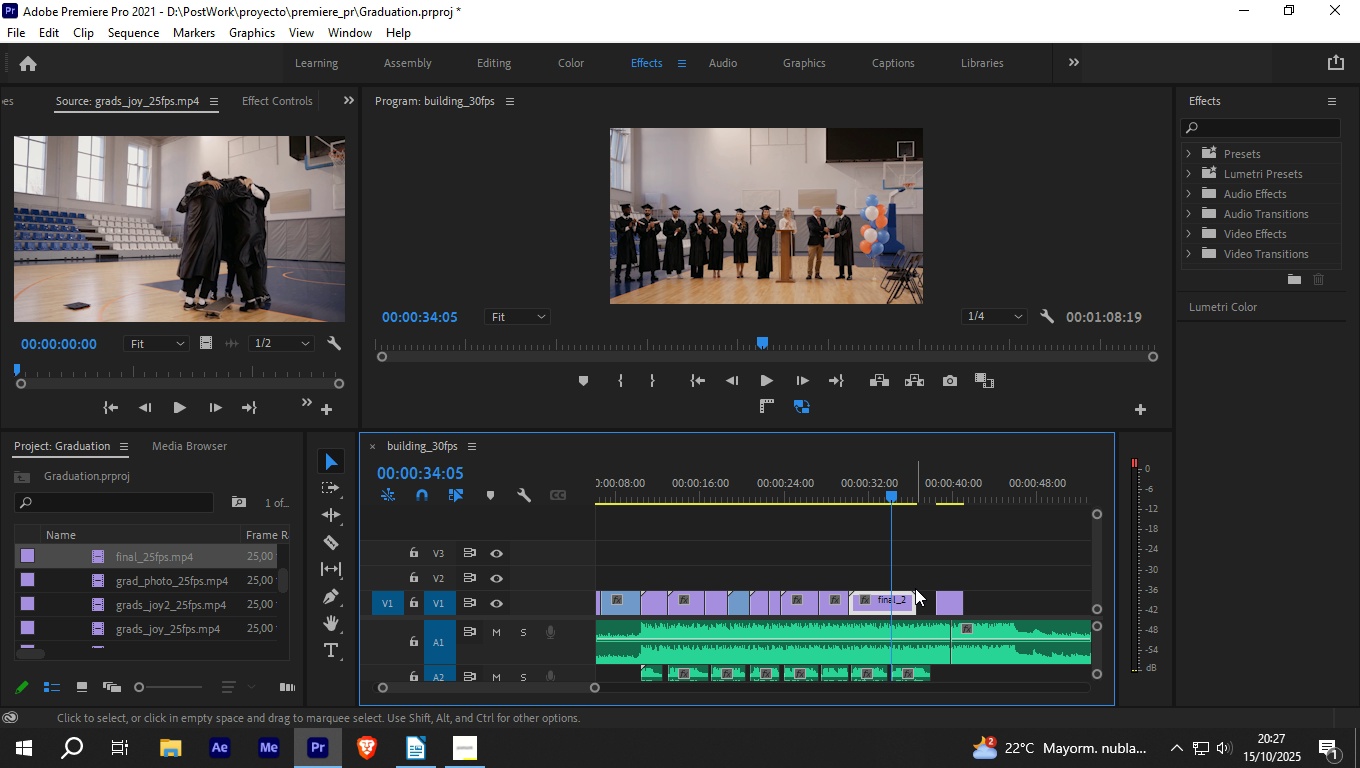 
left_click_drag(start_coordinate=[916, 596], to_coordinate=[895, 593])
 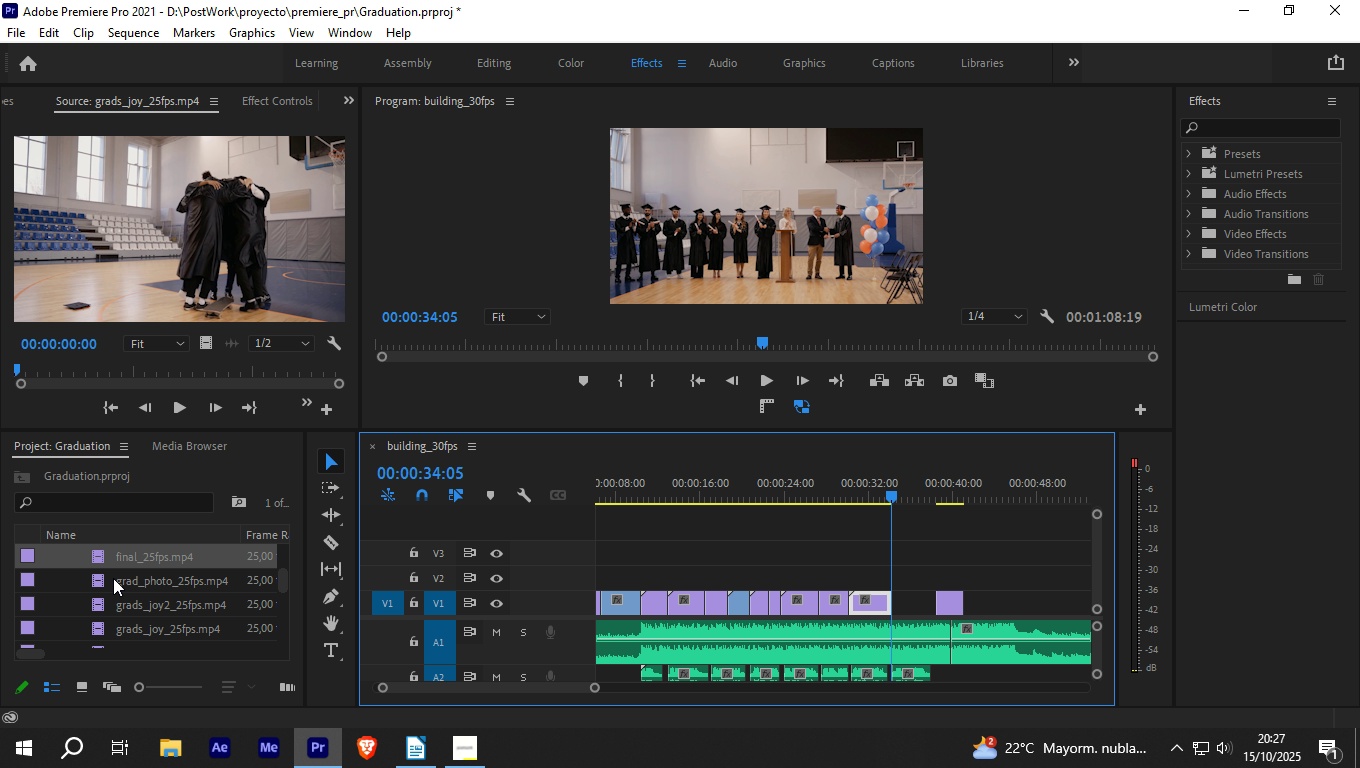 
left_click([100, 579])
 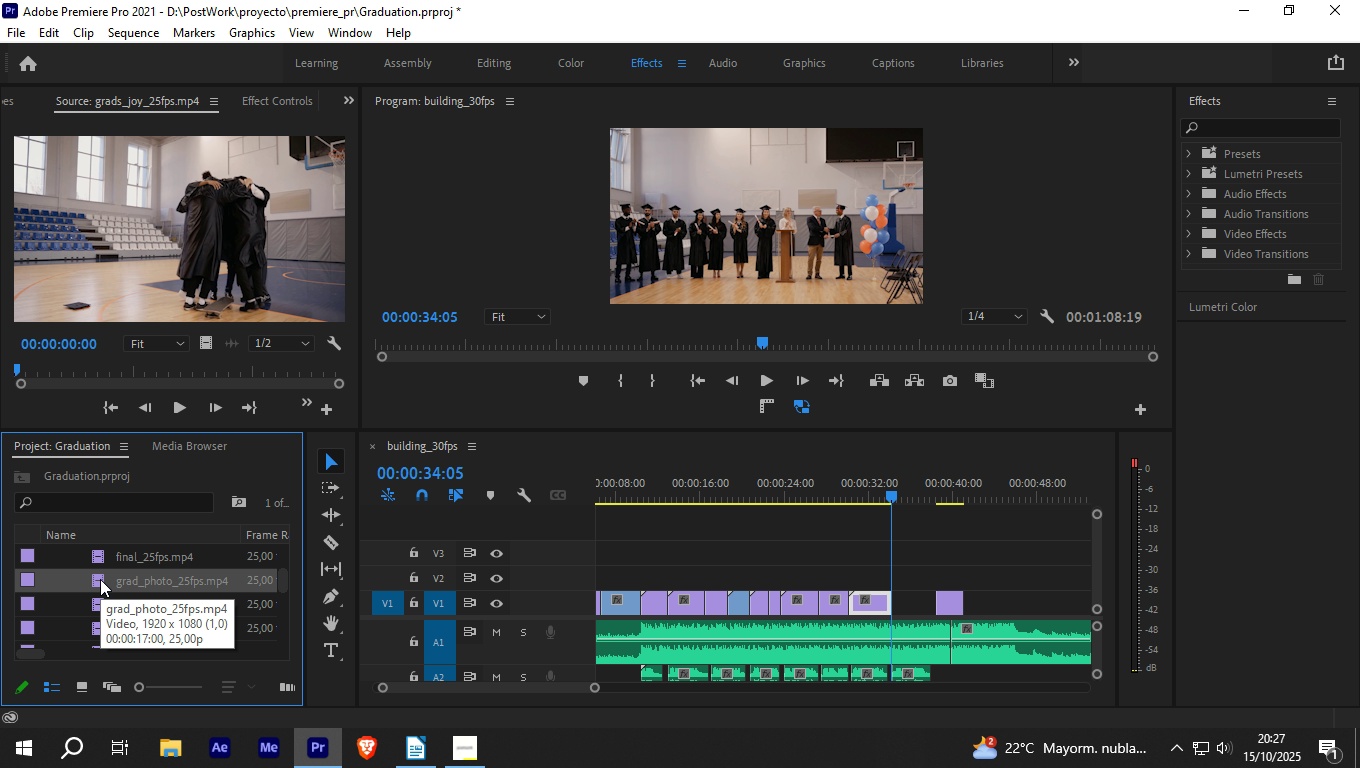 
left_click([100, 579])
 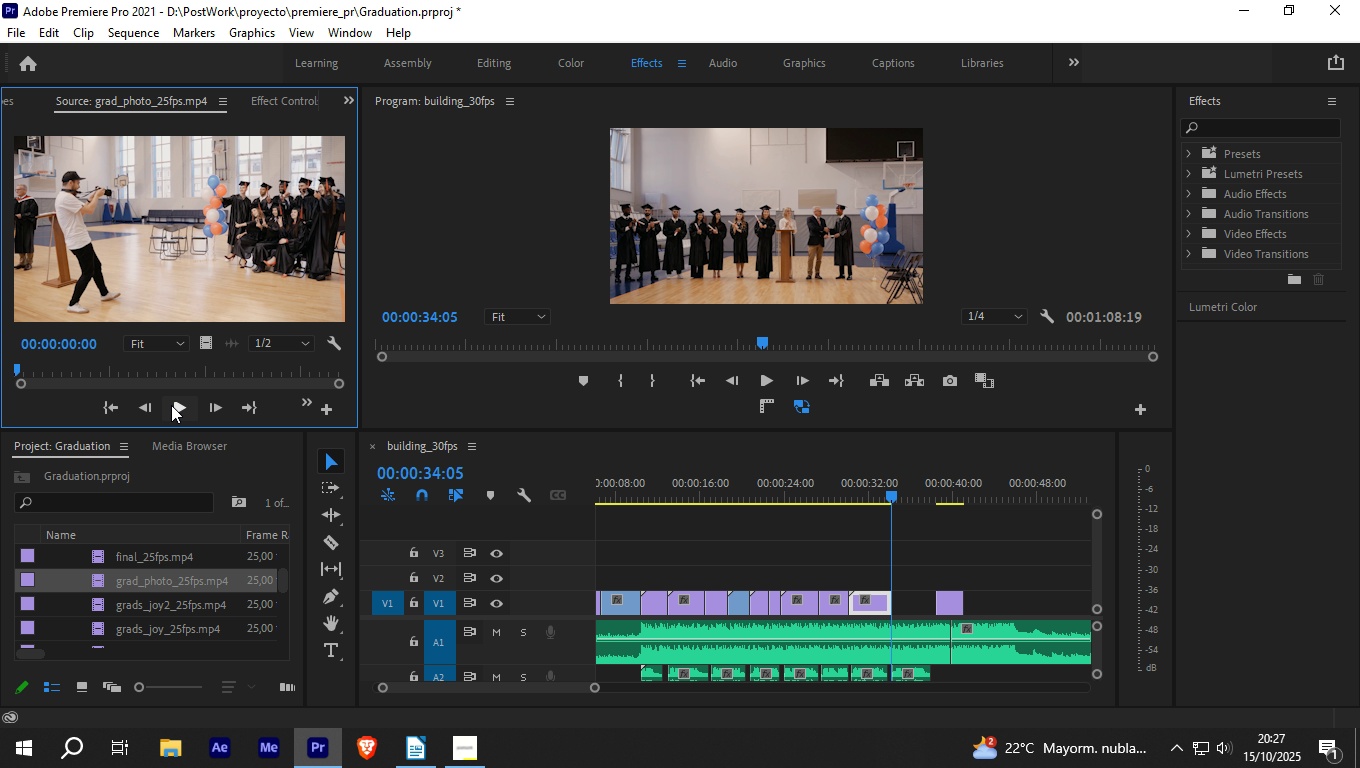 
left_click([177, 406])
 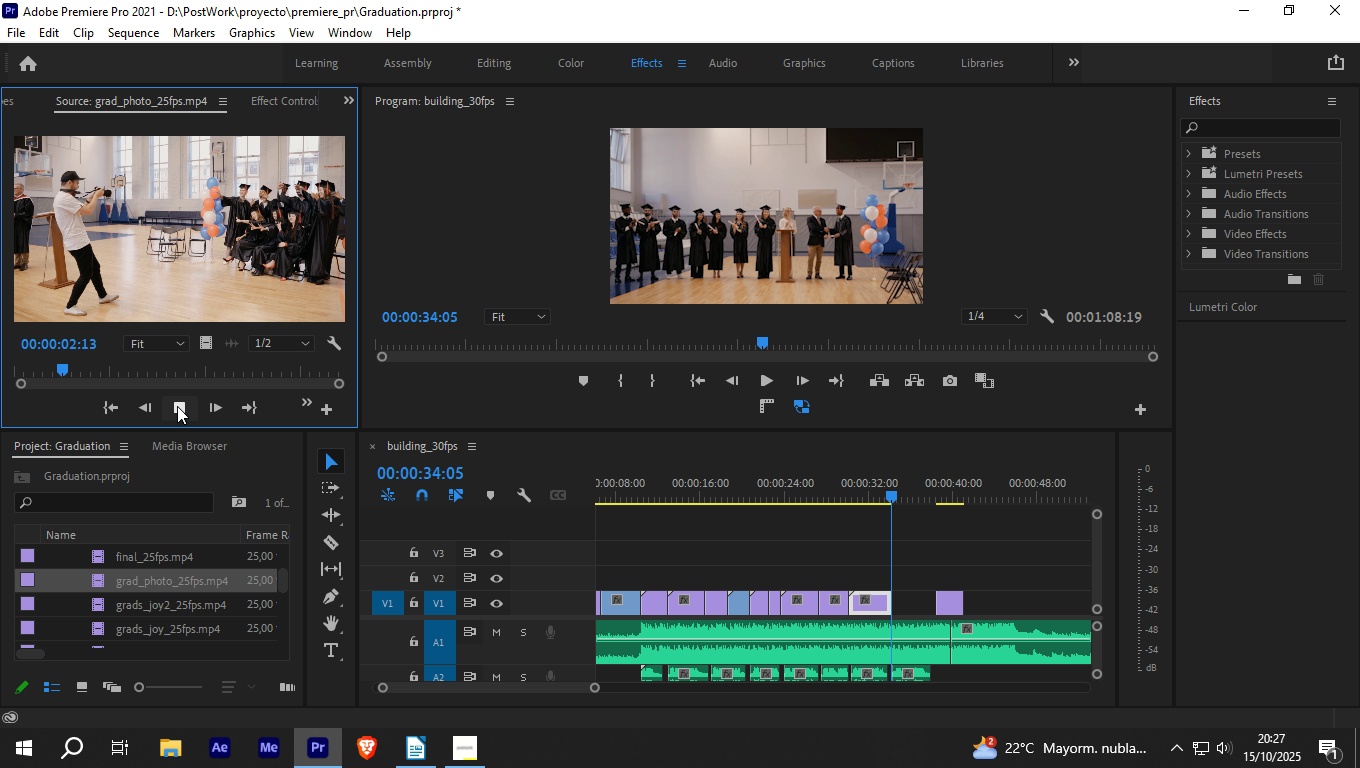 
key(O)
 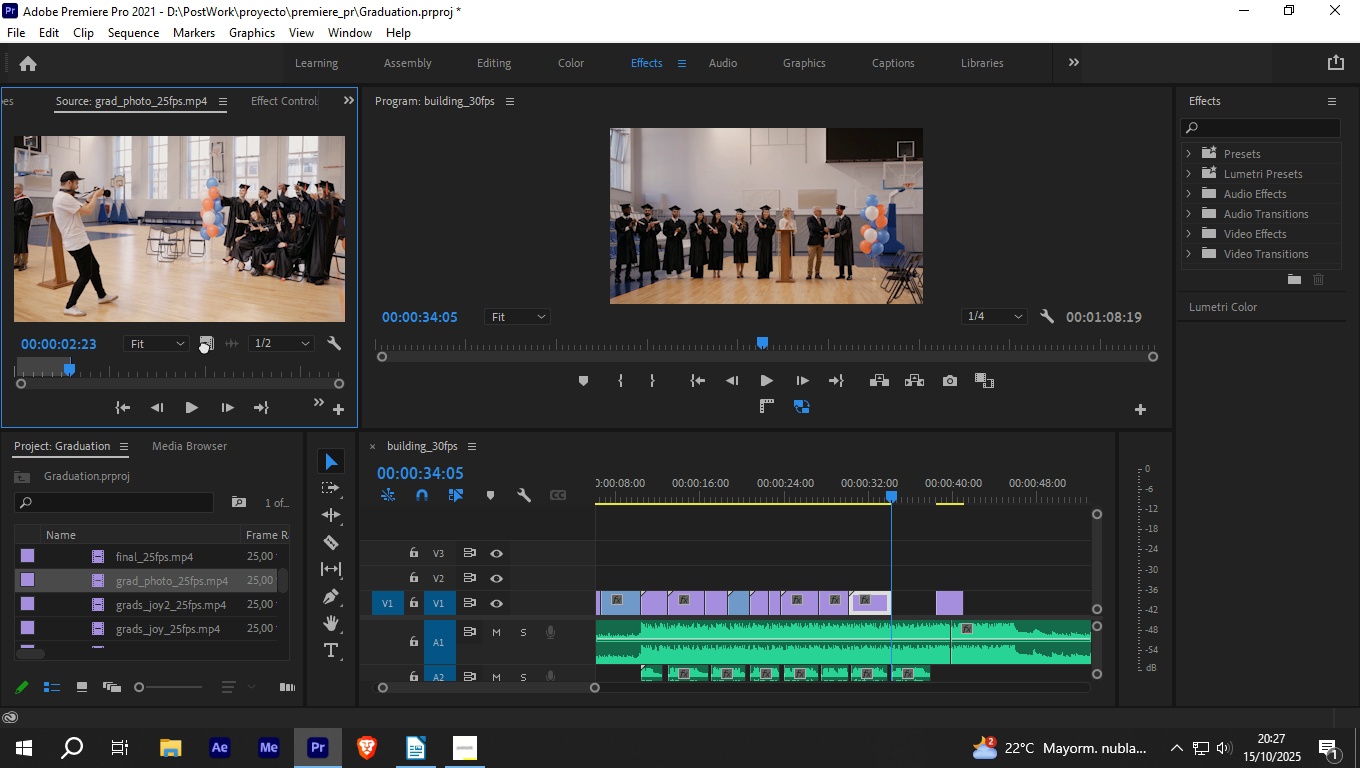 
left_click_drag(start_coordinate=[204, 346], to_coordinate=[893, 596])
 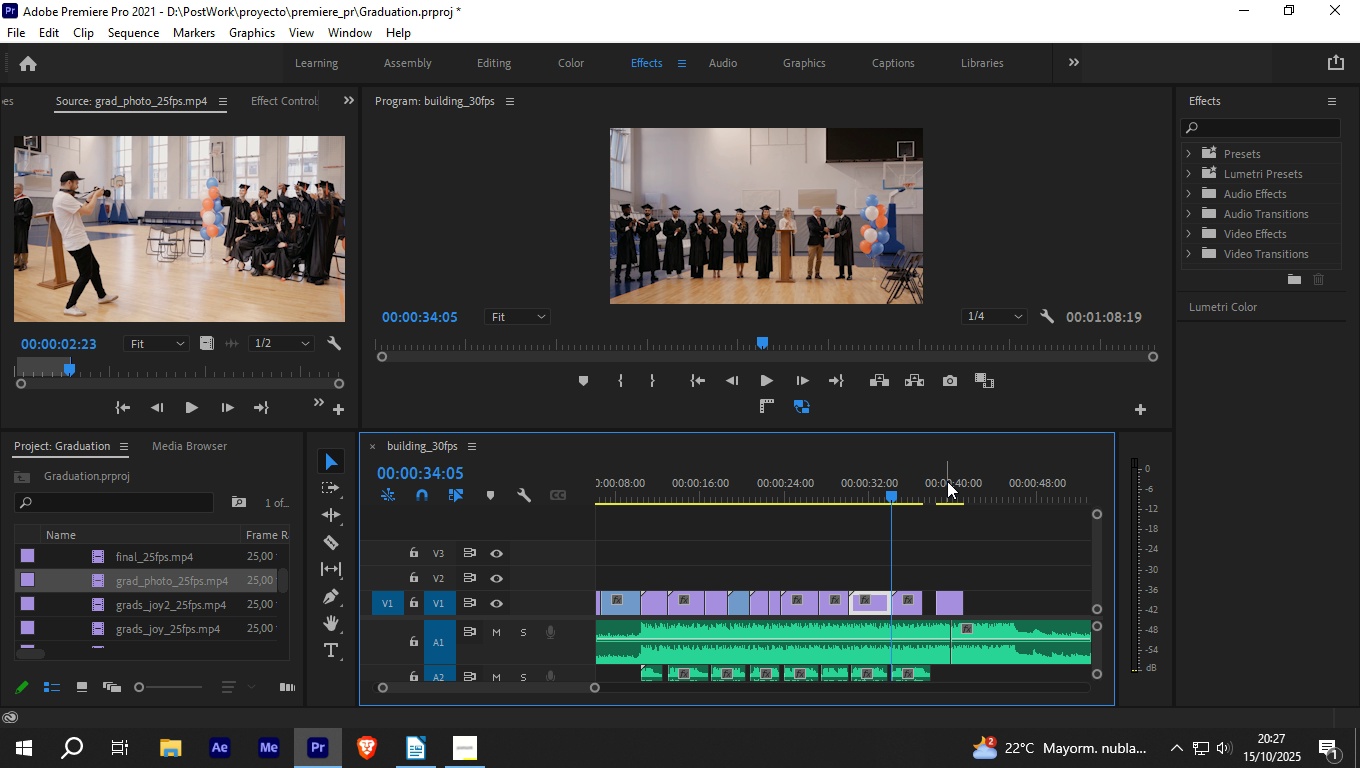 
key(Space)
 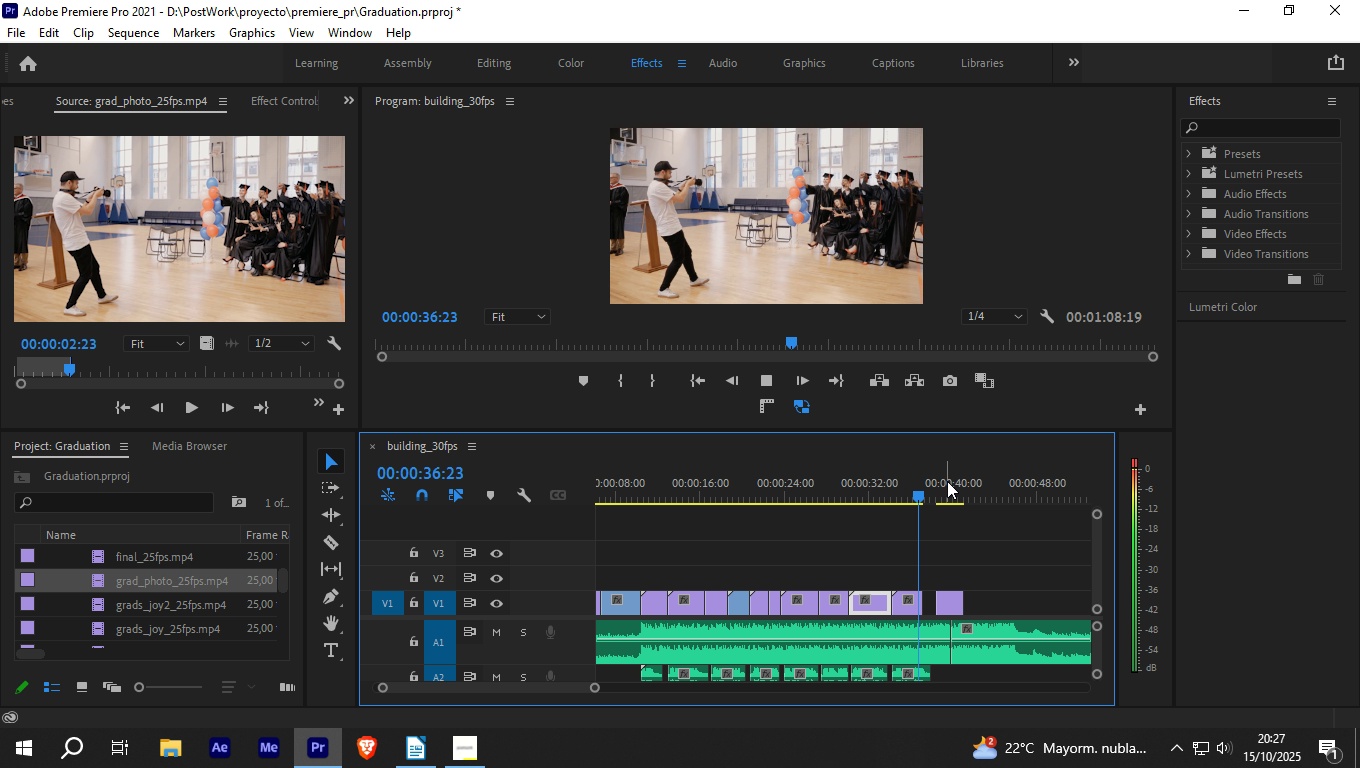 
key(Space)
 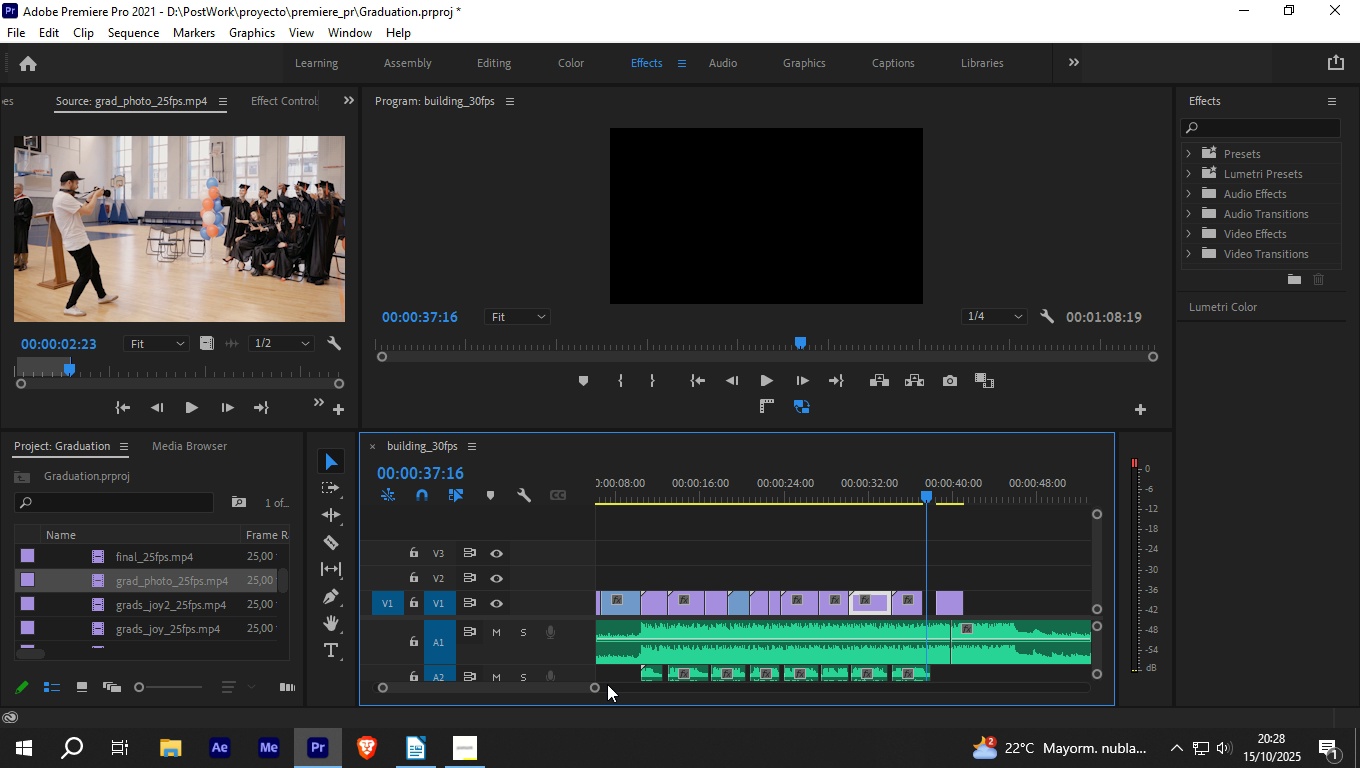 
left_click_drag(start_coordinate=[598, 687], to_coordinate=[568, 690])
 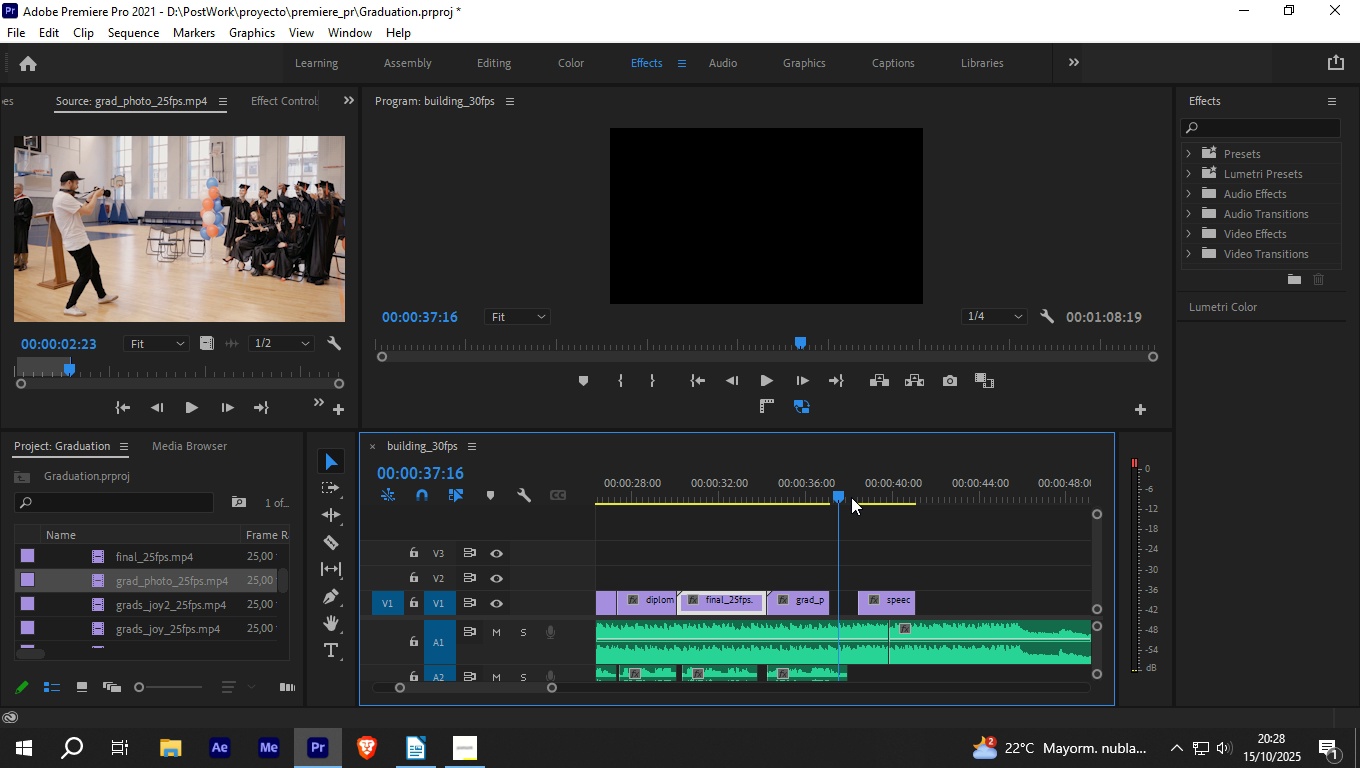 
left_click_drag(start_coordinate=[840, 492], to_coordinate=[849, 490])
 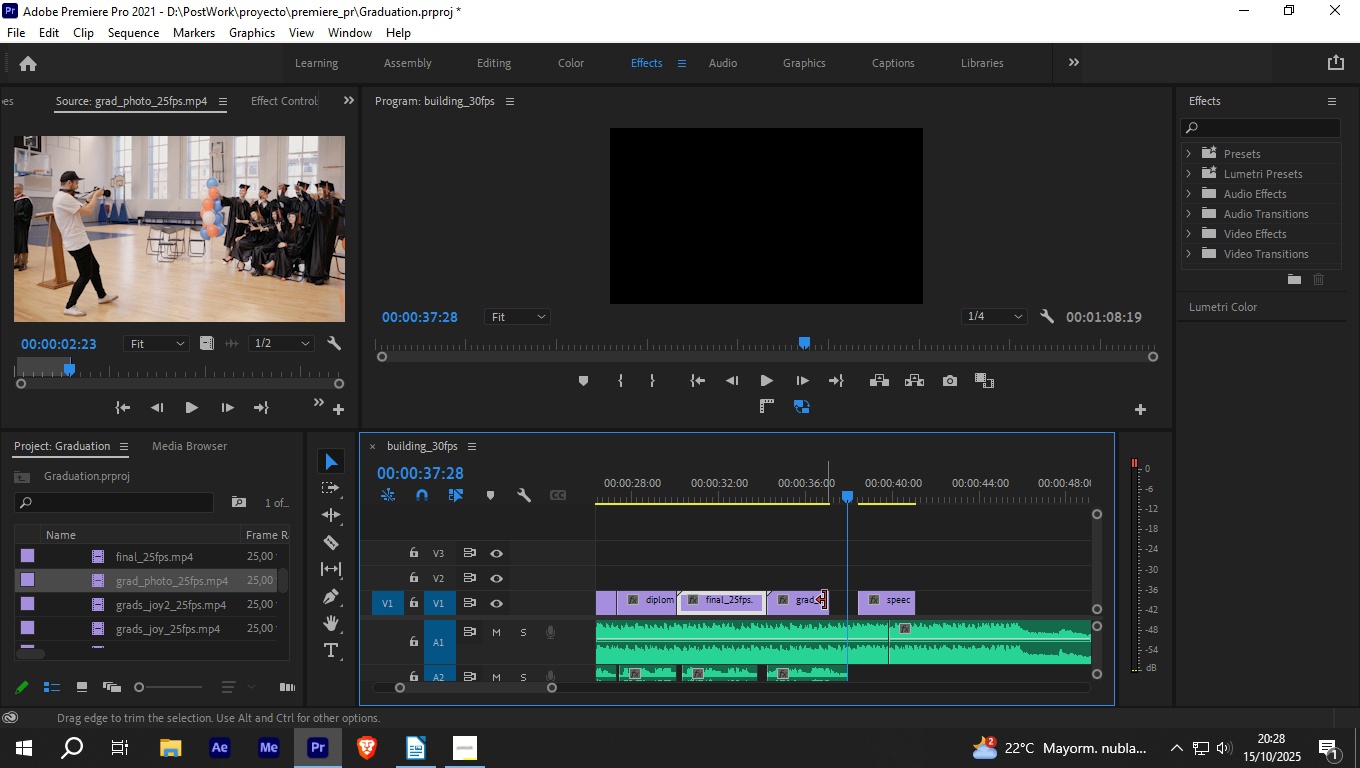 
left_click_drag(start_coordinate=[826, 600], to_coordinate=[843, 599])
 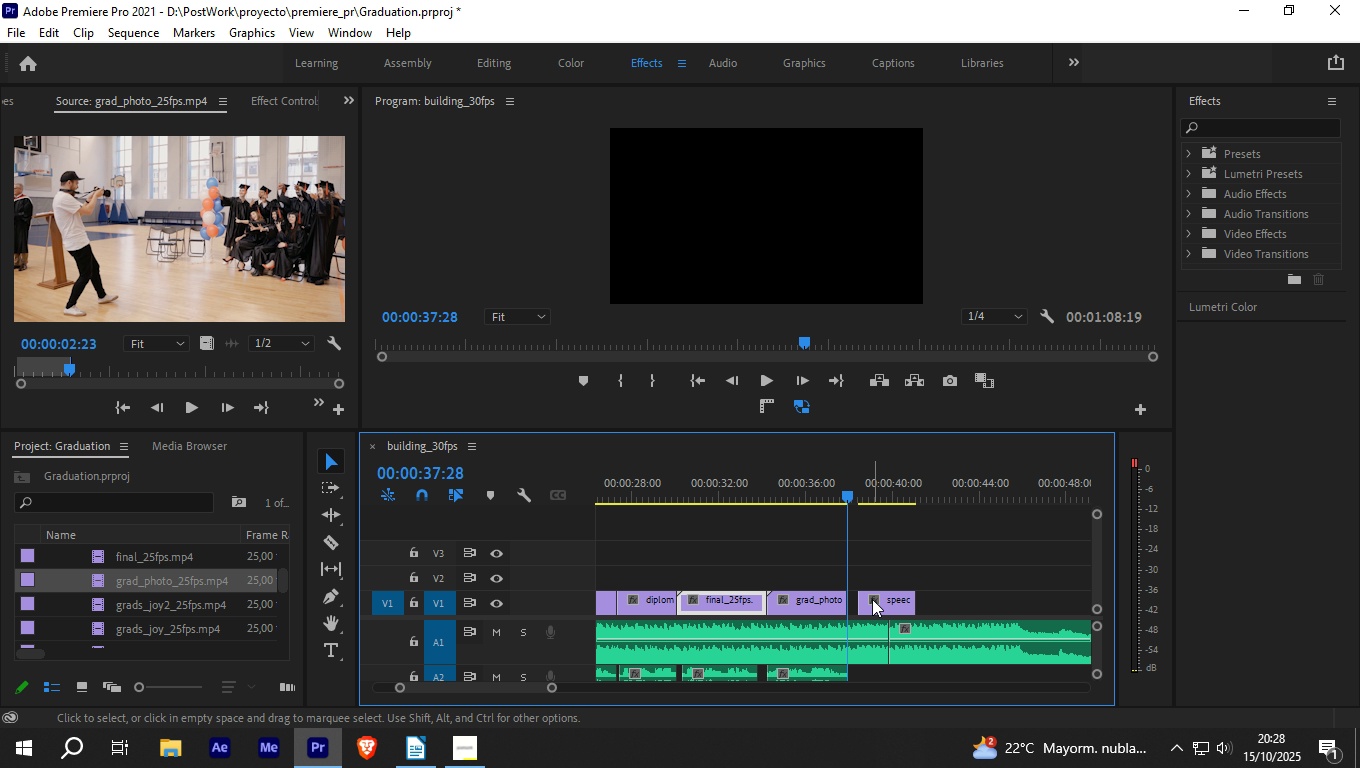 
left_click([895, 599])
 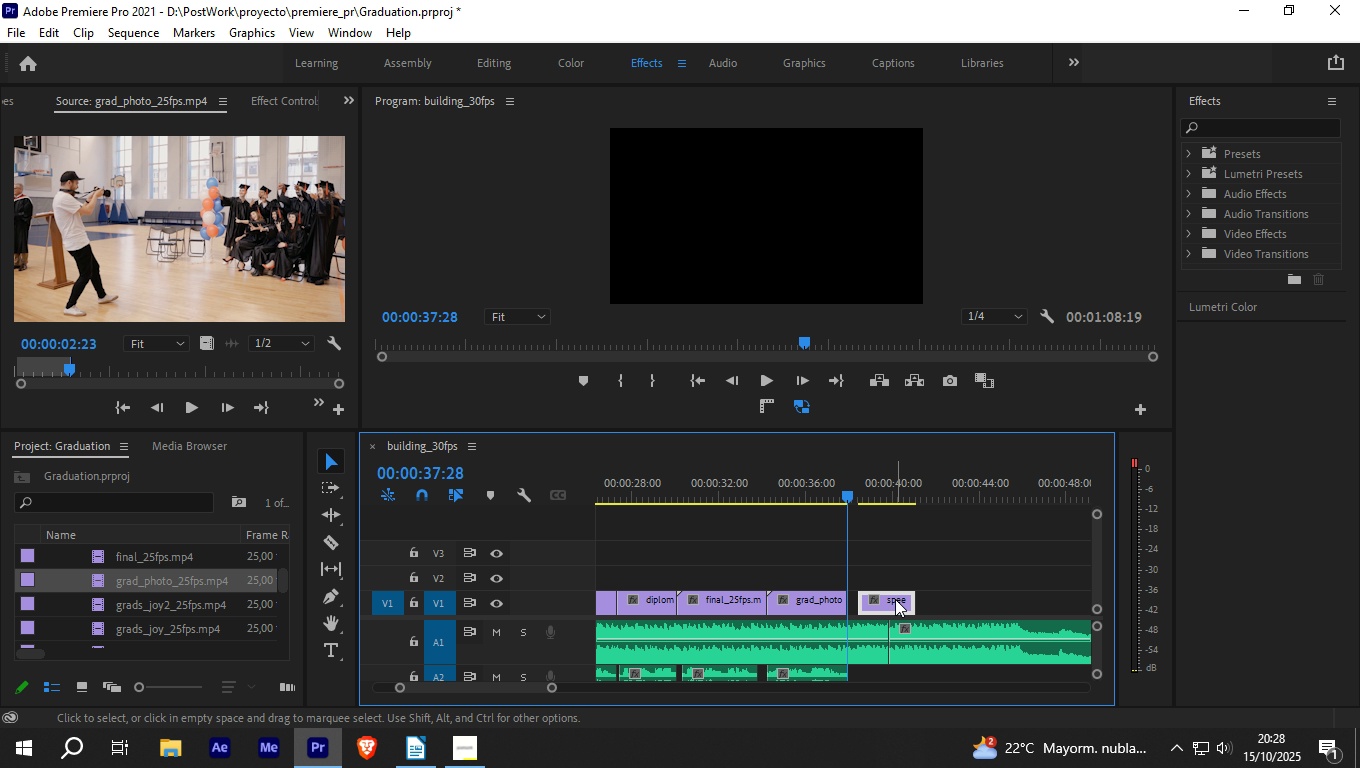 
right_click([895, 599])
 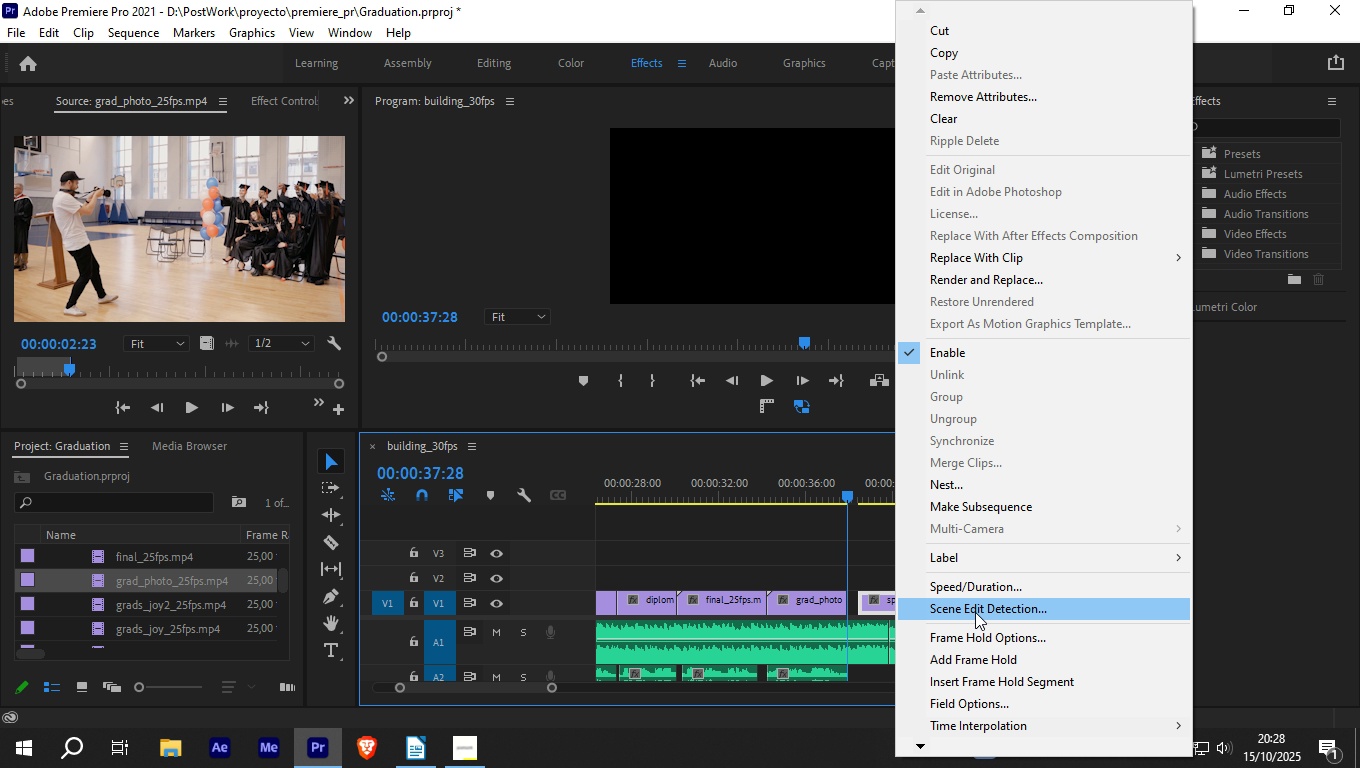 
left_click([985, 584])
 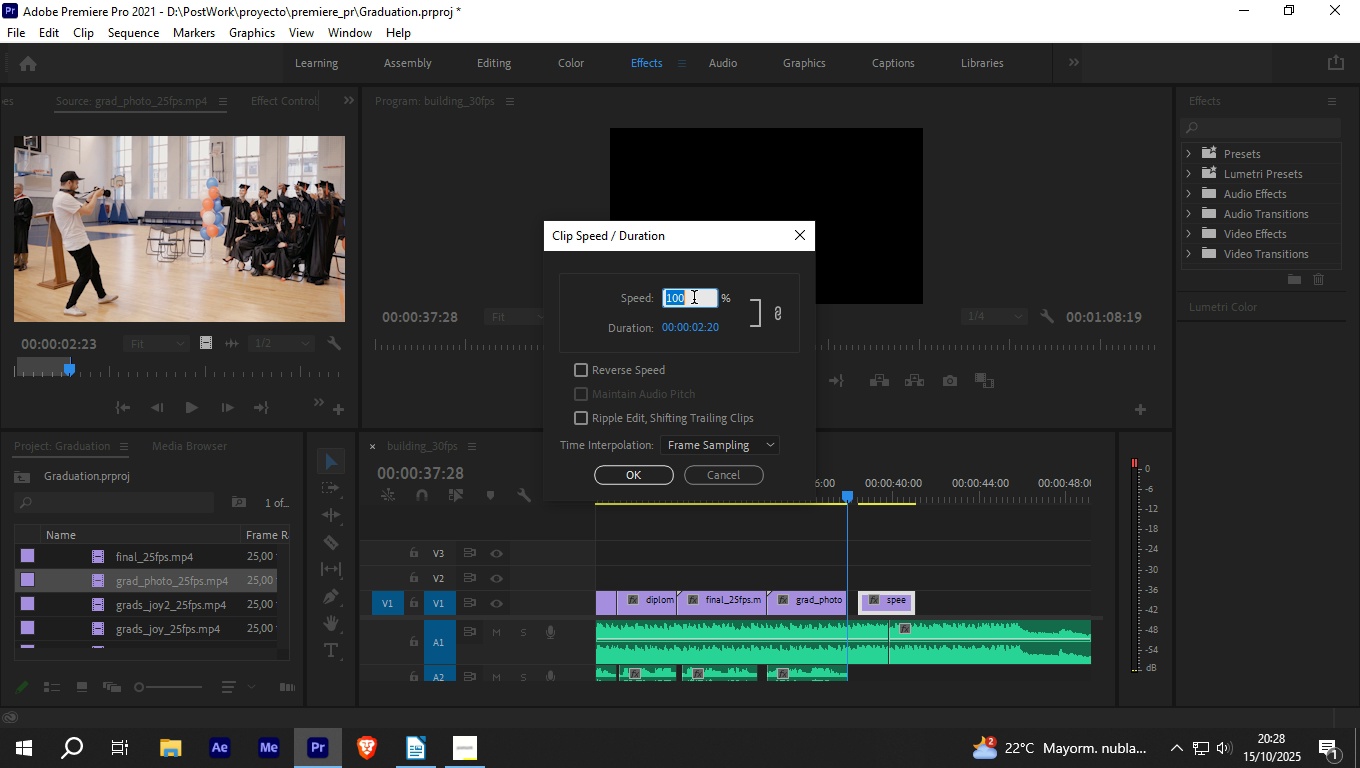 
key(Numpad1)
 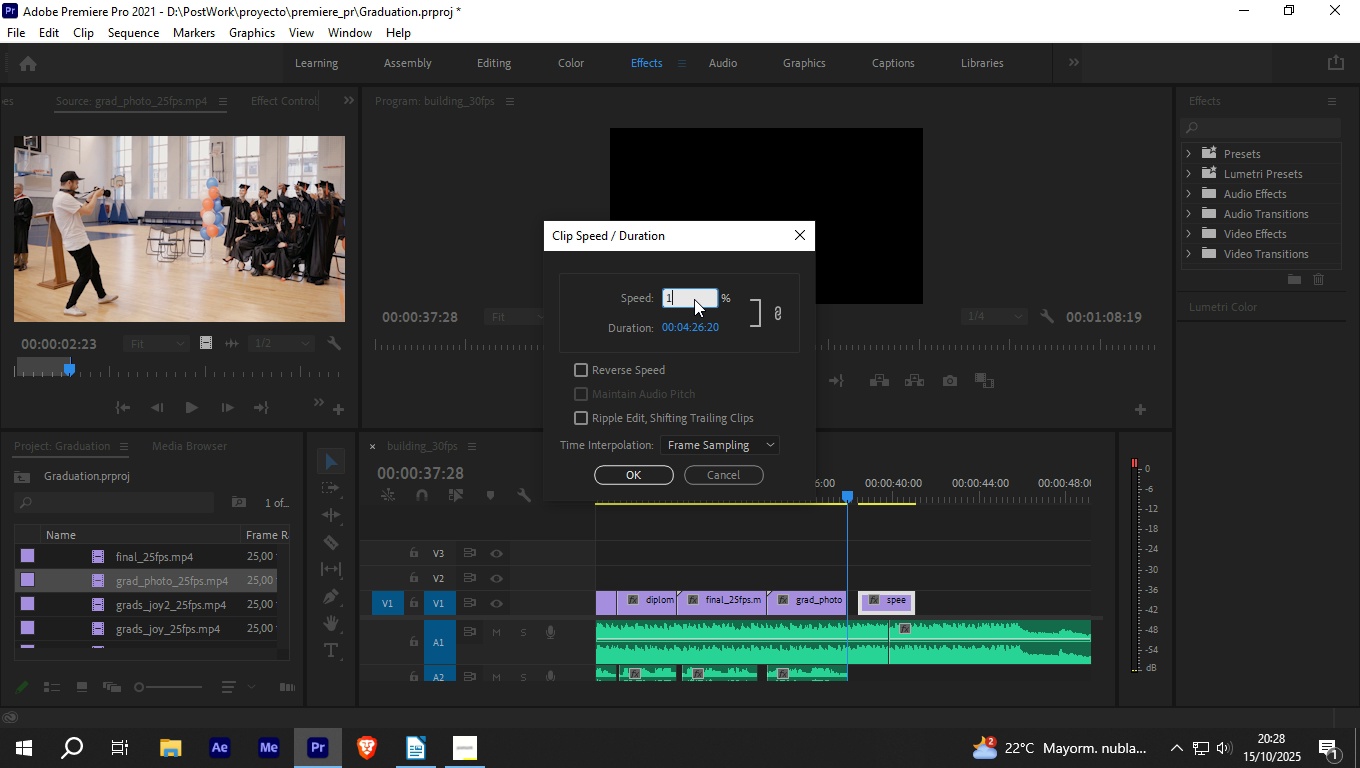 
key(Numpad2)
 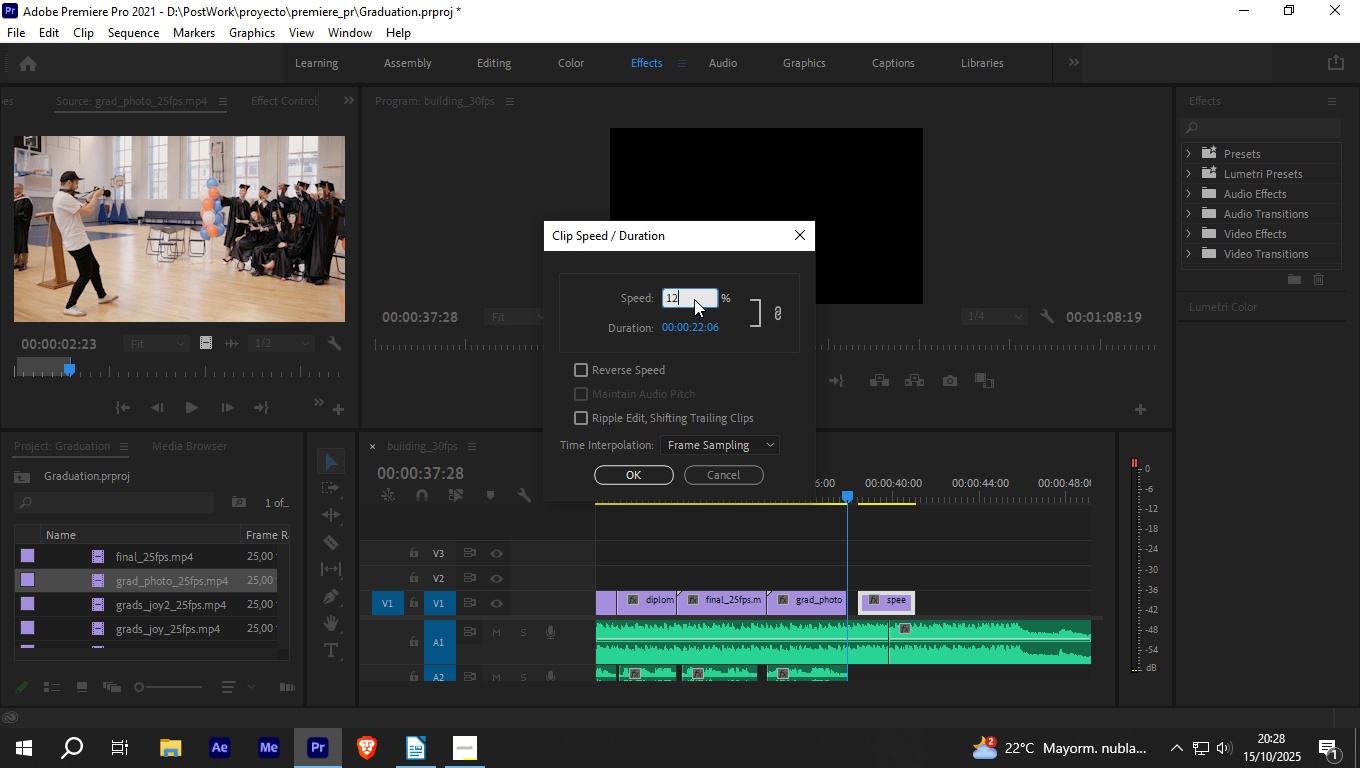 
key(Numpad0)
 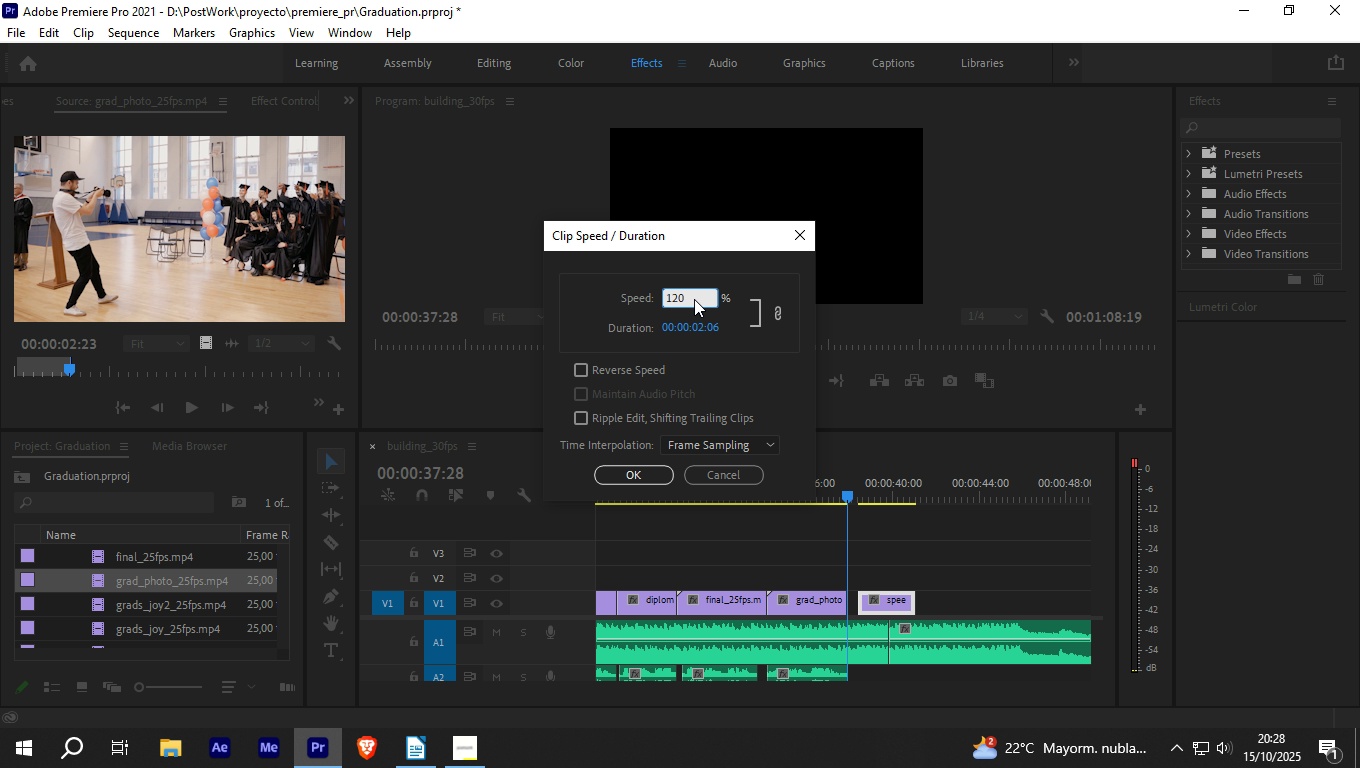 
key(NumpadEnter)
 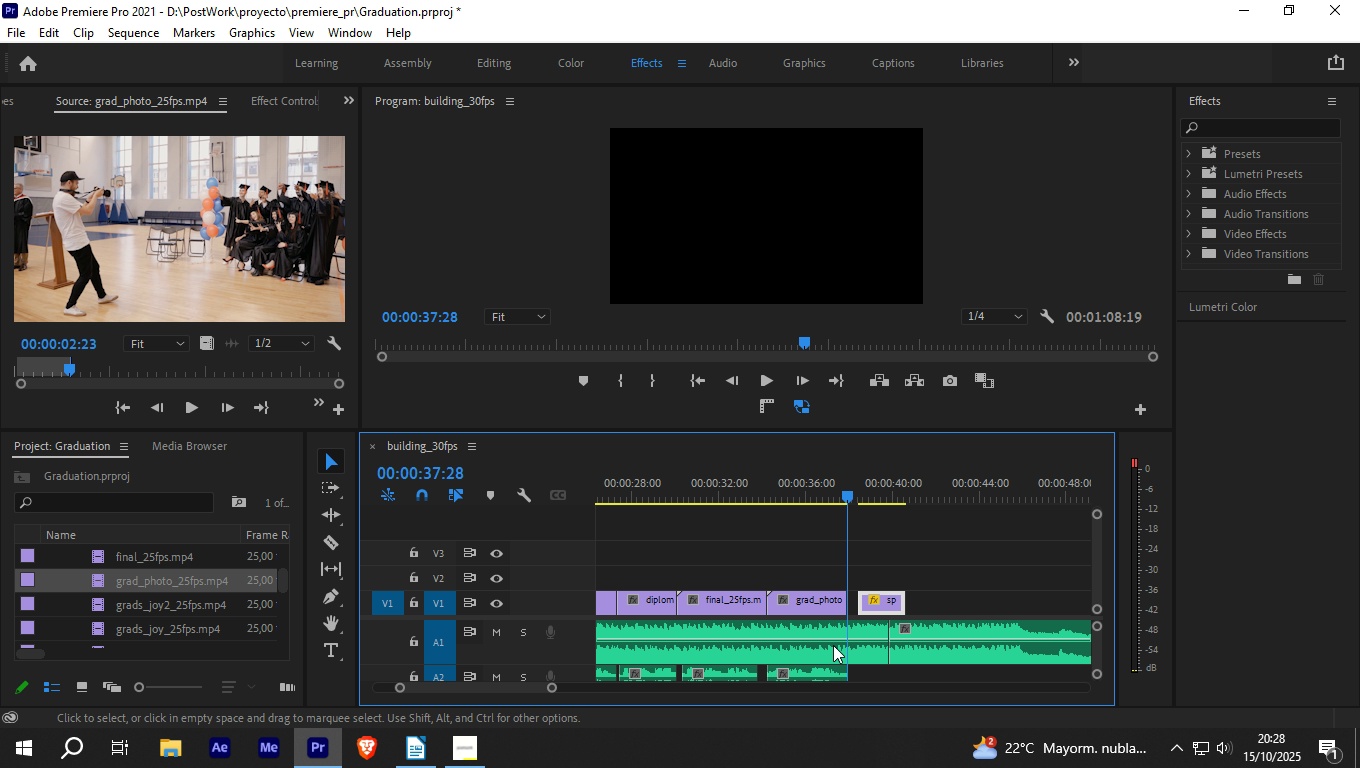 
left_click_drag(start_coordinate=[895, 601], to_coordinate=[887, 601])
 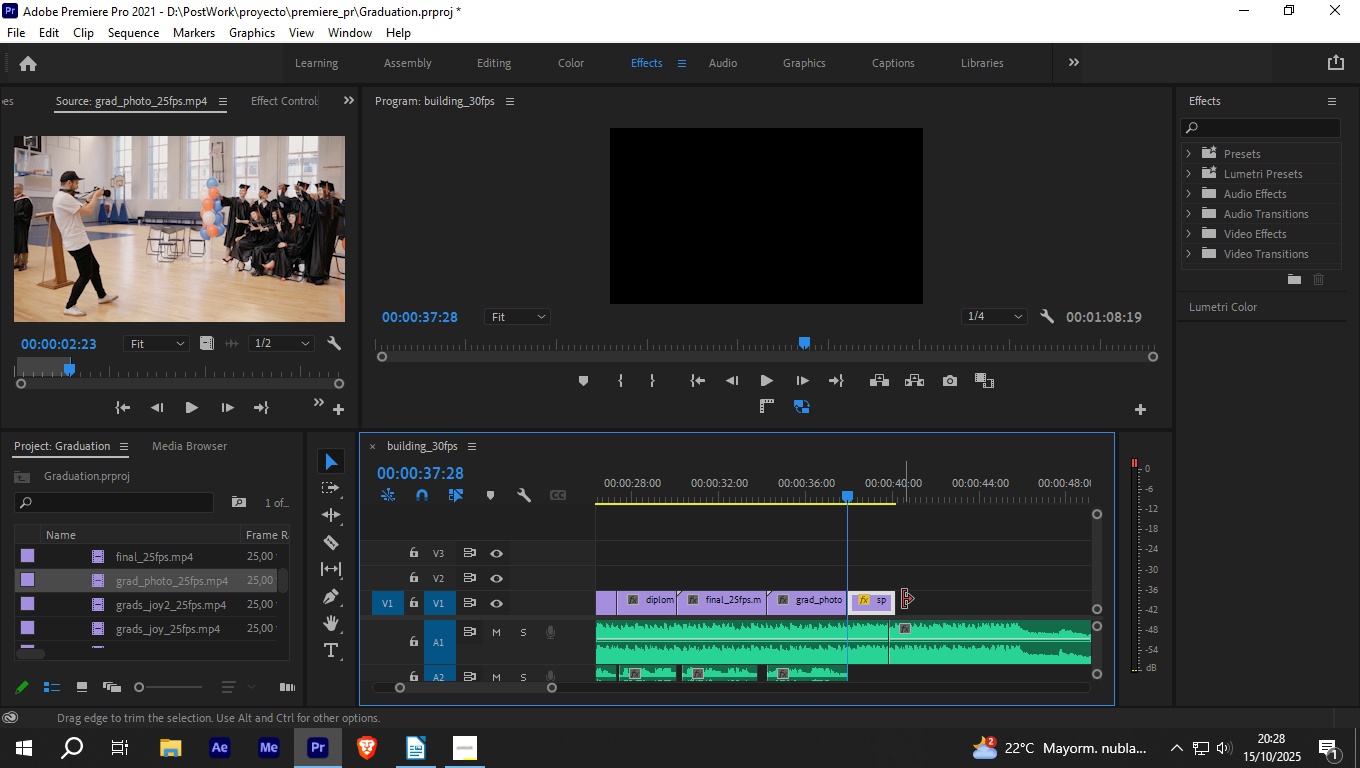 
key(Space)
 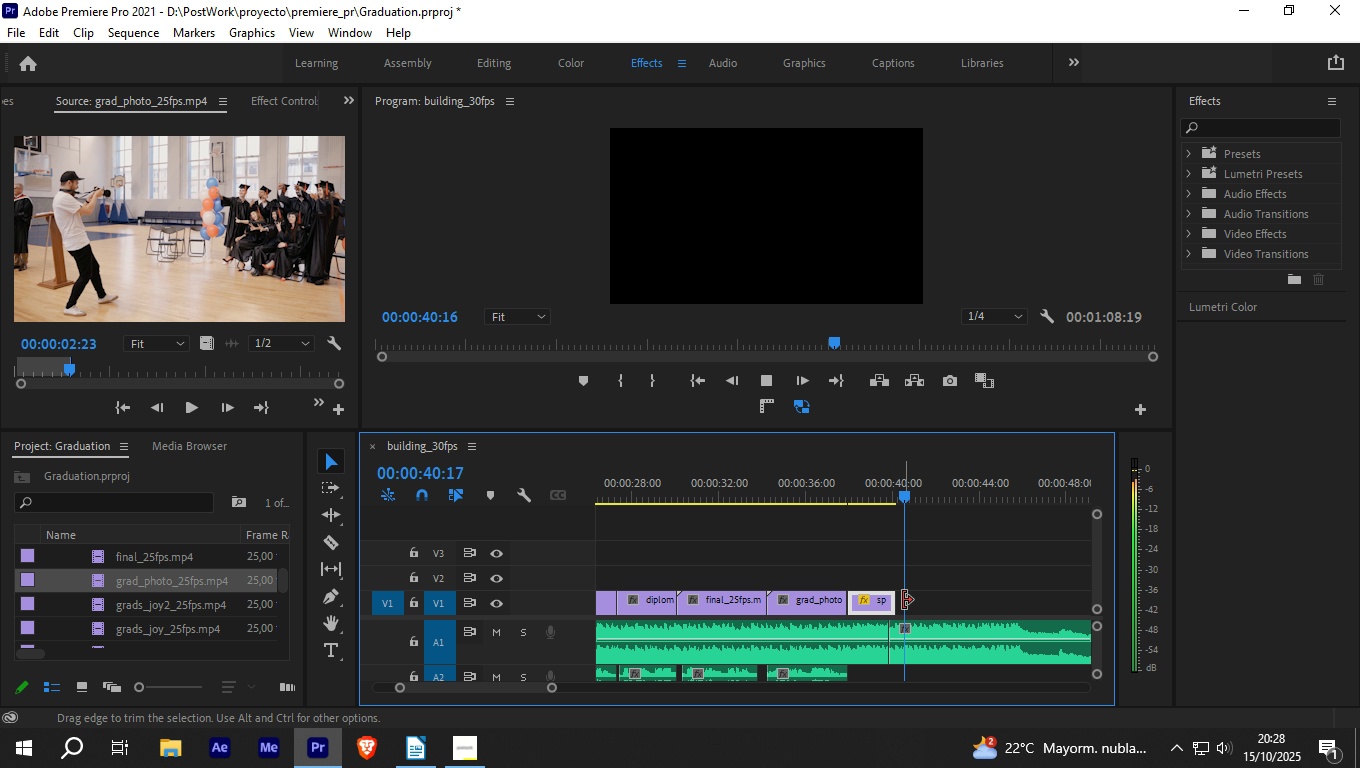 
key(Space)
 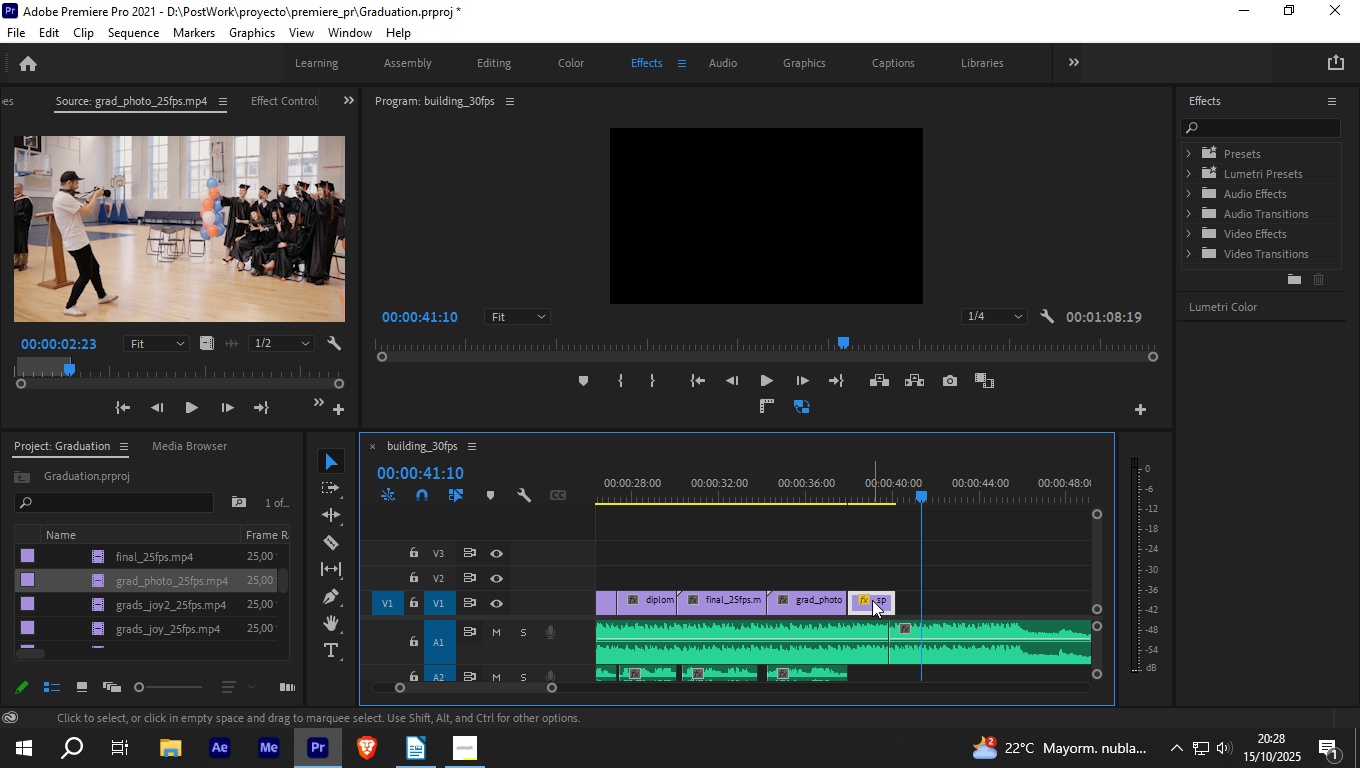 
right_click([872, 600])
 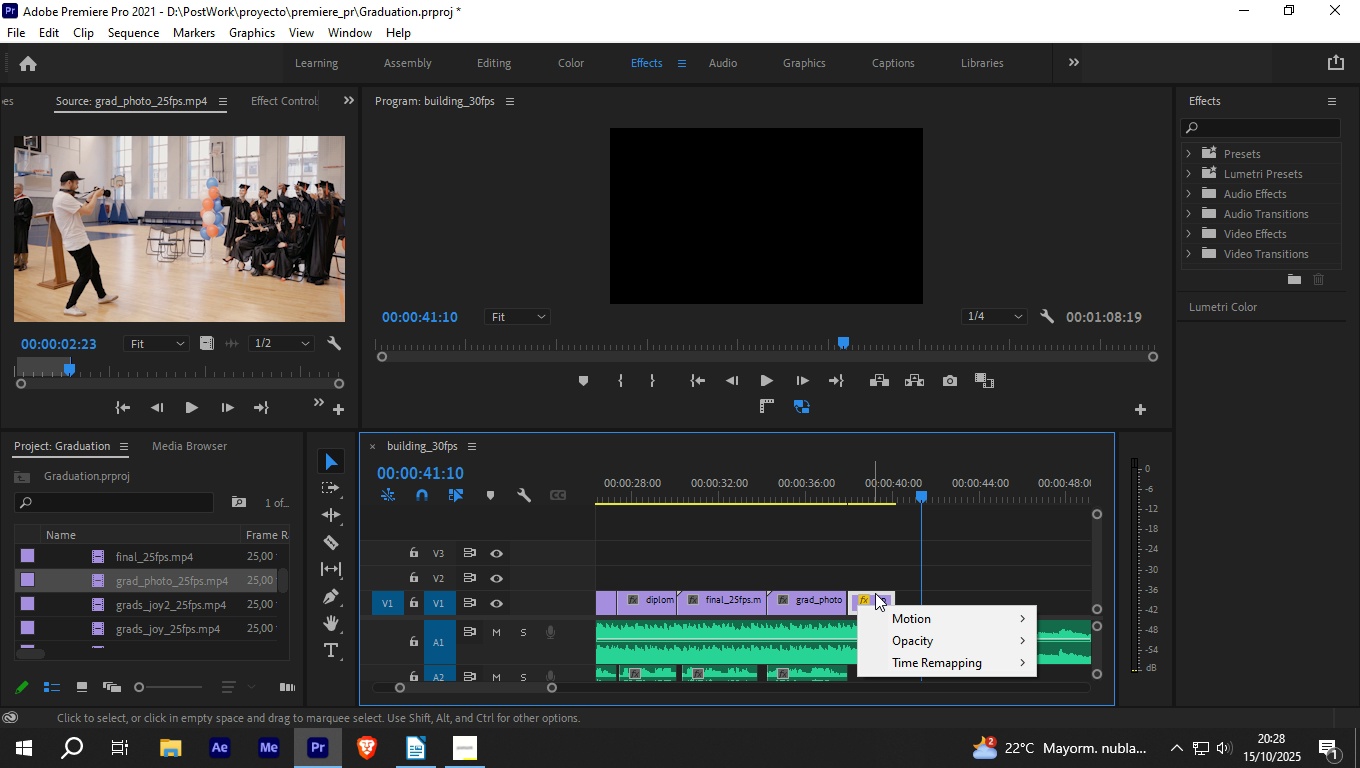 
right_click([877, 593])
 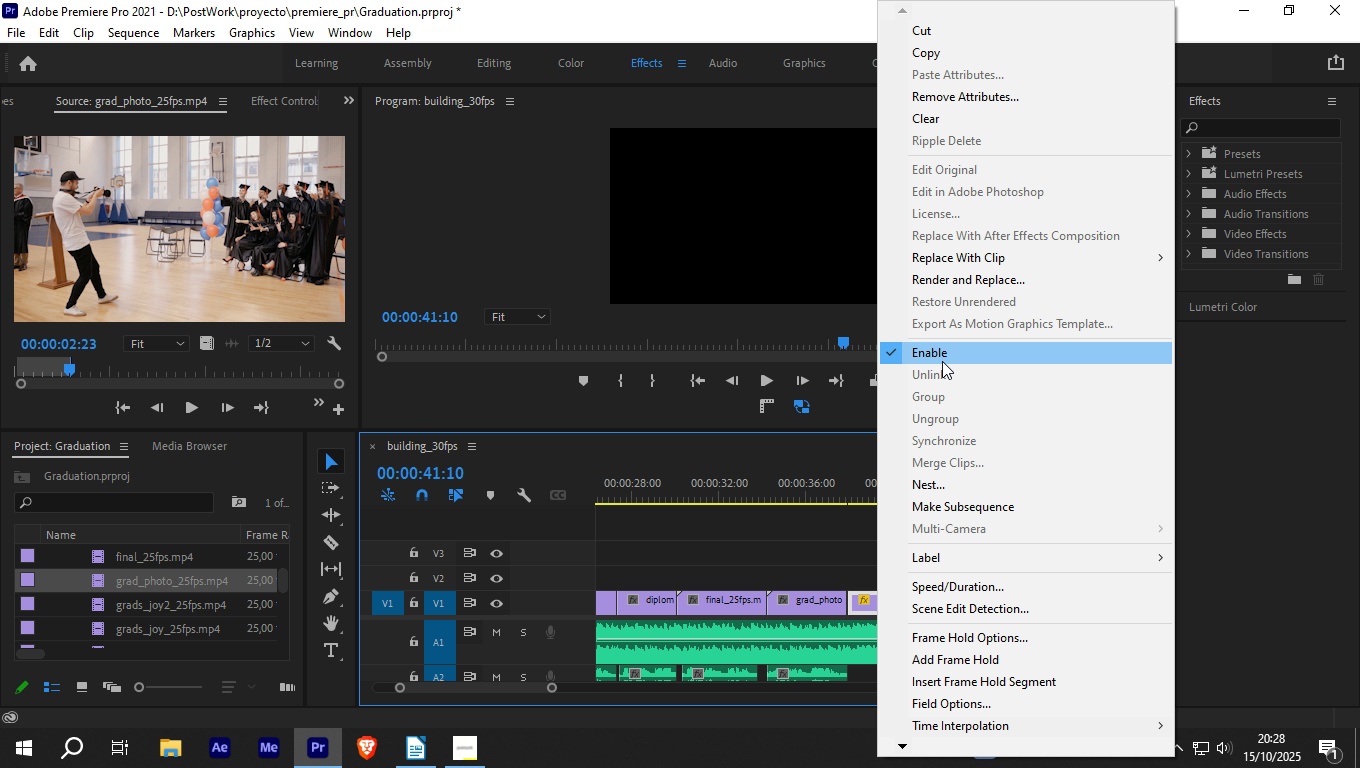 
wait(5.45)
 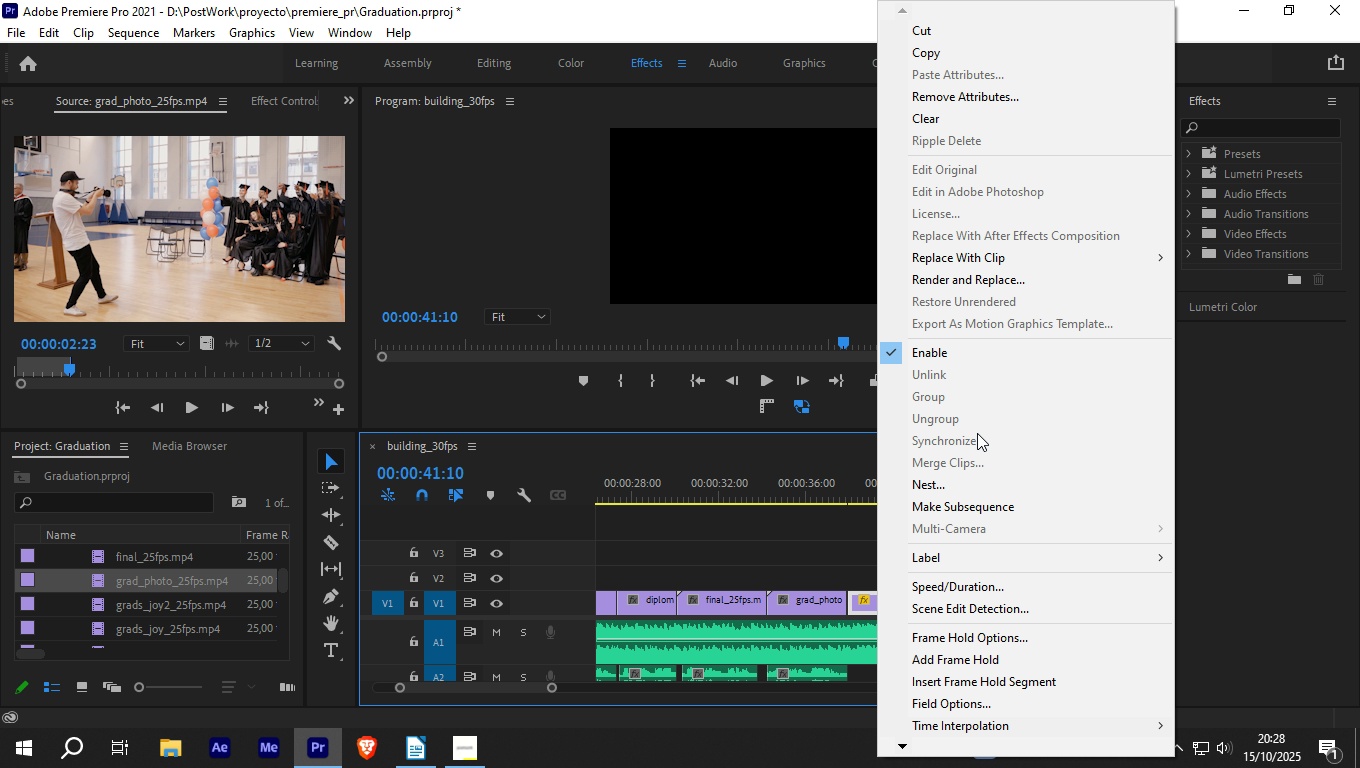 
left_click([966, 576])
 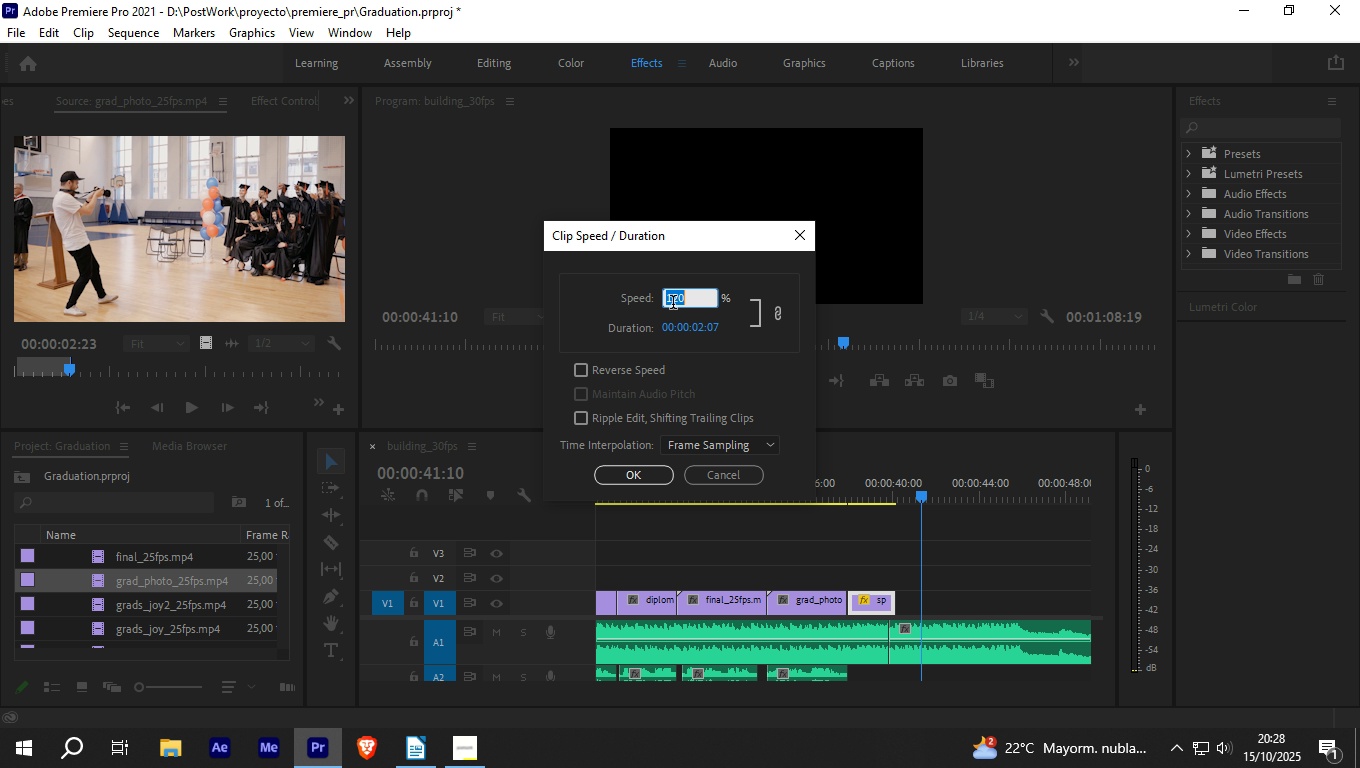 
key(Numpad1)
 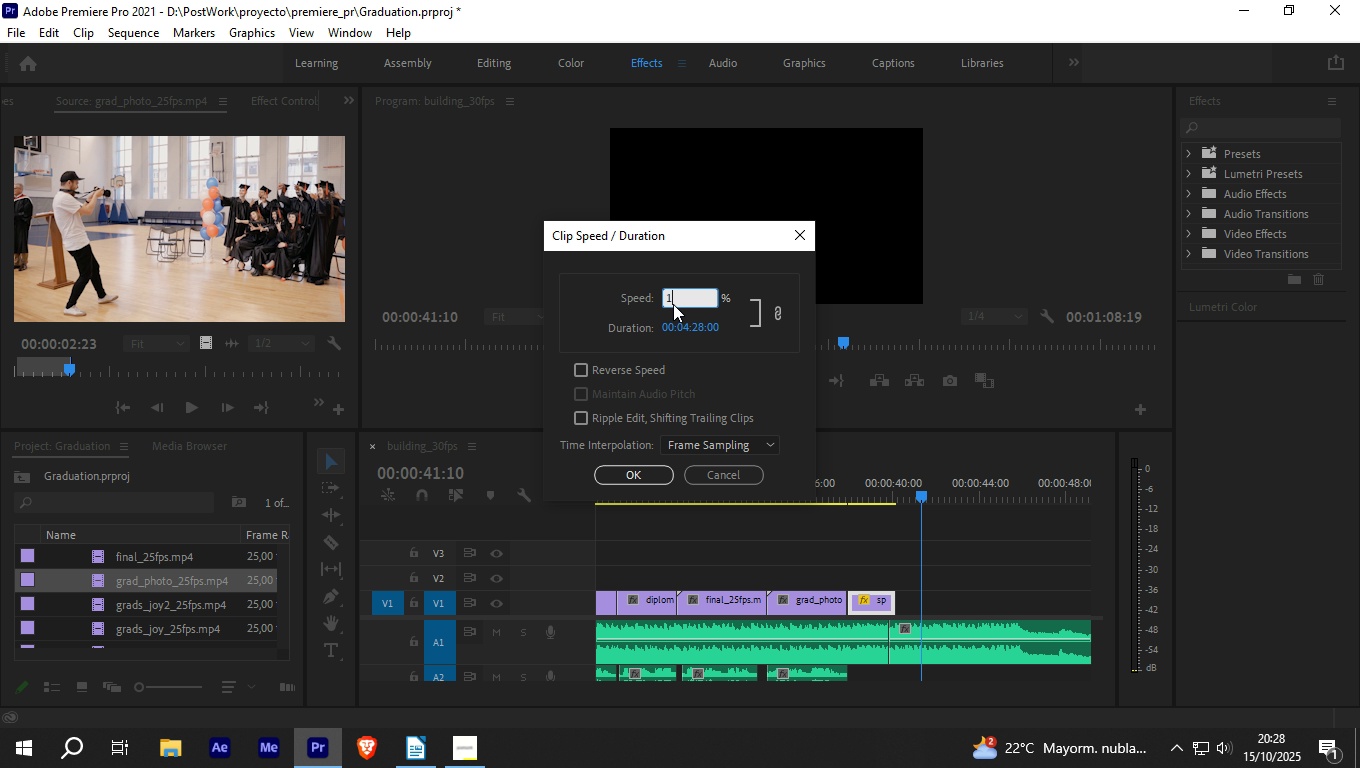 
key(Numpad5)
 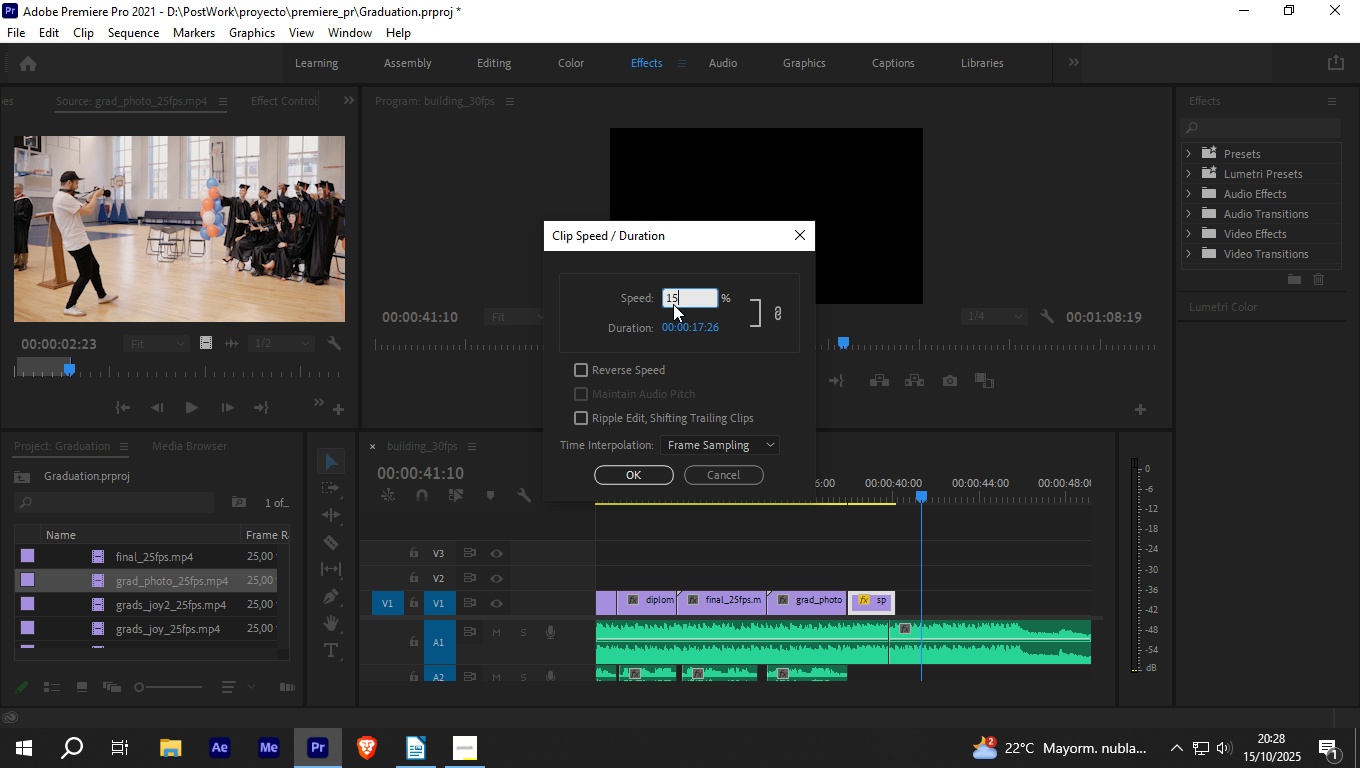 
key(Numpad0)
 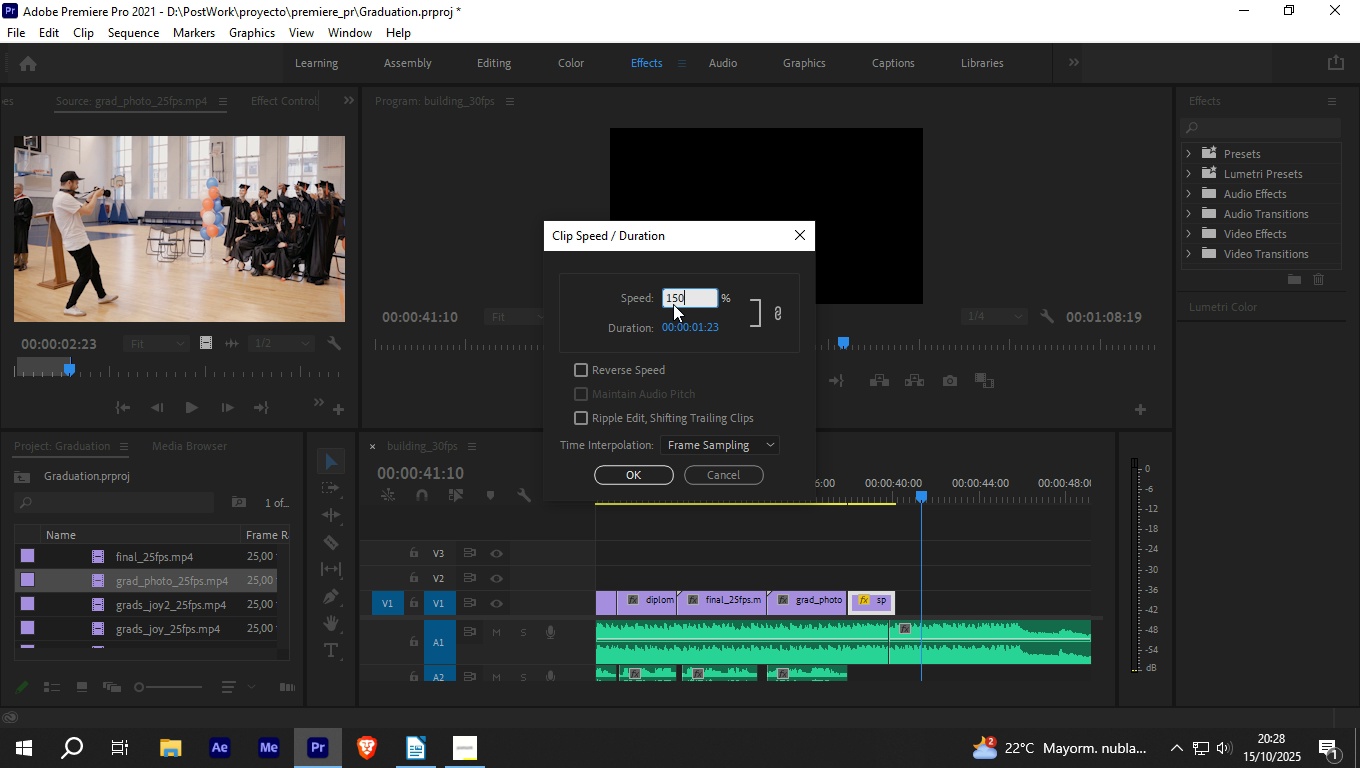 
key(NumpadEnter)
 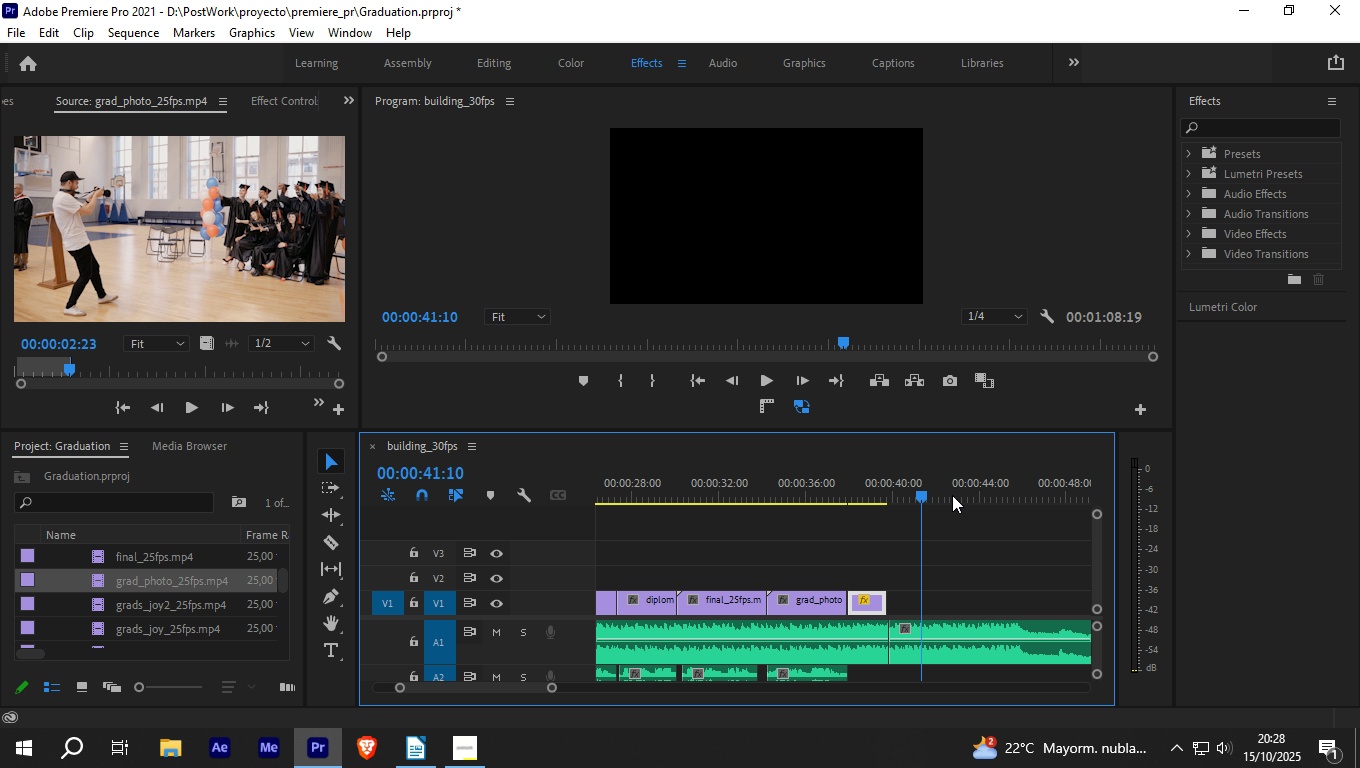 
left_click_drag(start_coordinate=[918, 491], to_coordinate=[833, 509])
 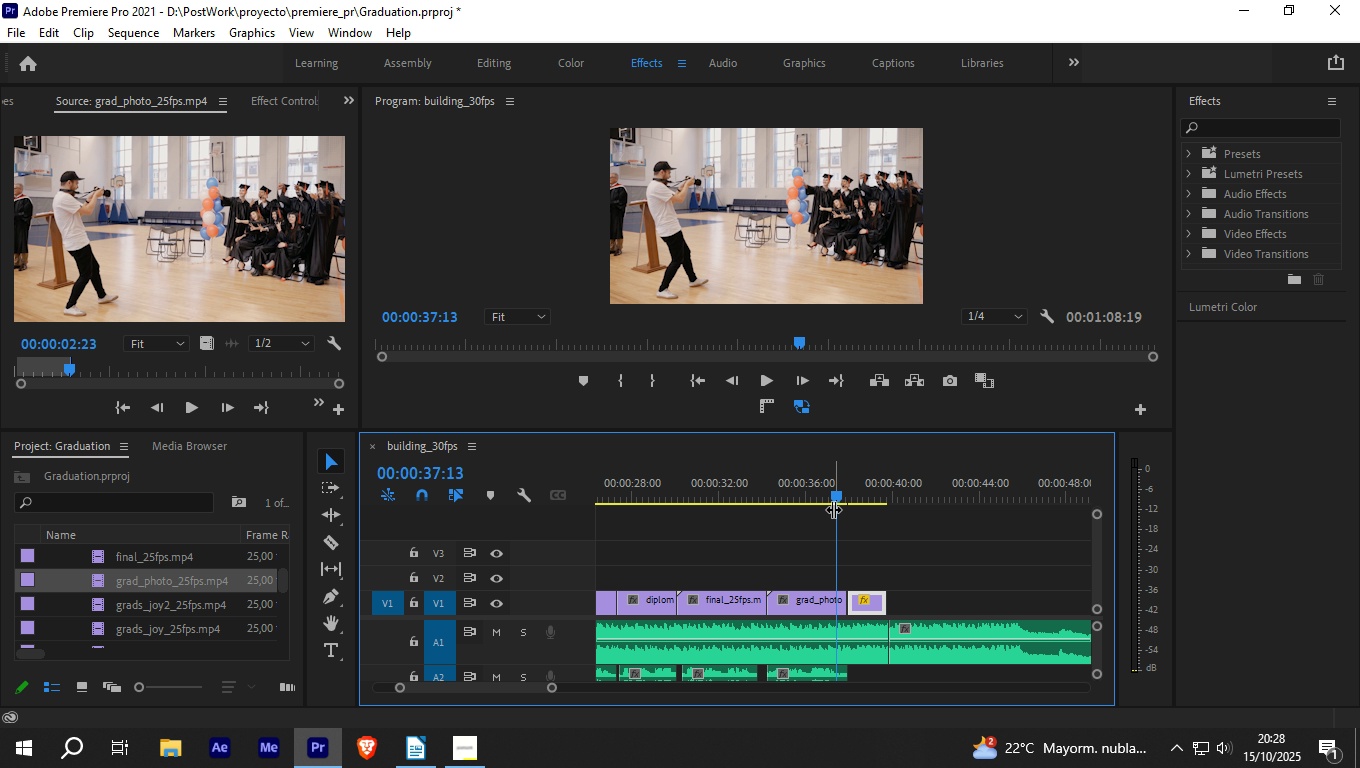 
key(Space)
 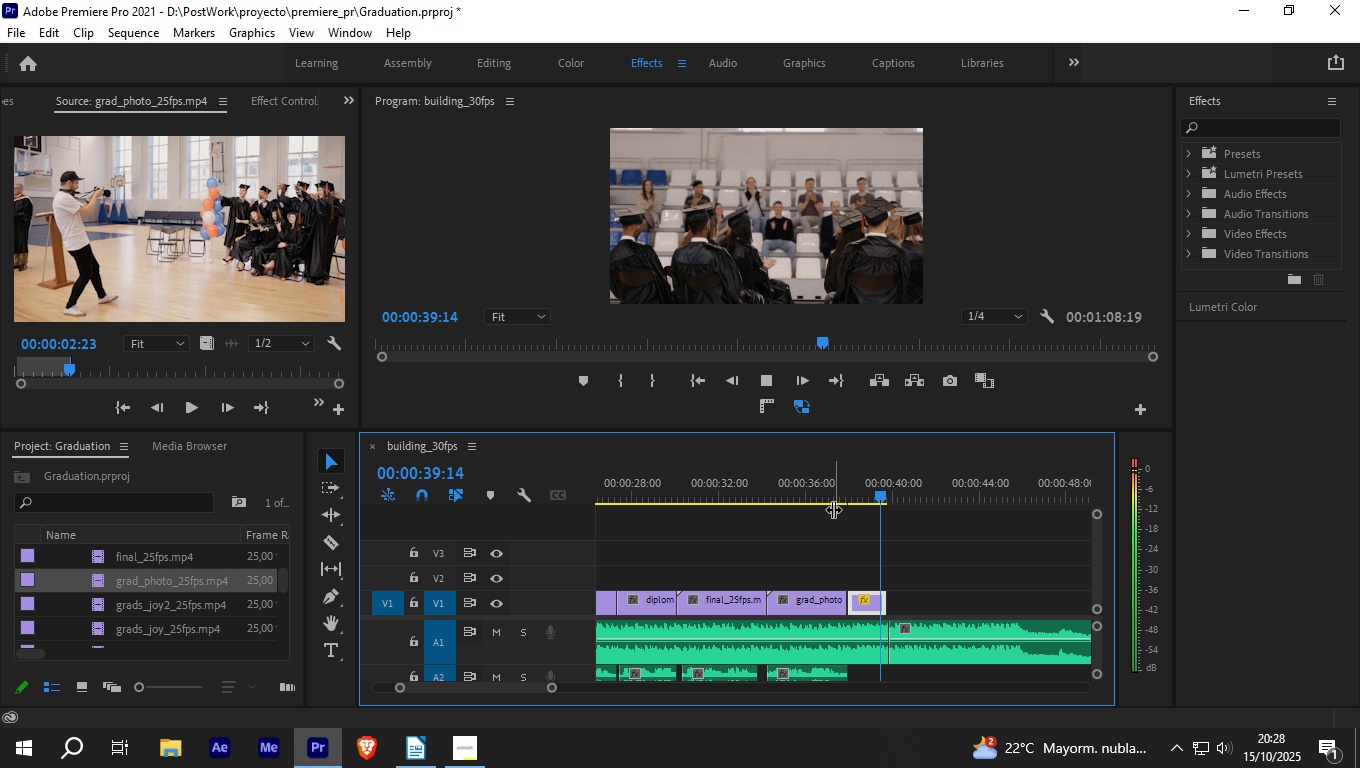 
key(Space)
 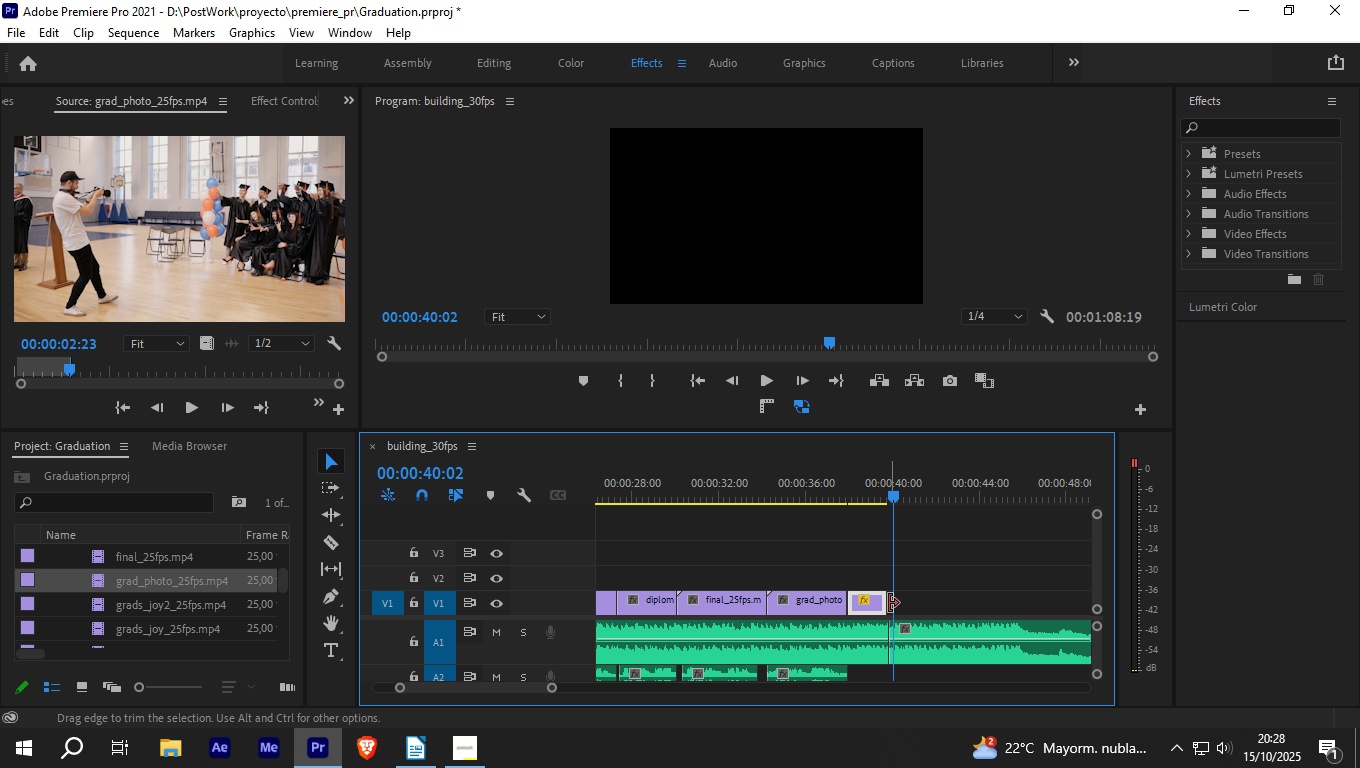 
left_click_drag(start_coordinate=[871, 605], to_coordinate=[866, 606])
 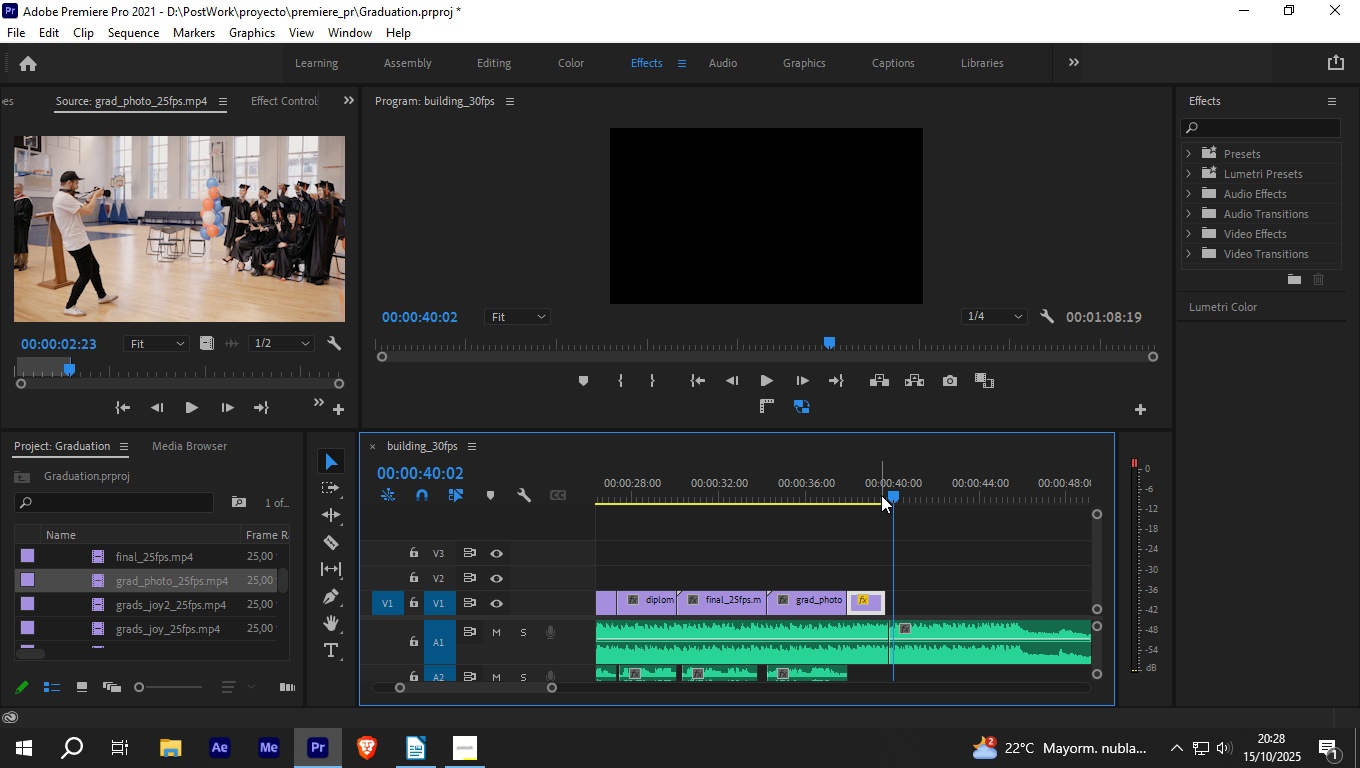 
left_click_drag(start_coordinate=[881, 495], to_coordinate=[893, 508])
 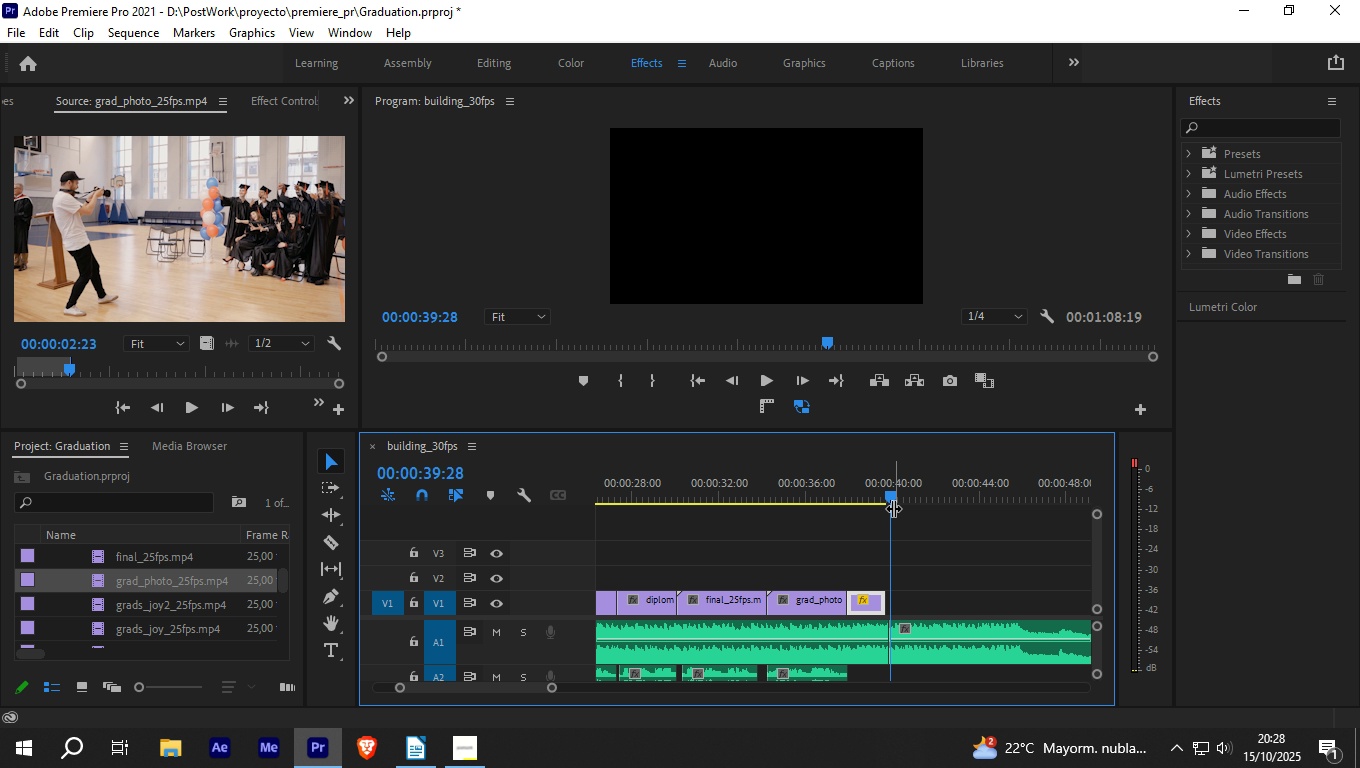 
hold_key(key=ControlLeft, duration=0.67)
 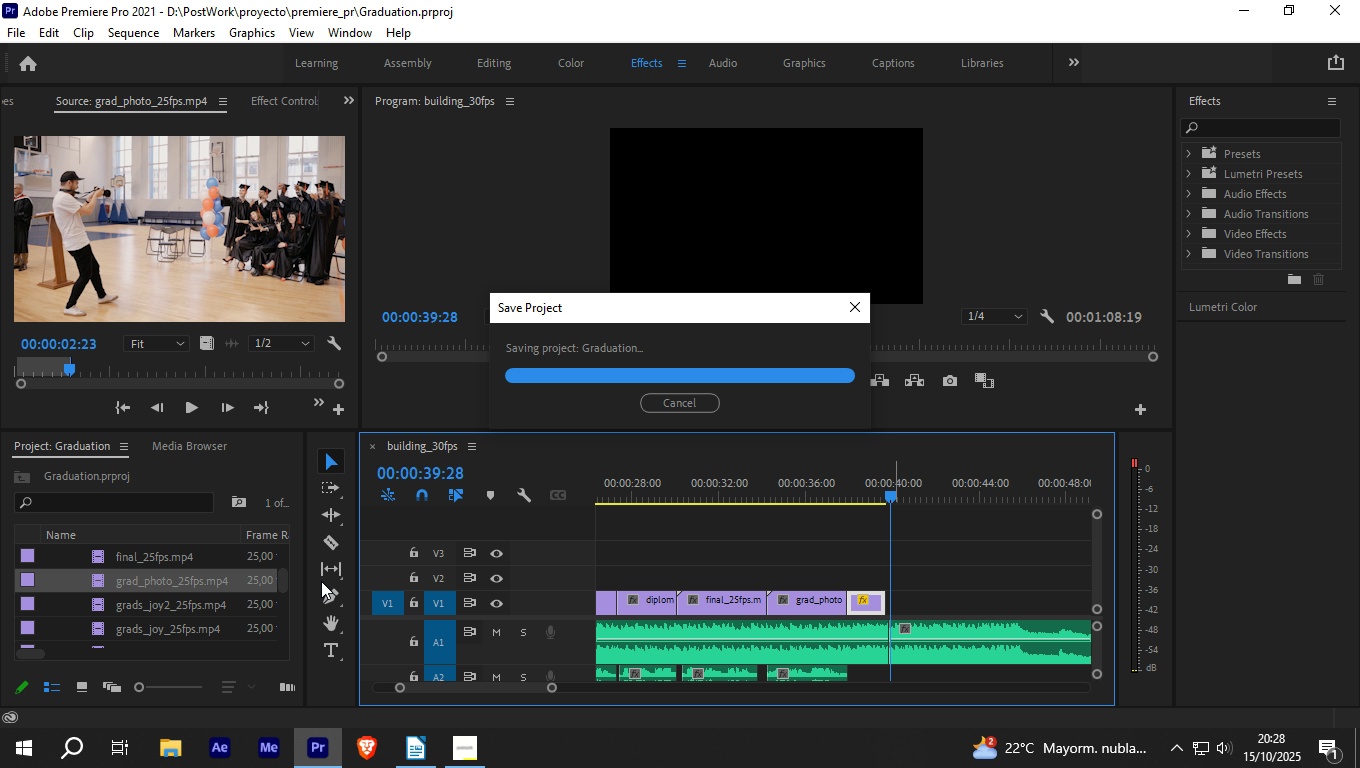 
hold_key(key=S, duration=0.31)
 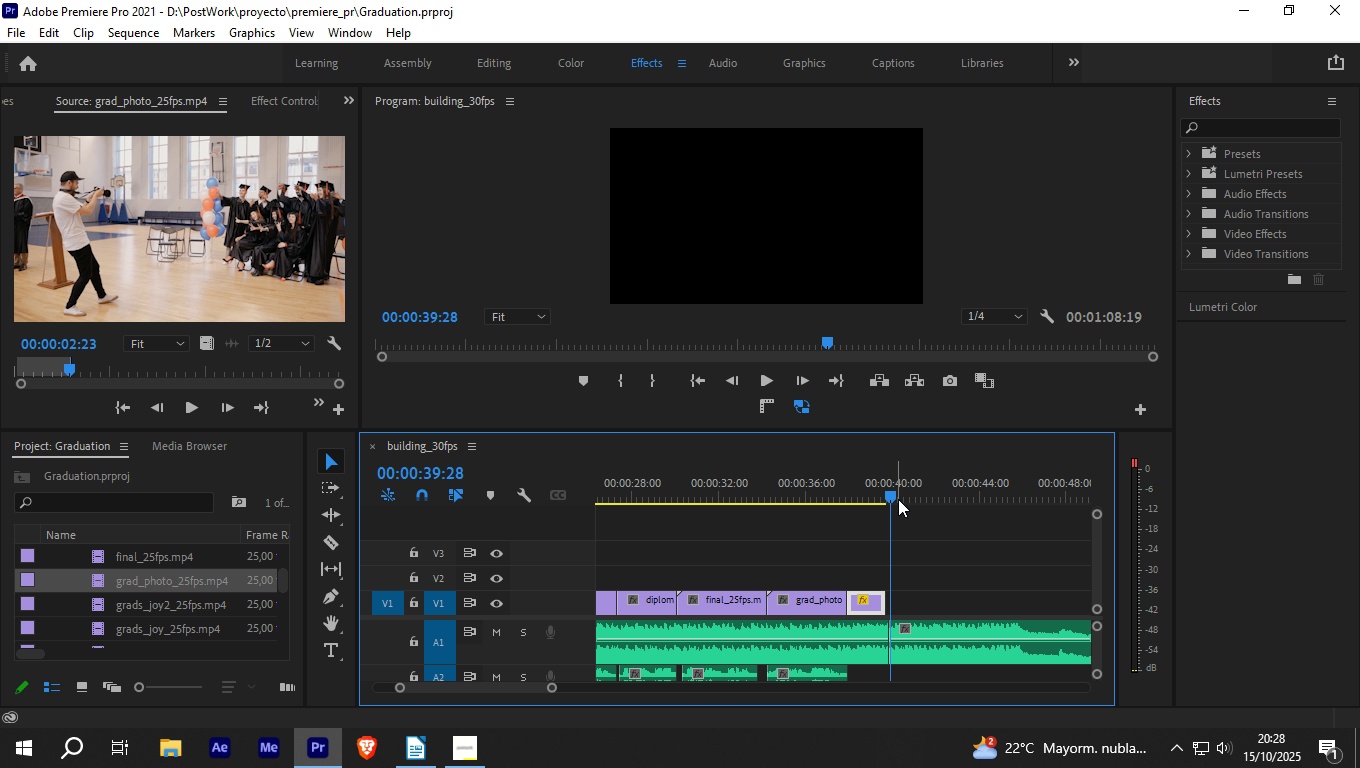 
left_click_drag(start_coordinate=[897, 491], to_coordinate=[885, 493])
 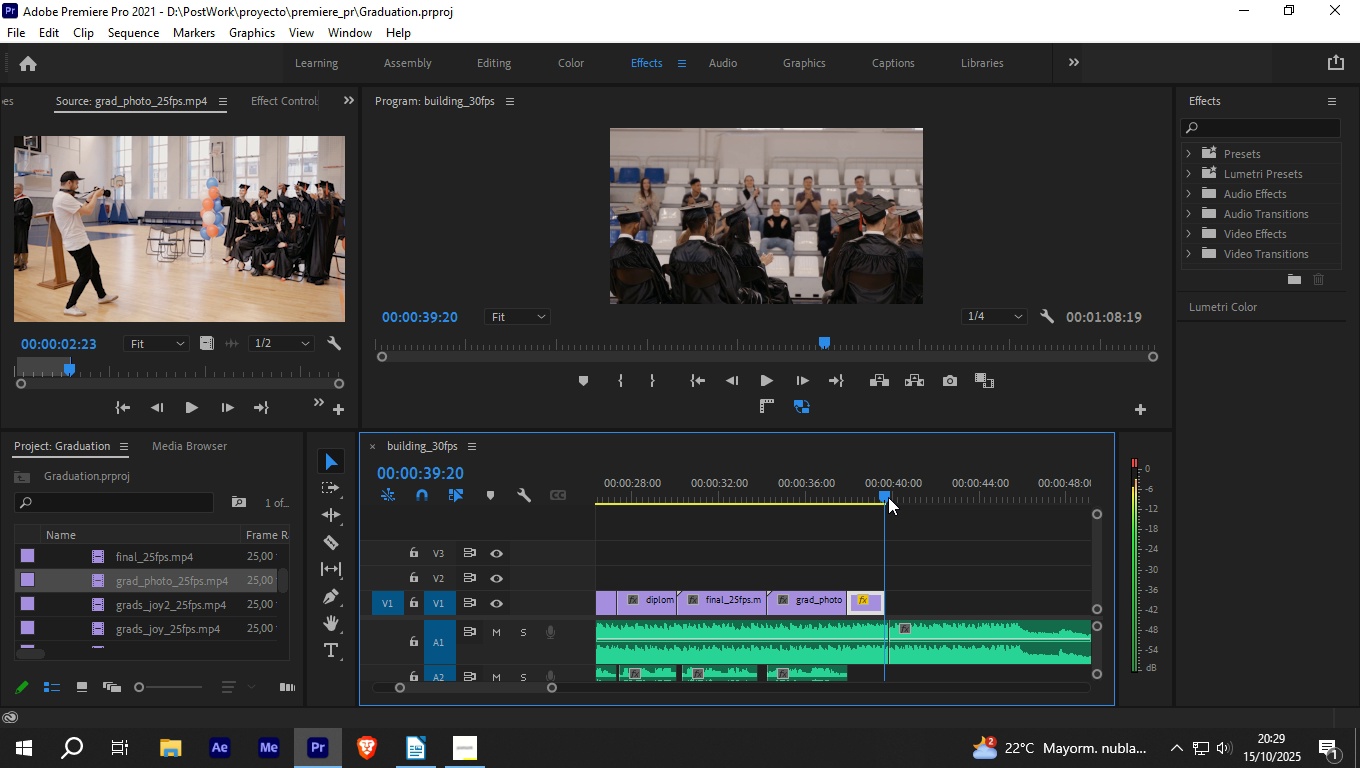 
left_click([146, 634])
 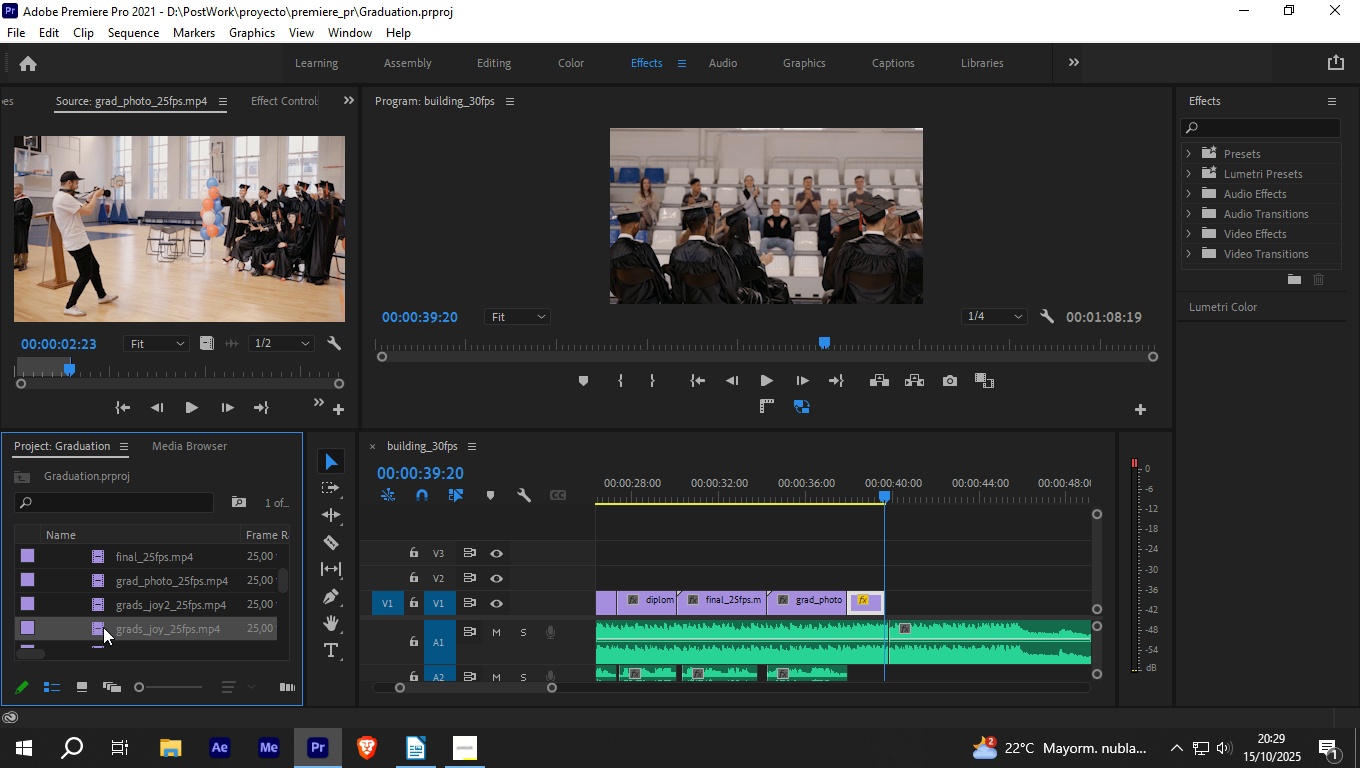 
double_click([103, 627])
 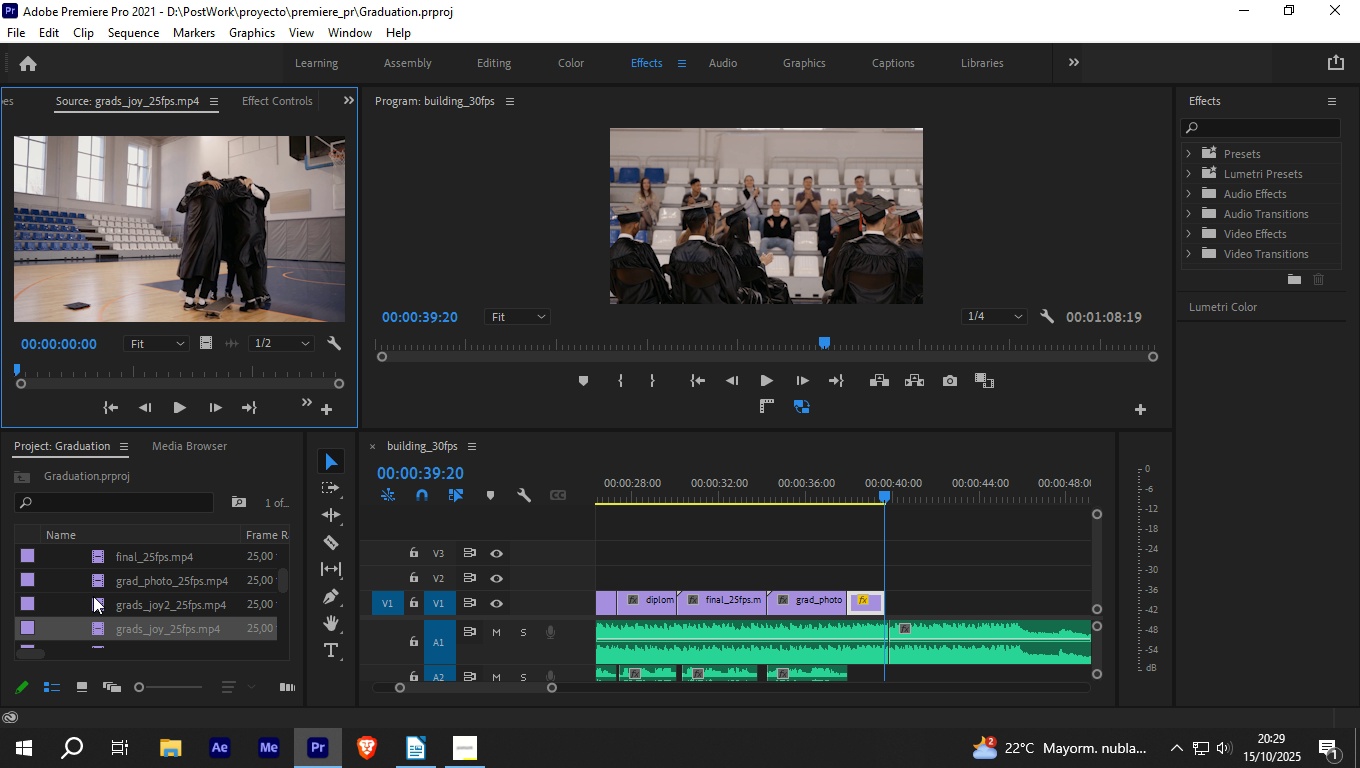 
double_click([93, 597])
 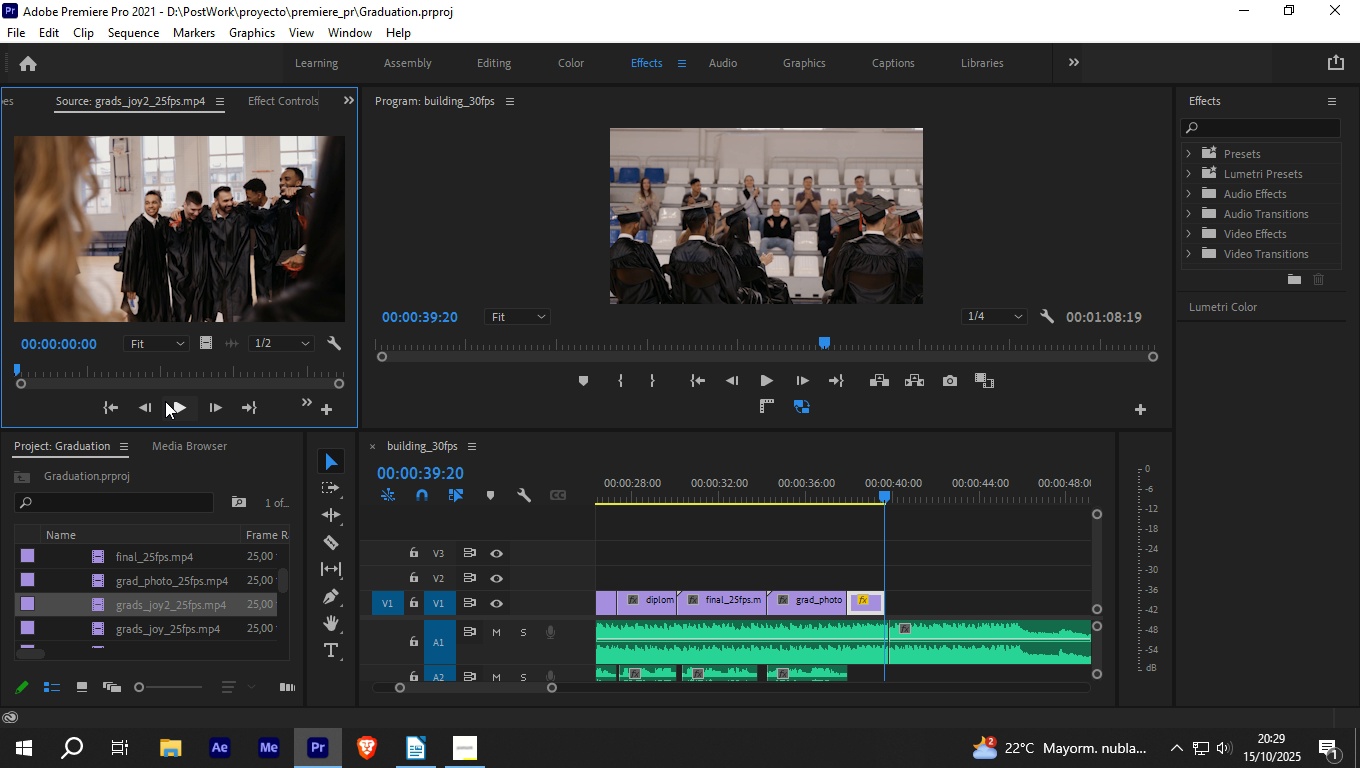 
left_click([177, 401])
 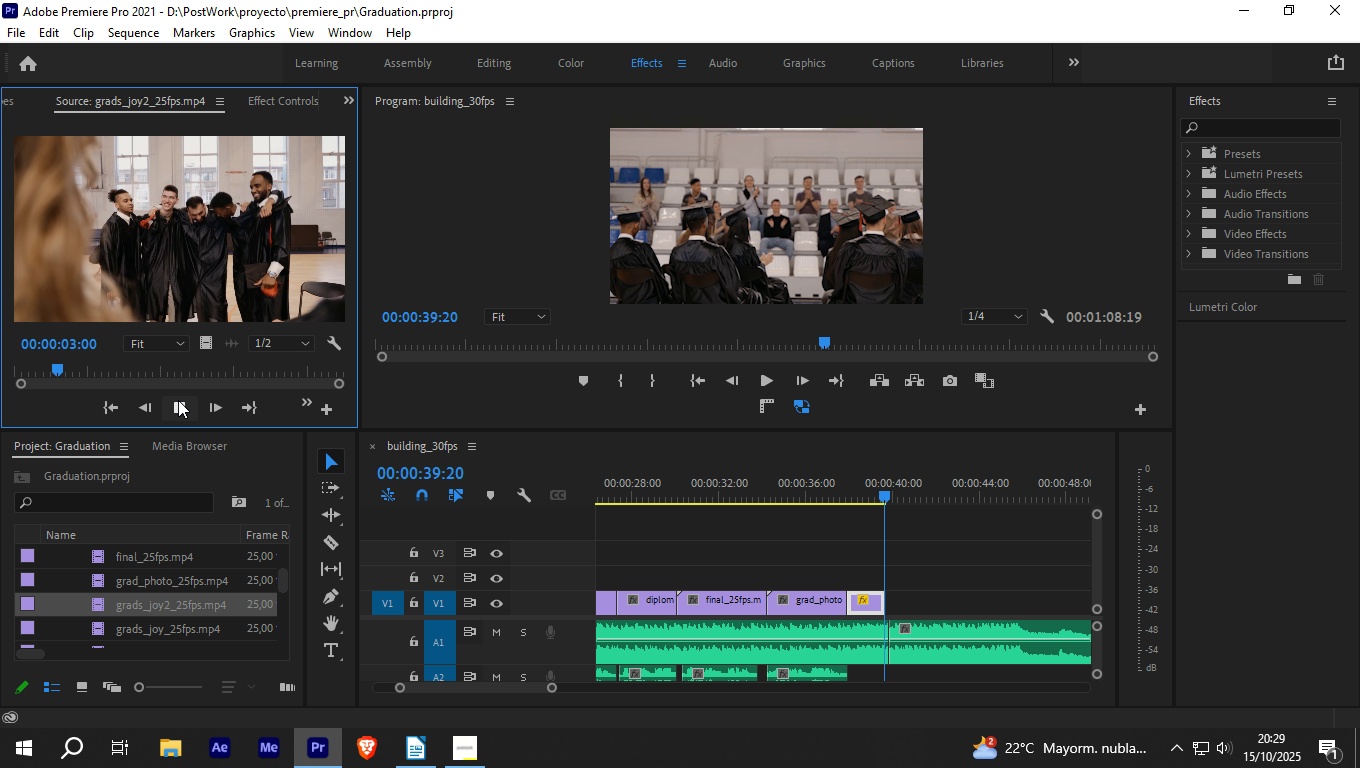 
left_click([178, 400])
 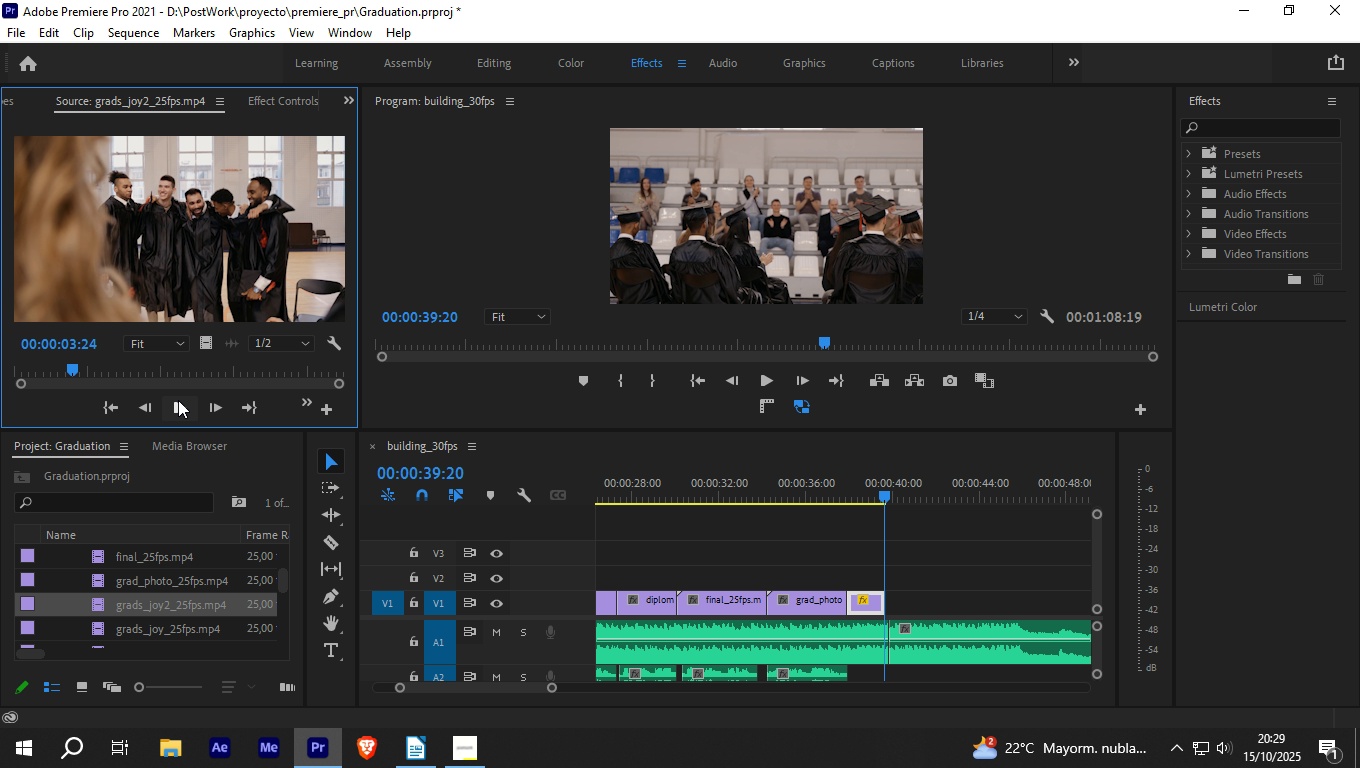 
key(O)
 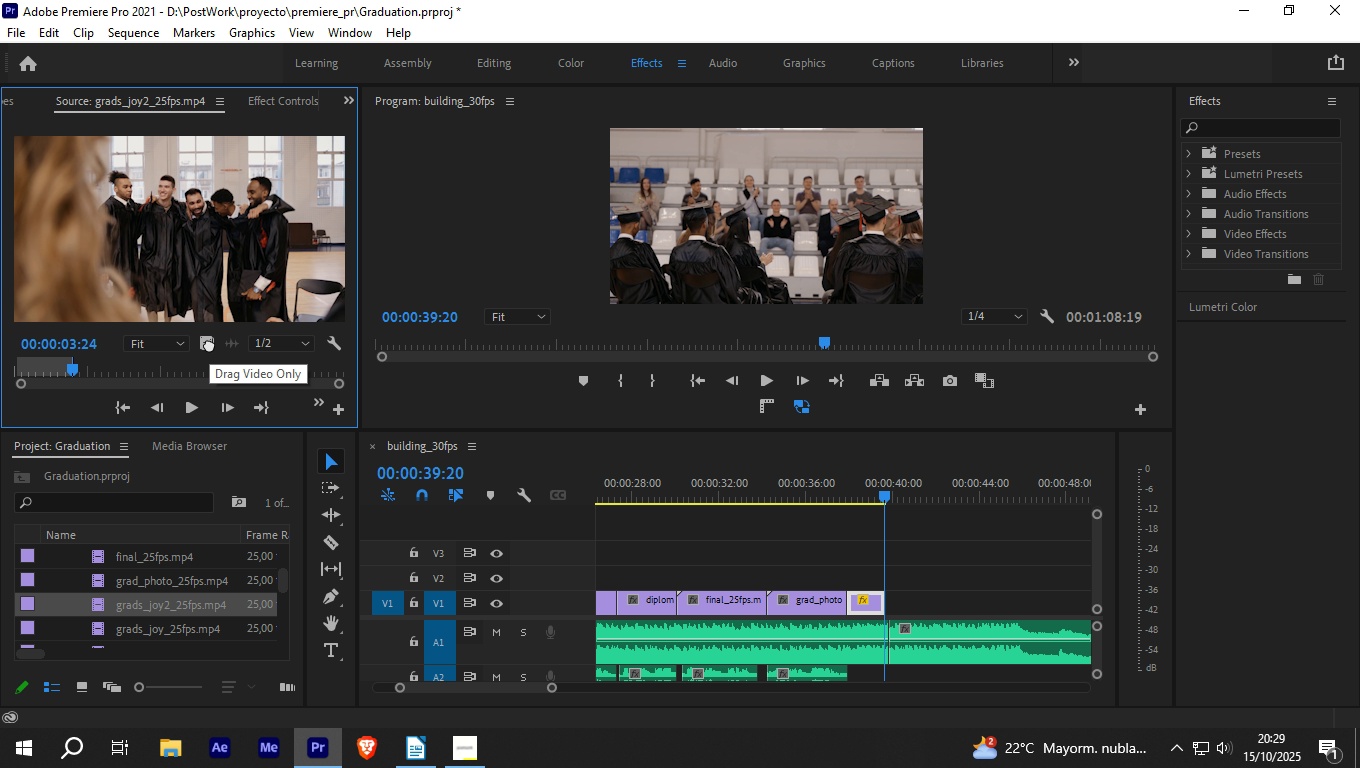 
left_click_drag(start_coordinate=[209, 344], to_coordinate=[890, 599])
 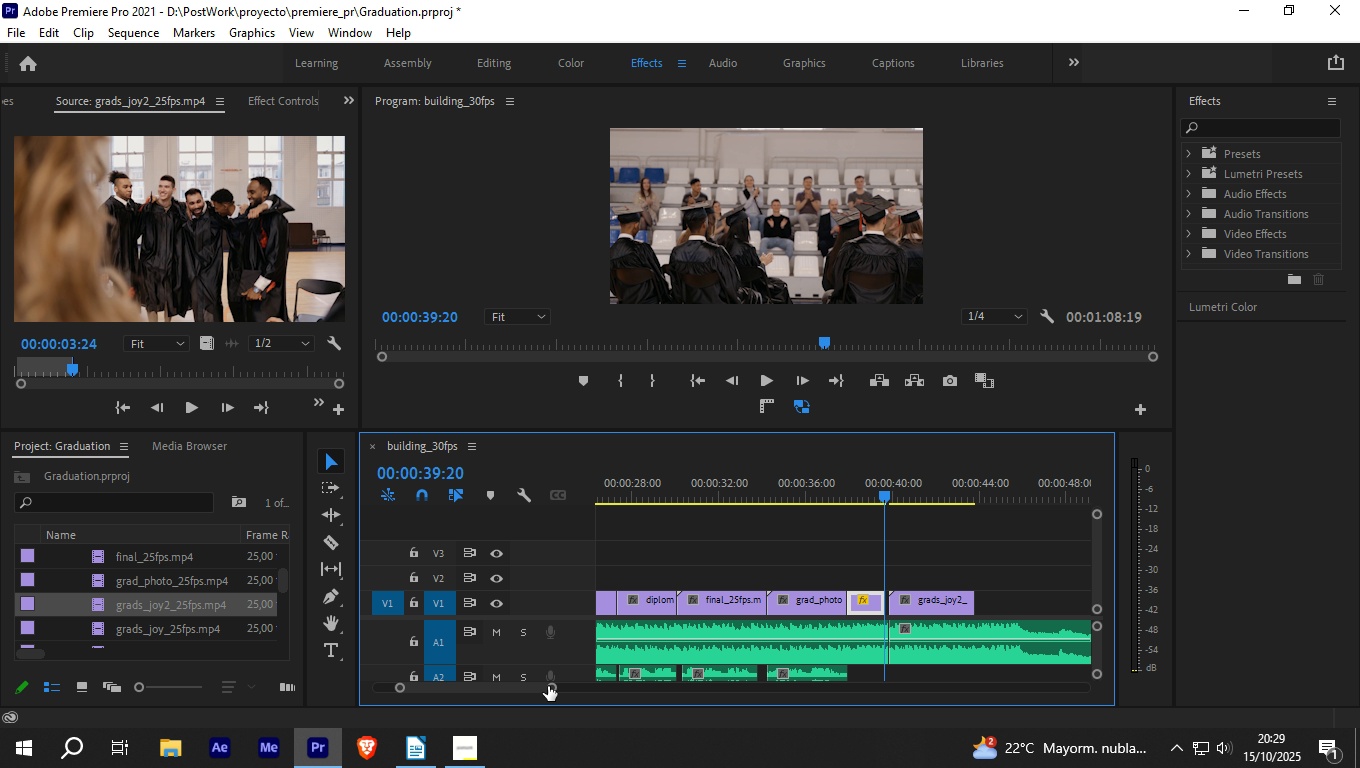 
left_click_drag(start_coordinate=[552, 686], to_coordinate=[511, 687])
 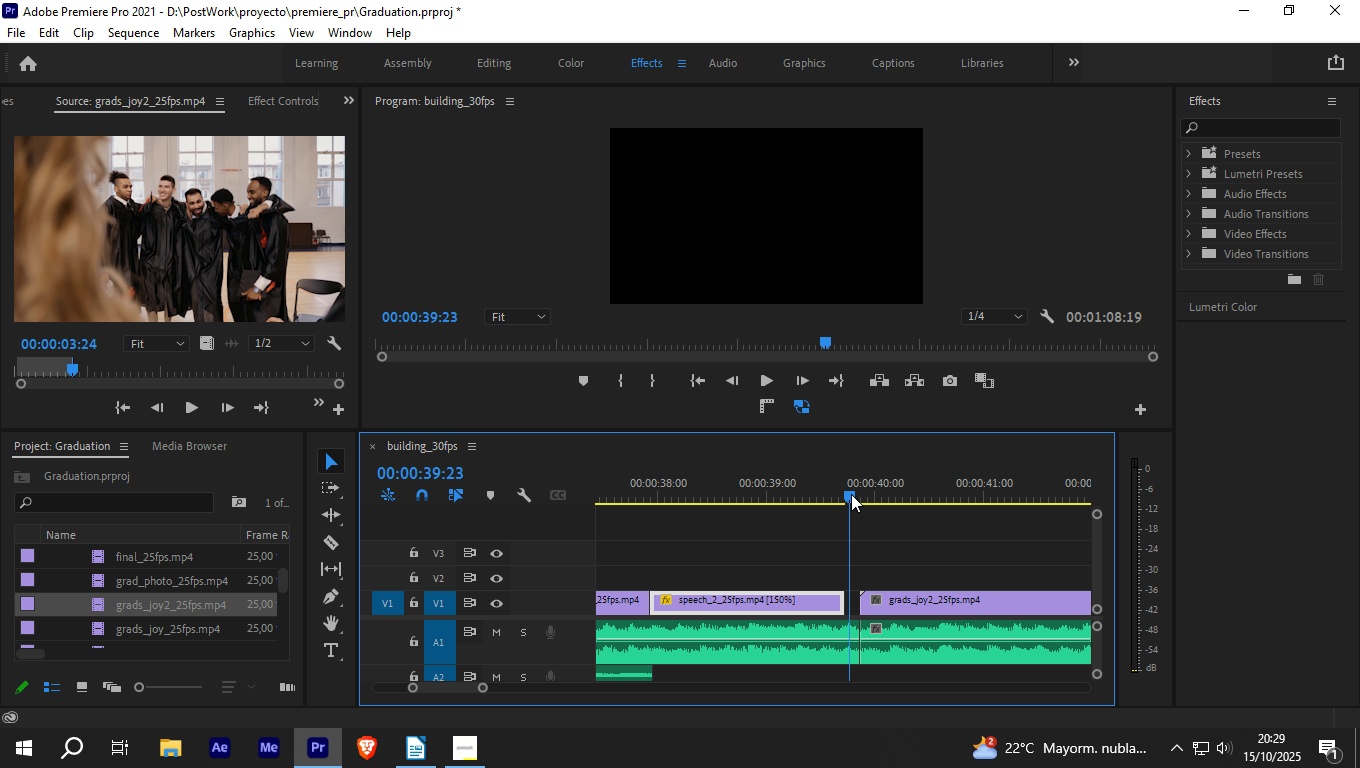 
left_click([846, 494])
 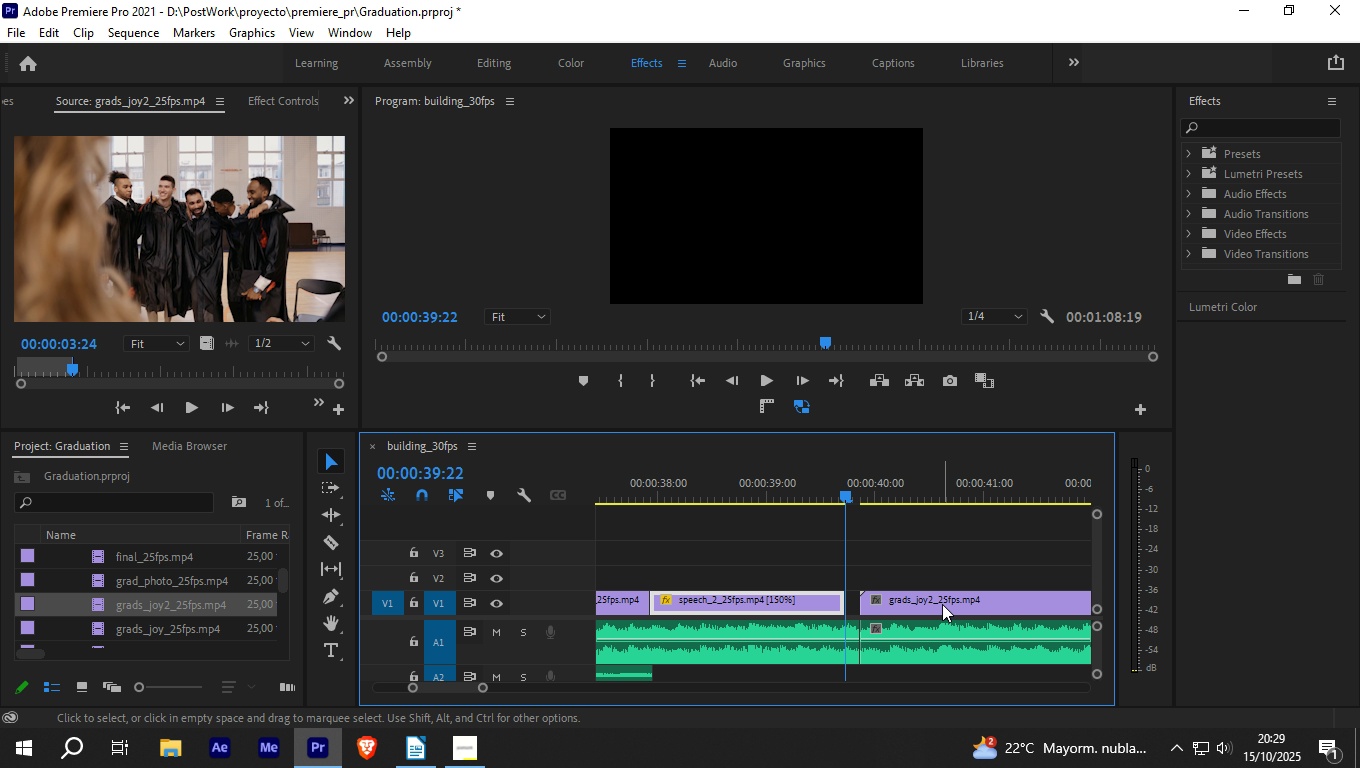 
left_click_drag(start_coordinate=[942, 604], to_coordinate=[929, 605])
 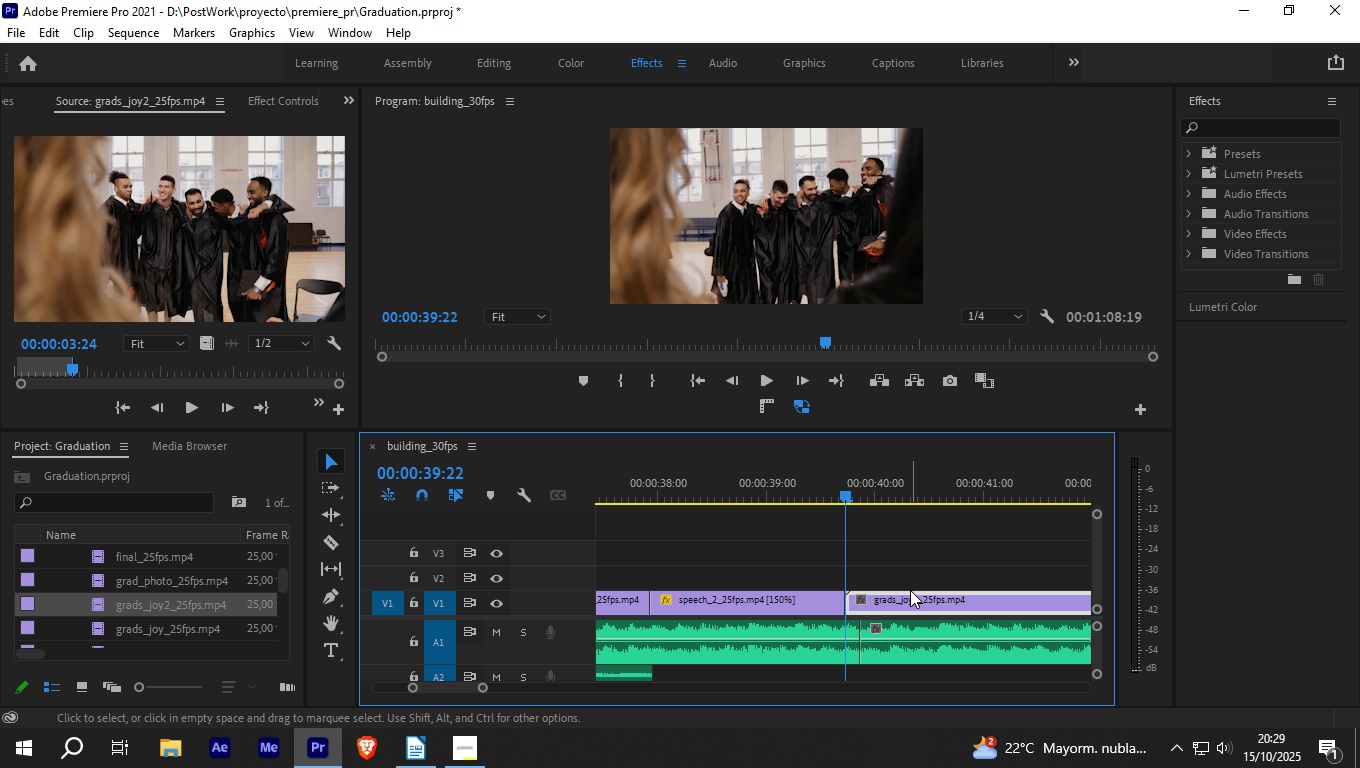 
key(Space)
 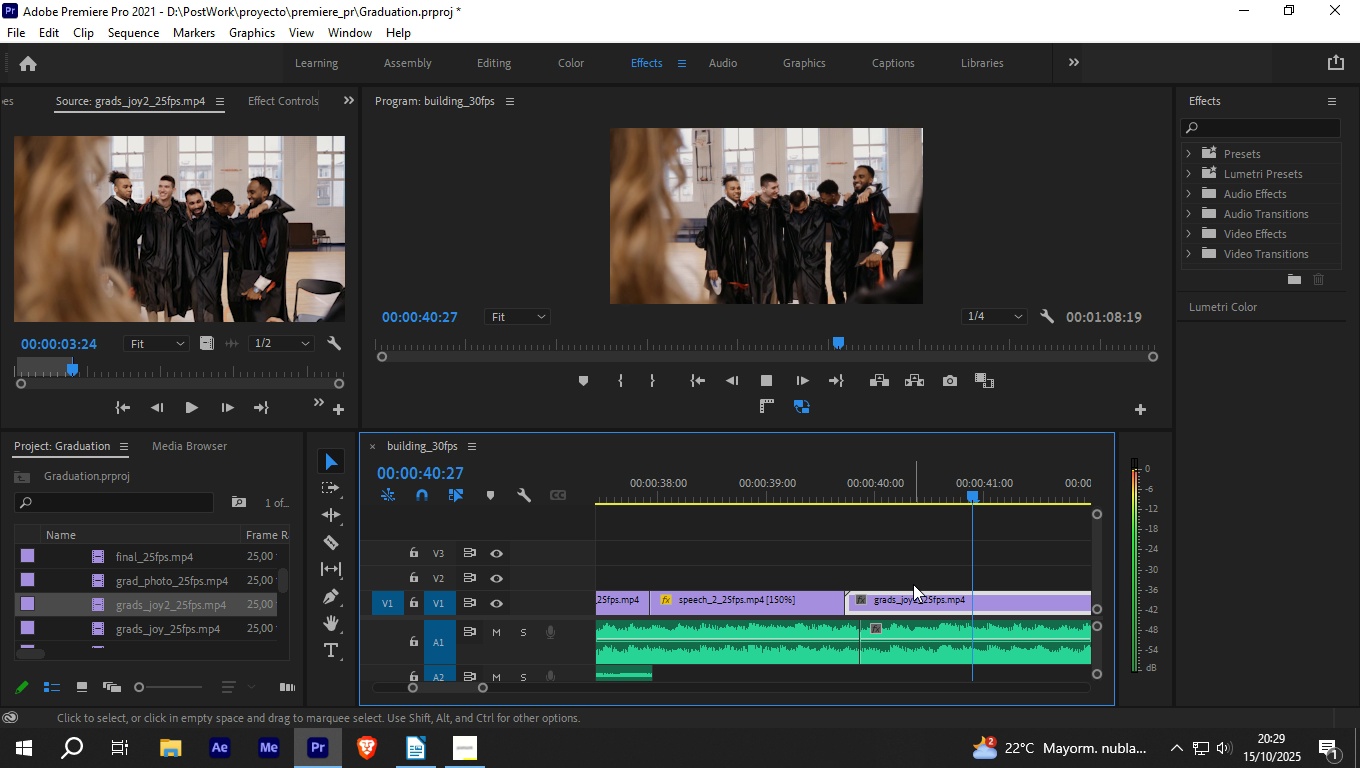 
key(Space)
 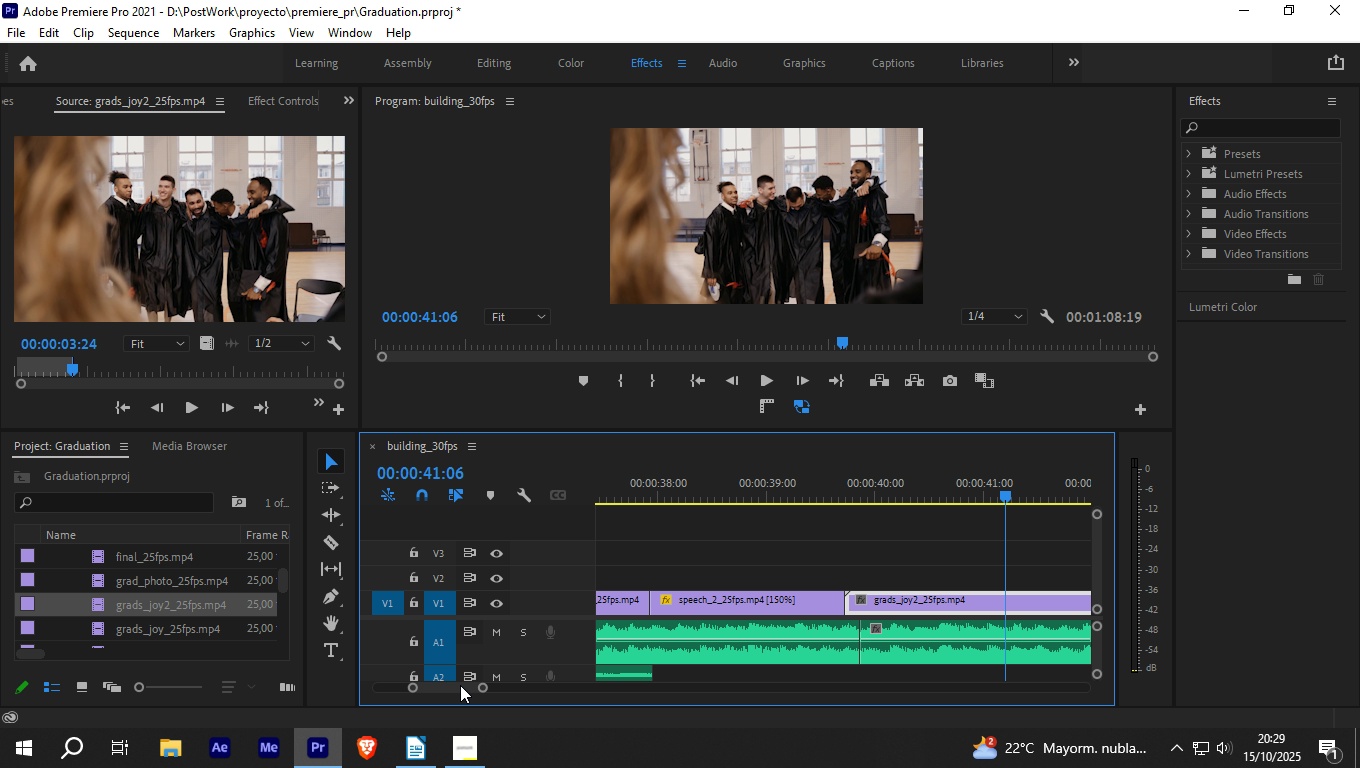 
left_click_drag(start_coordinate=[486, 686], to_coordinate=[516, 691])
 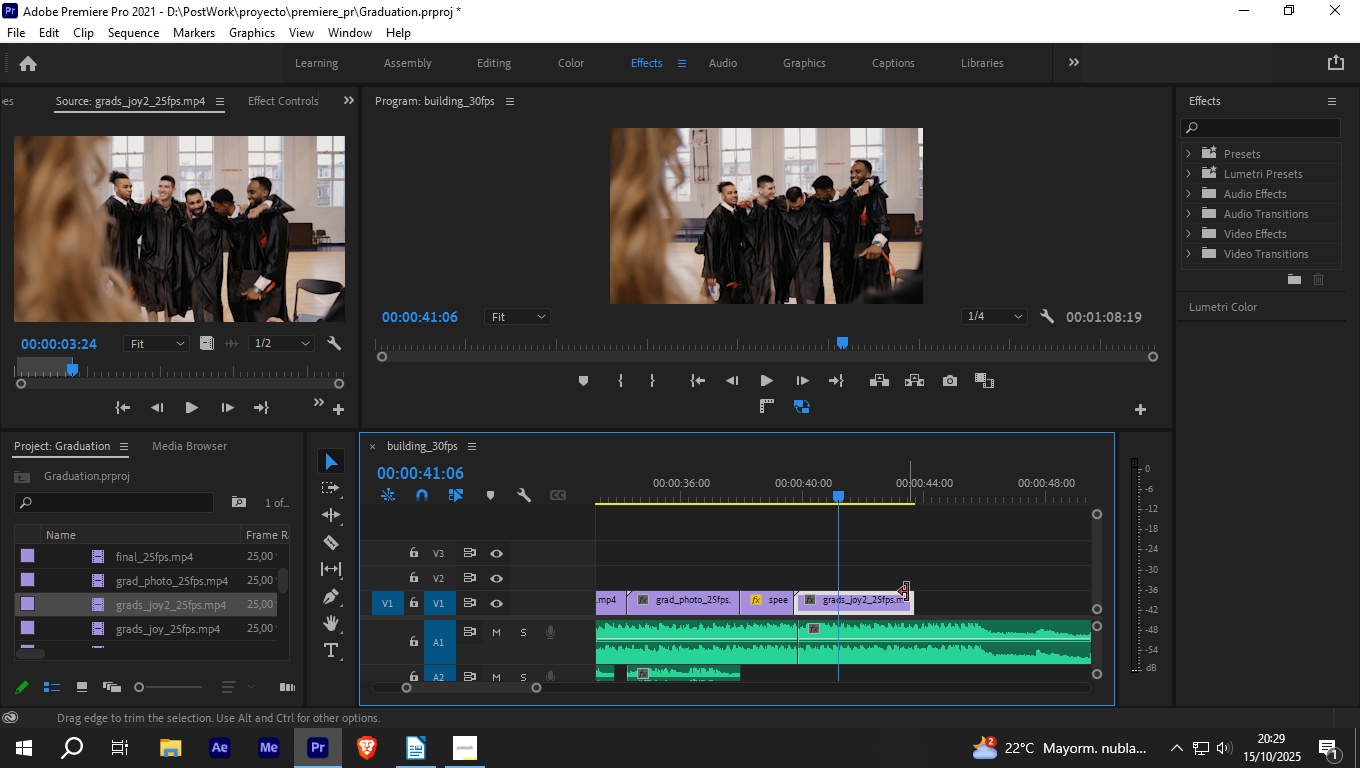 
left_click_drag(start_coordinate=[910, 592], to_coordinate=[839, 593])
 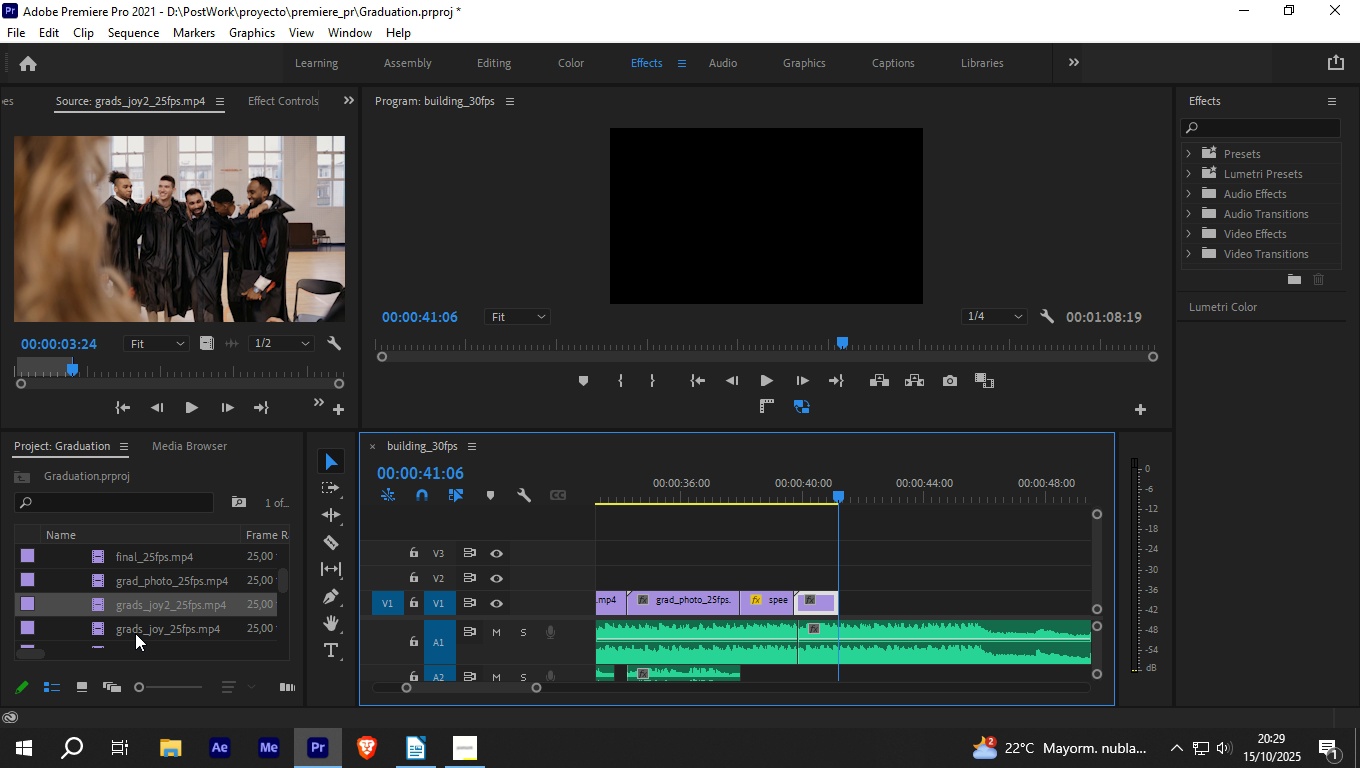 
left_click([138, 624])
 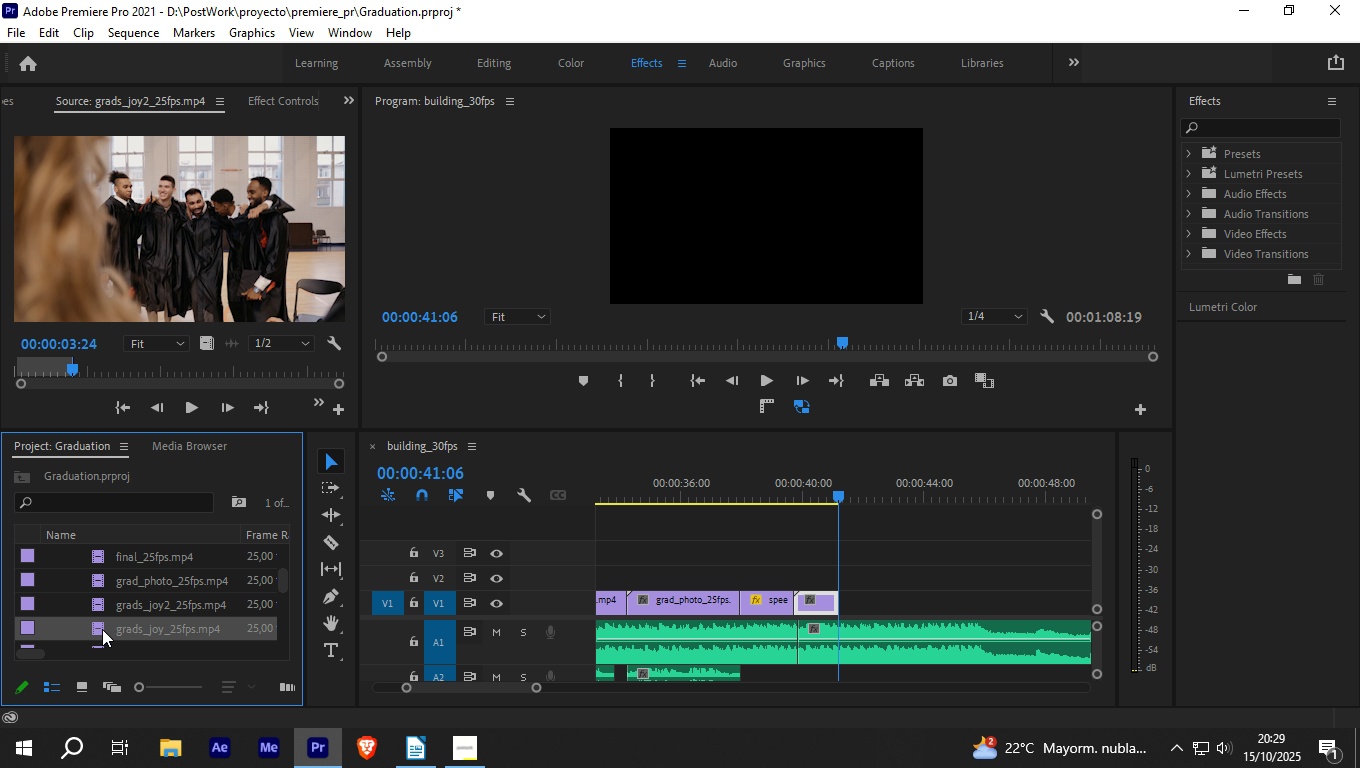 
double_click([102, 629])
 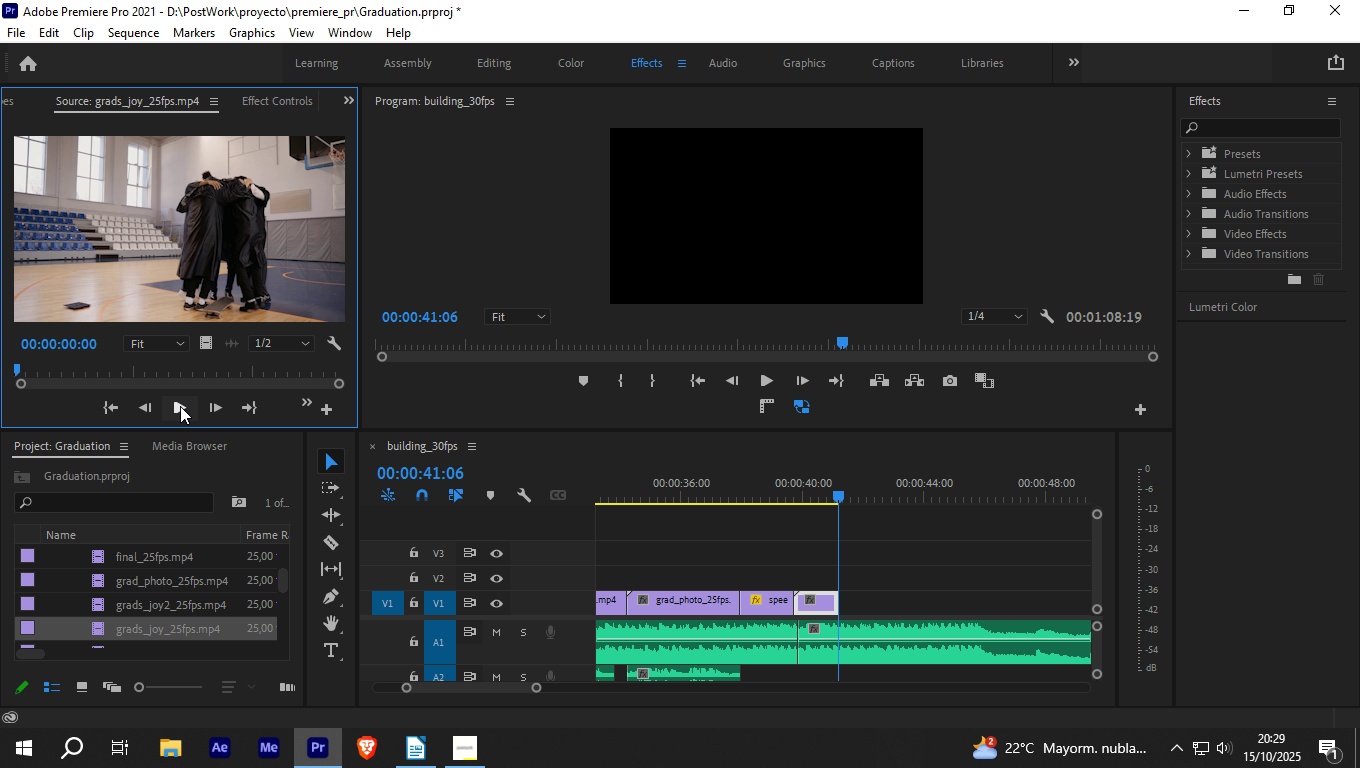 
left_click([180, 406])
 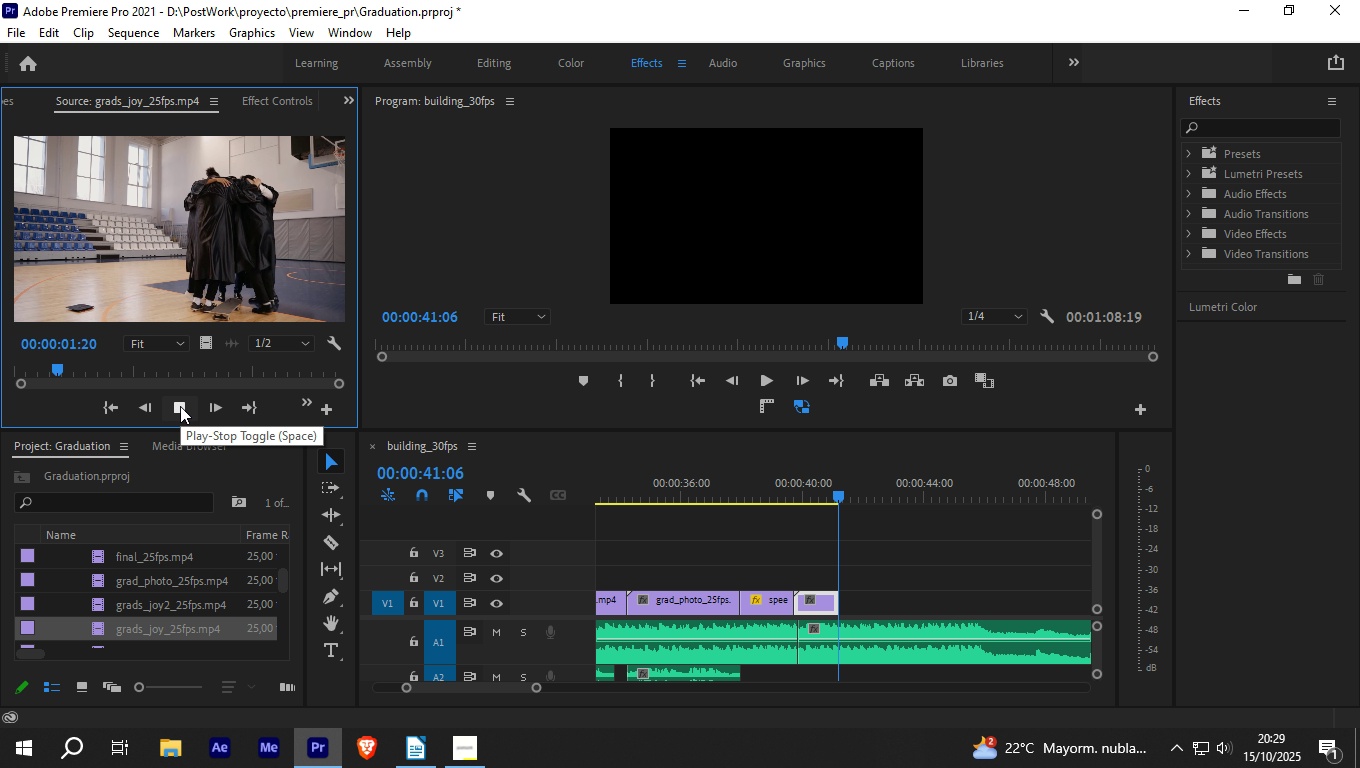 
left_click([180, 406])
 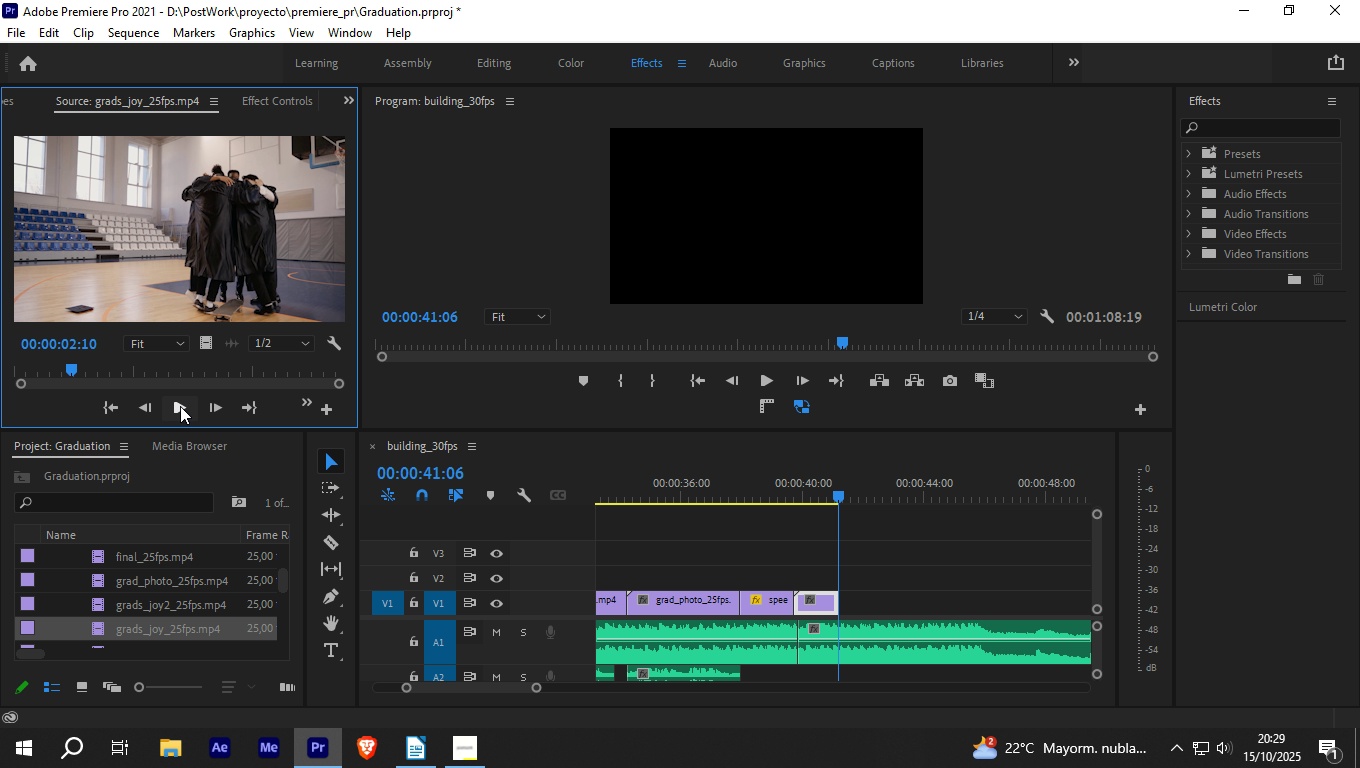 
key(O)
 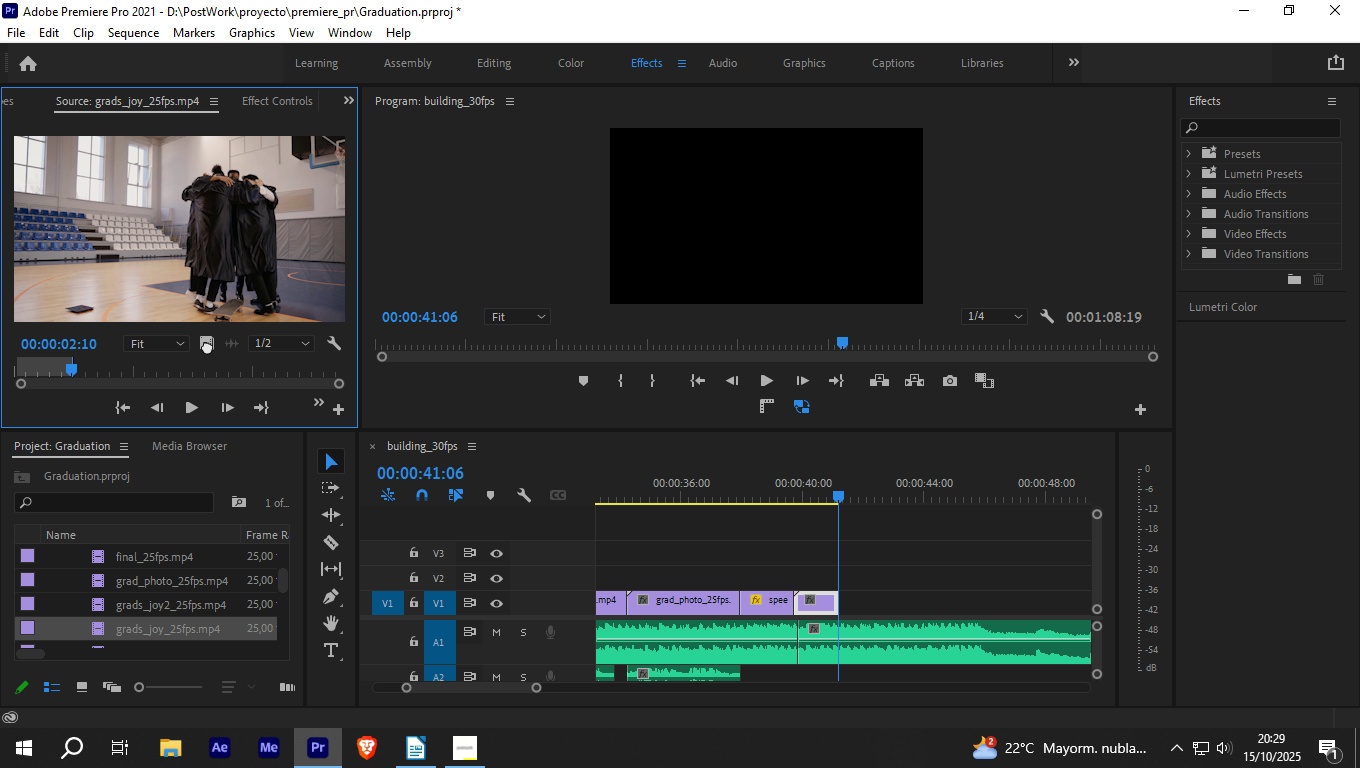 
left_click_drag(start_coordinate=[207, 346], to_coordinate=[848, 600])
 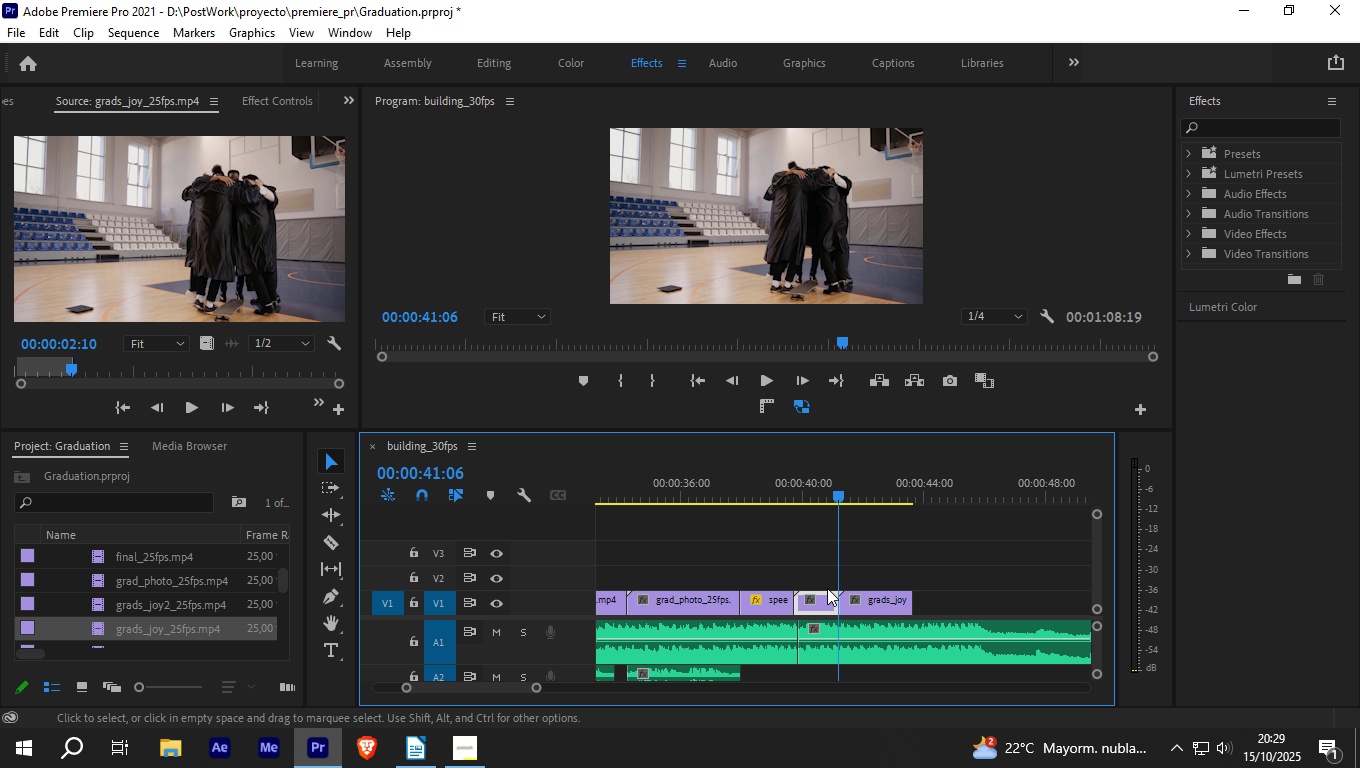 
left_click_drag(start_coordinate=[839, 591], to_coordinate=[852, 590])
 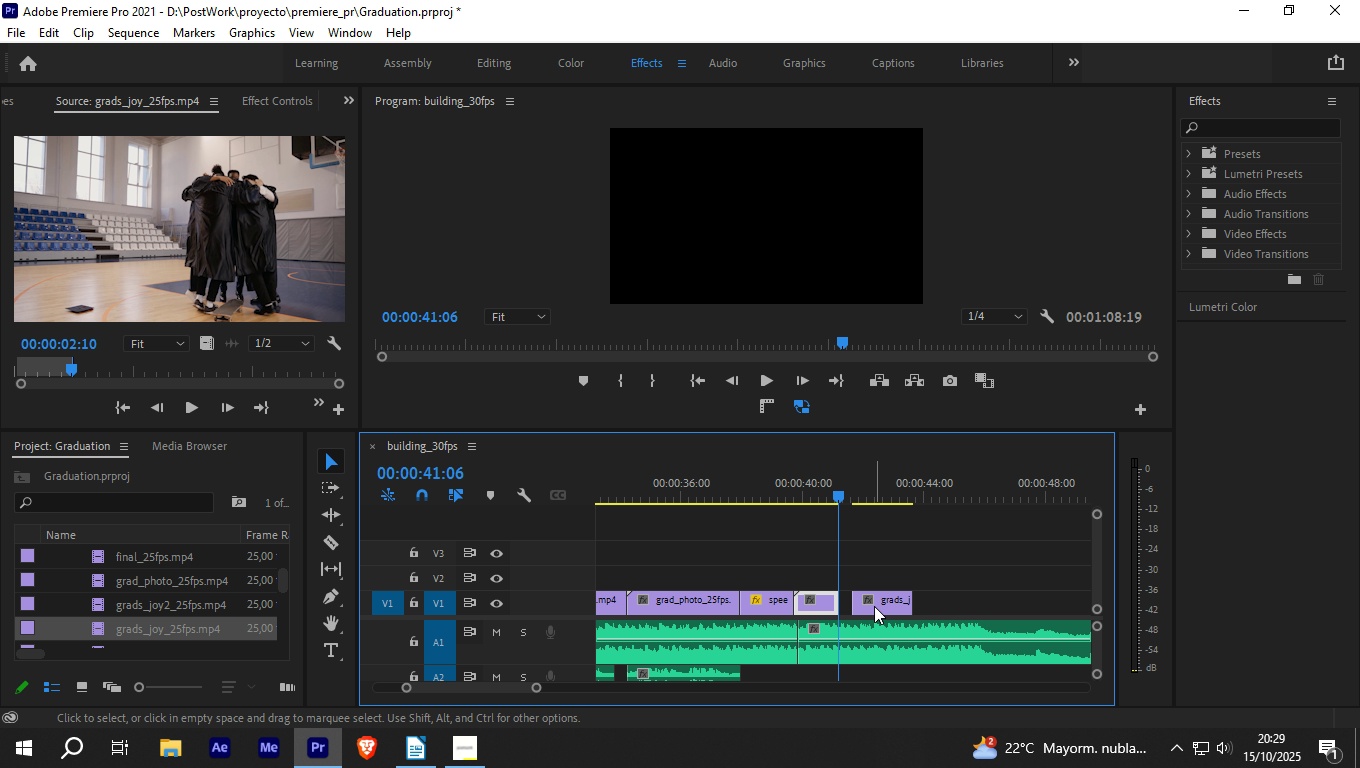 
left_click_drag(start_coordinate=[874, 607], to_coordinate=[864, 609])
 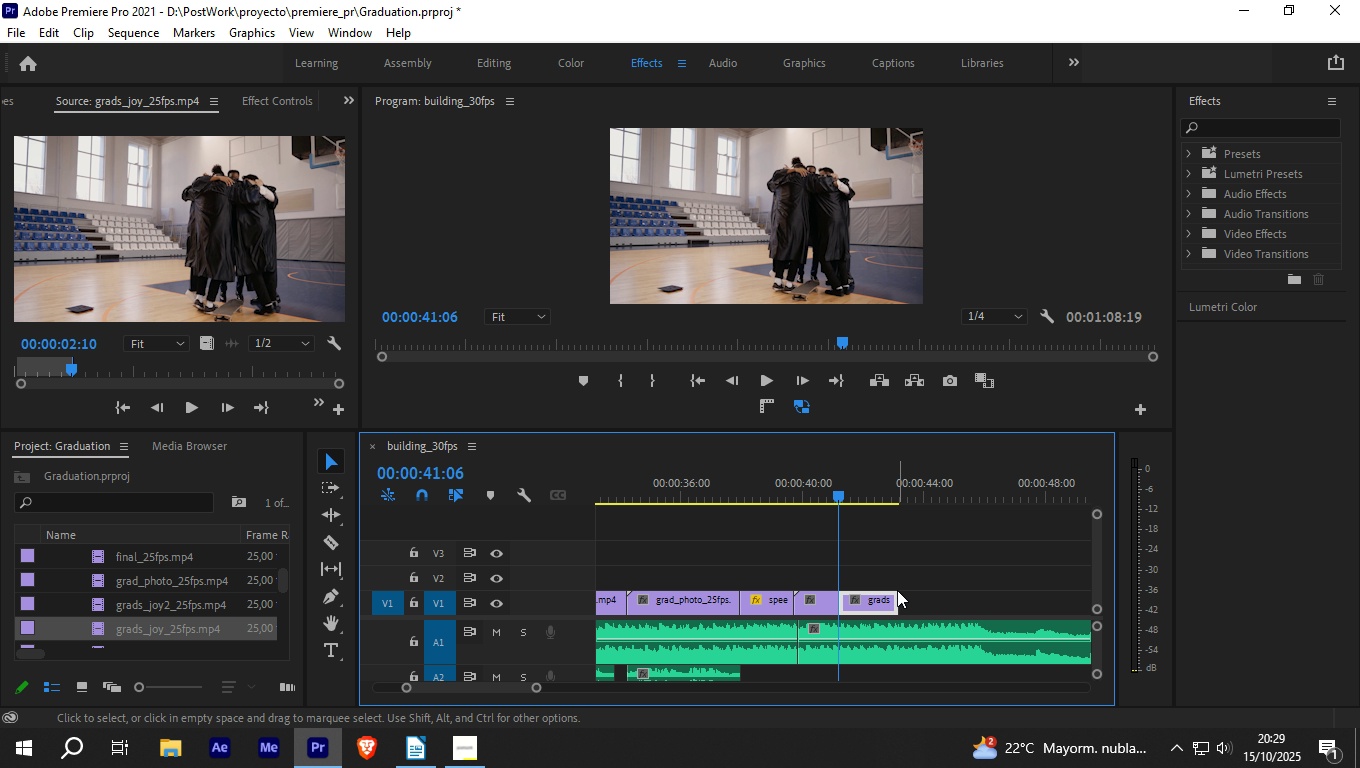 
left_click([897, 590])
 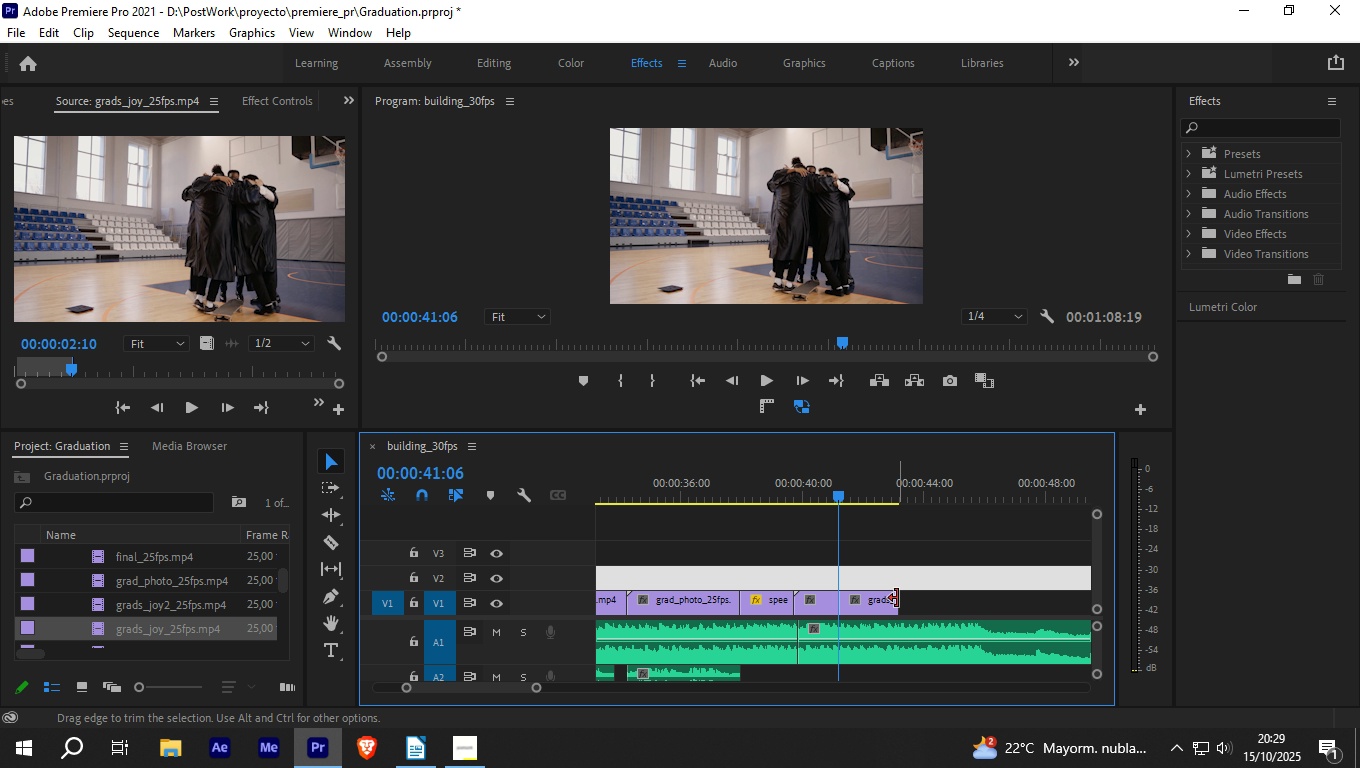 
left_click_drag(start_coordinate=[897, 598], to_coordinate=[884, 602])
 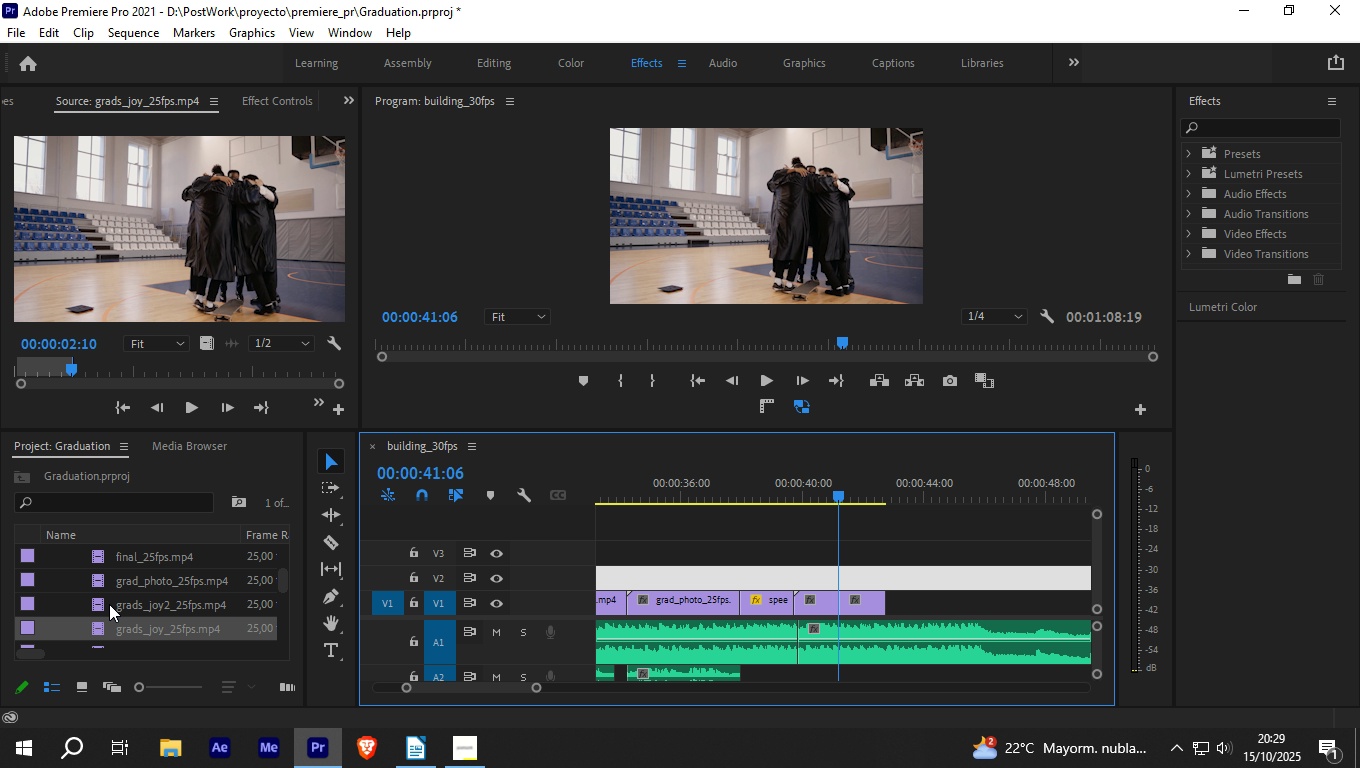 
scroll: coordinate [118, 603], scroll_direction: down, amount: 1.0
 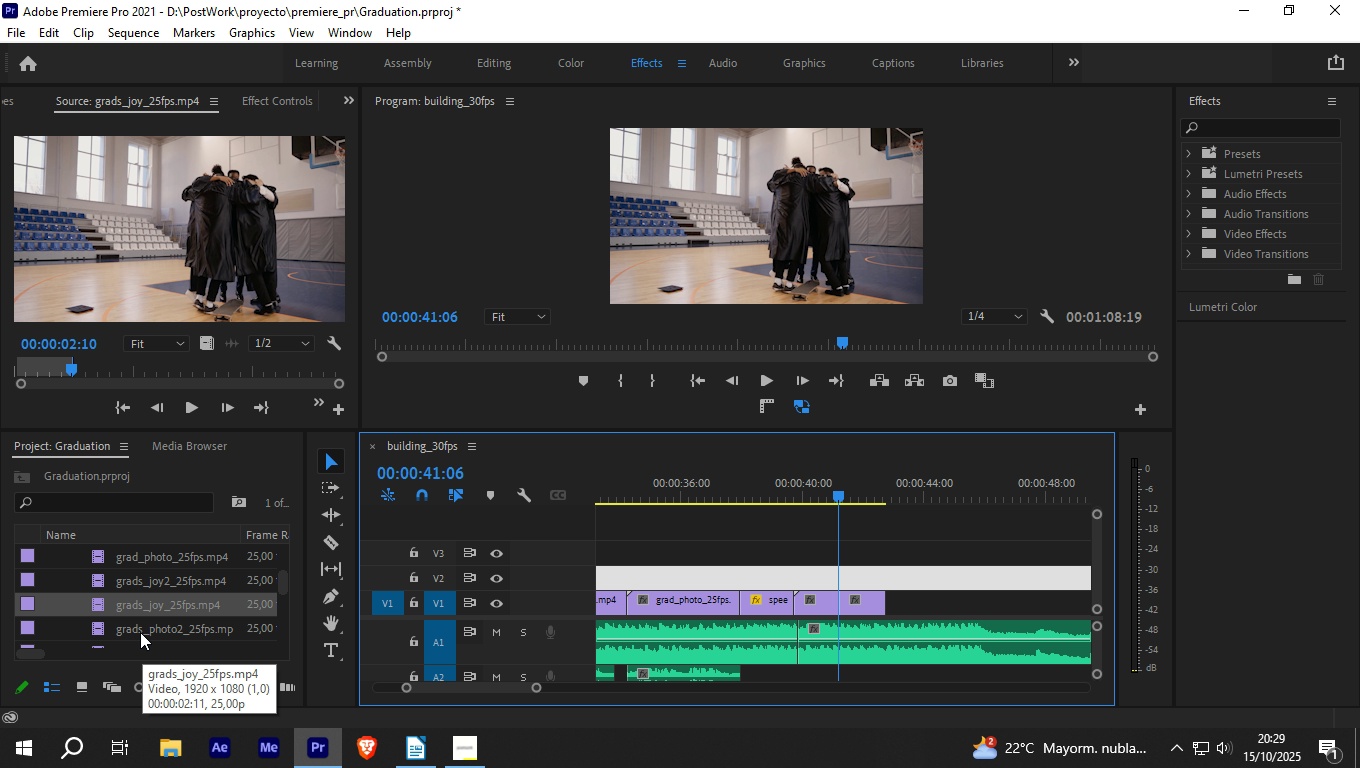 
left_click([140, 626])
 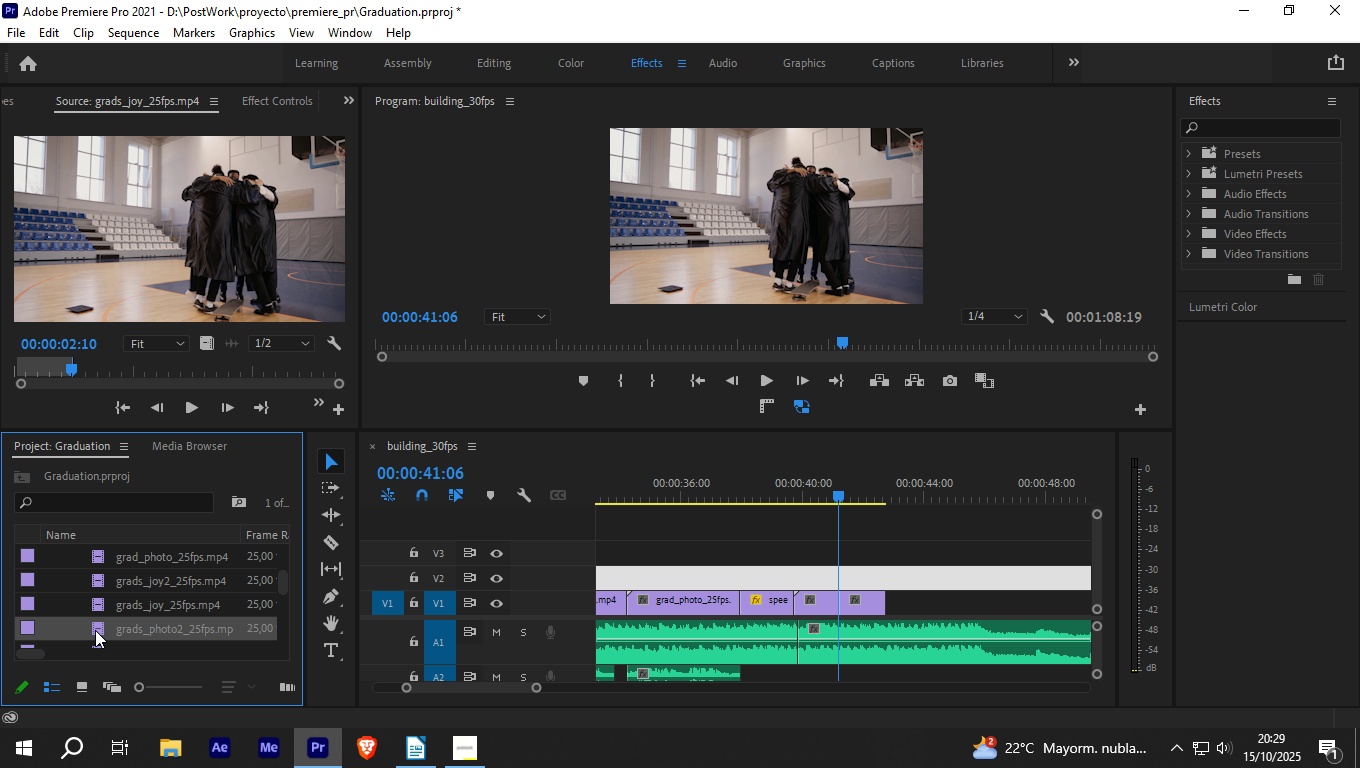 
double_click([95, 630])
 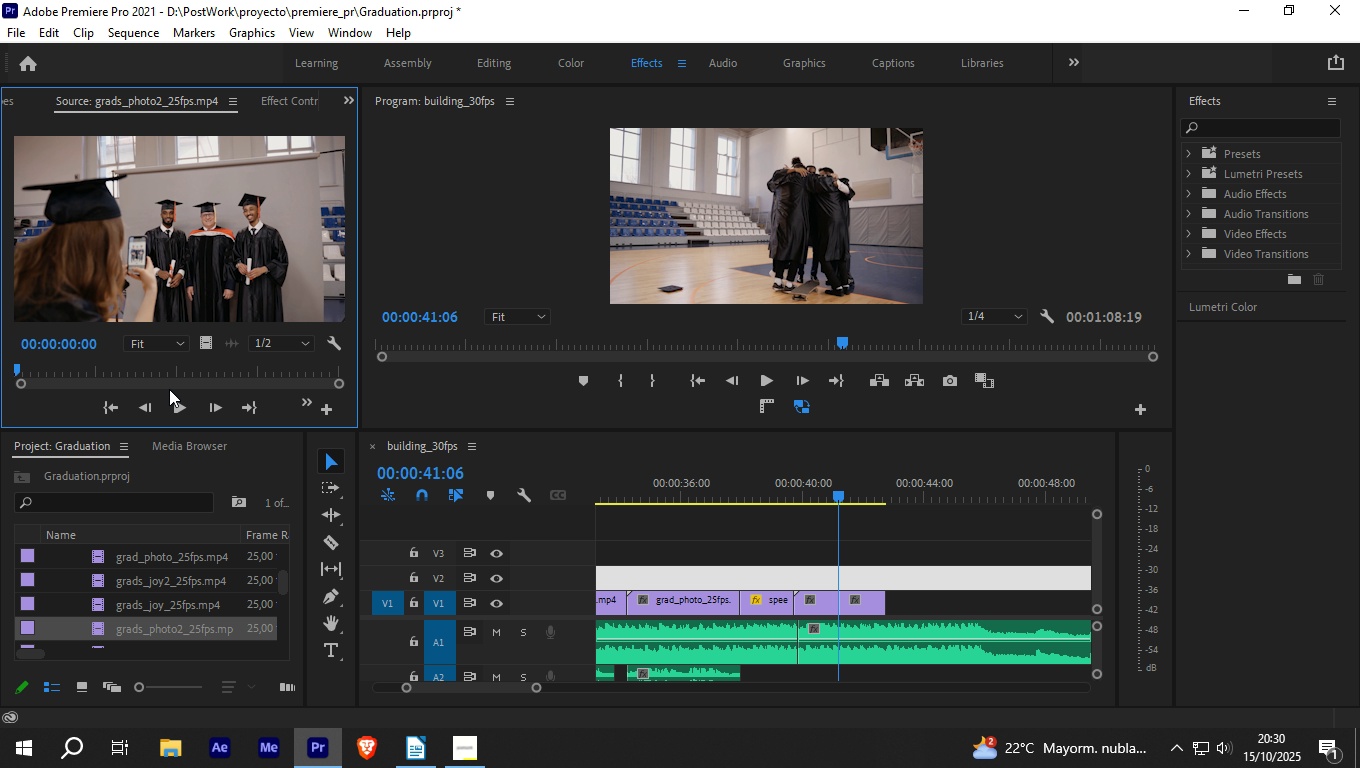 
left_click([175, 403])
 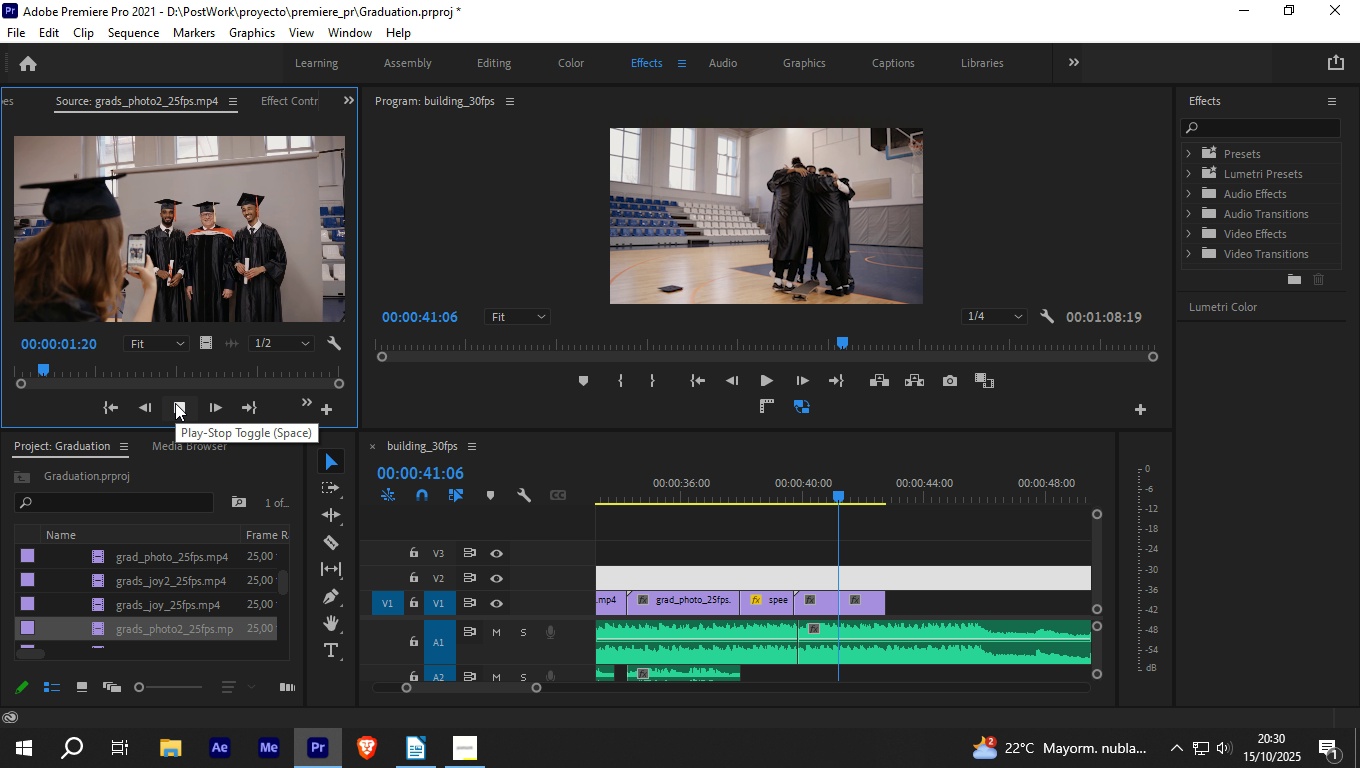 
left_click([175, 403])
 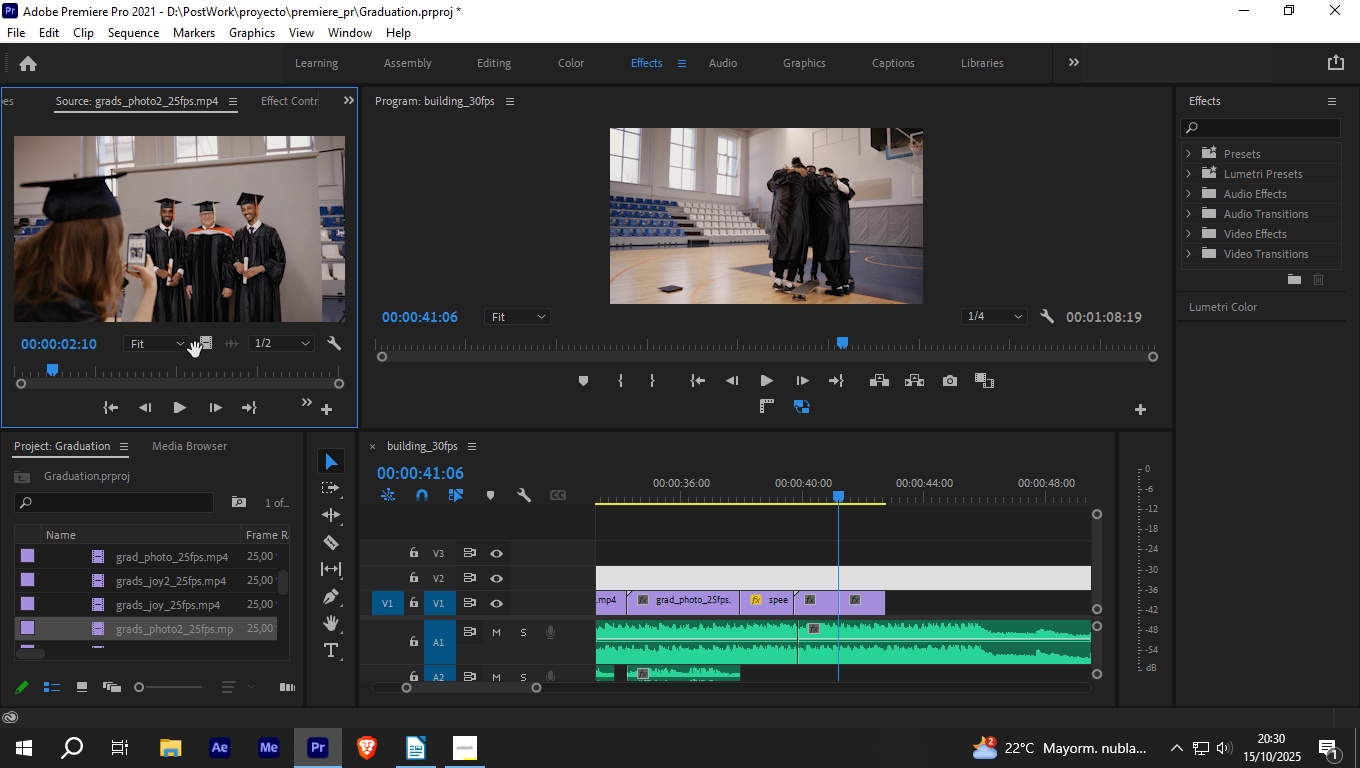 
key(O)
 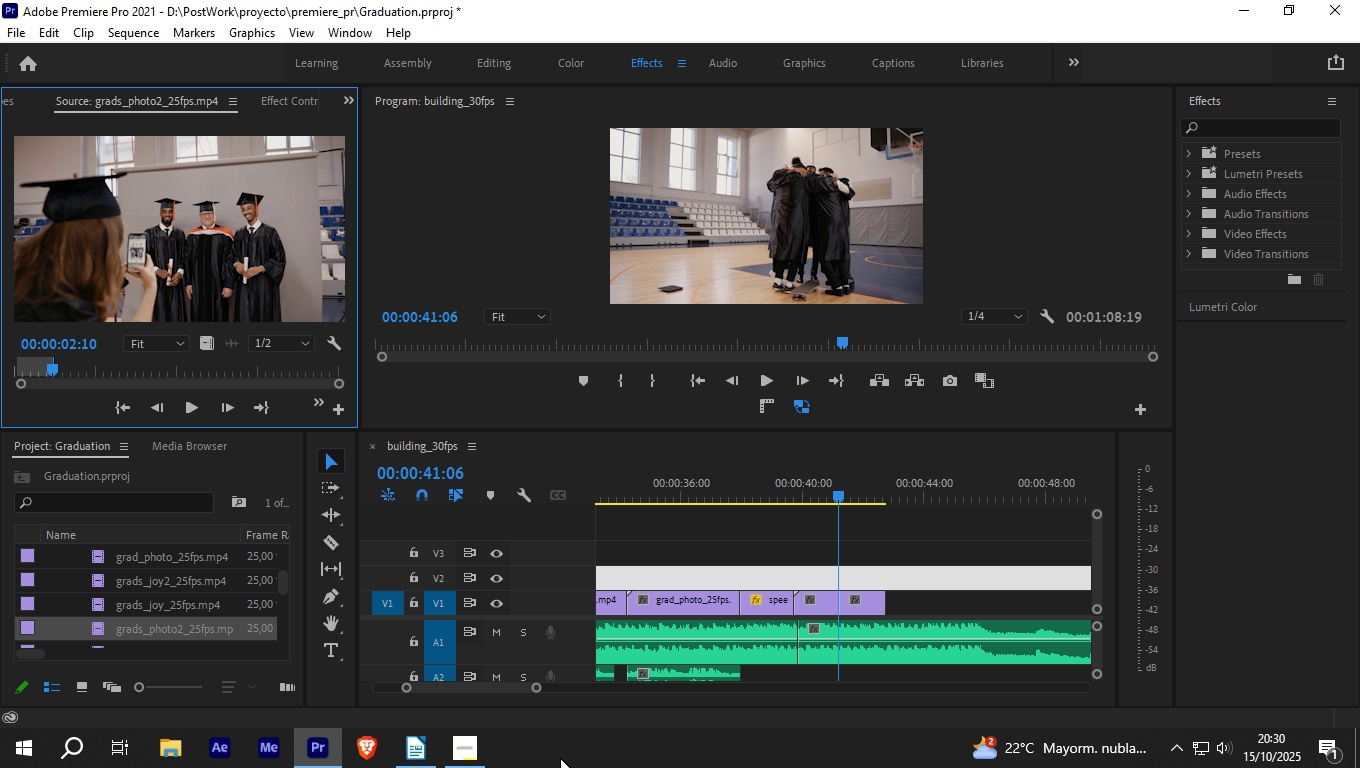 
left_click_drag(start_coordinate=[536, 686], to_coordinate=[579, 697])
 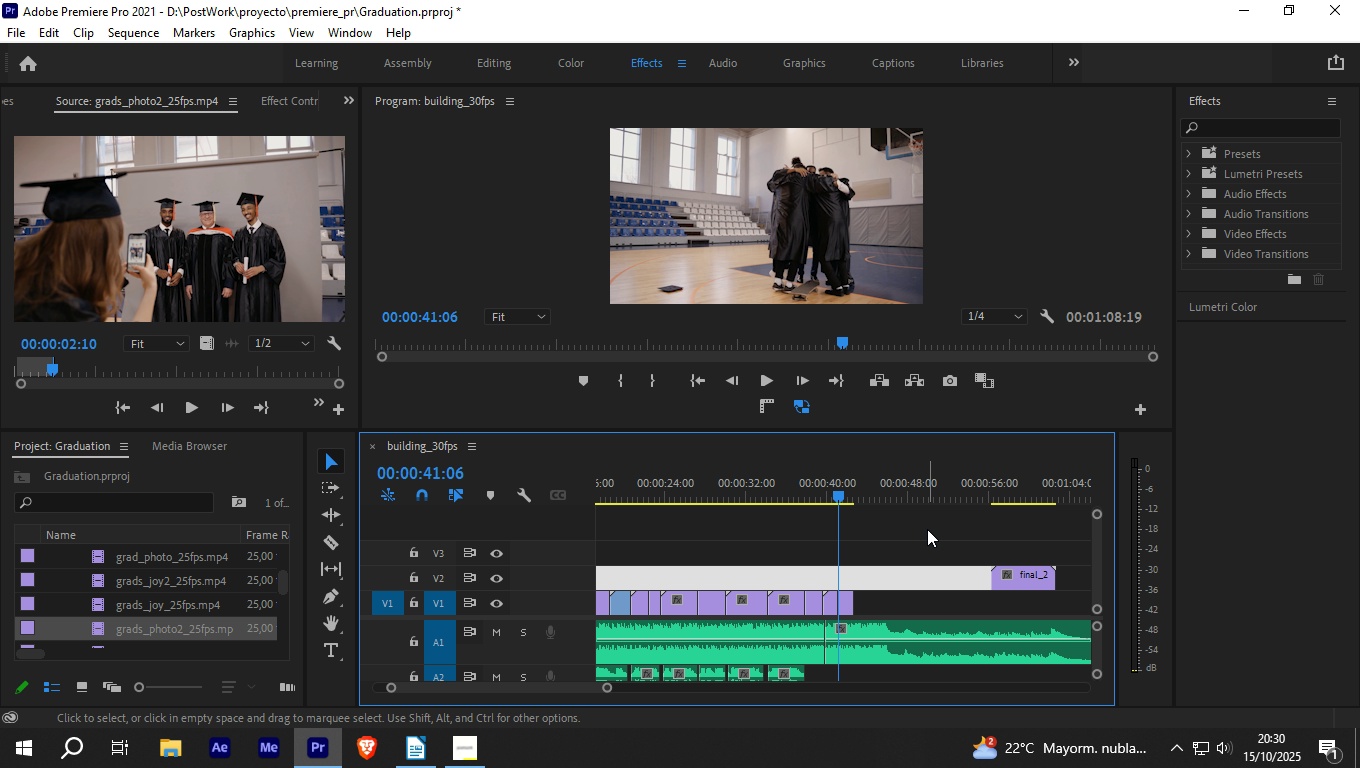 
left_click([927, 529])
 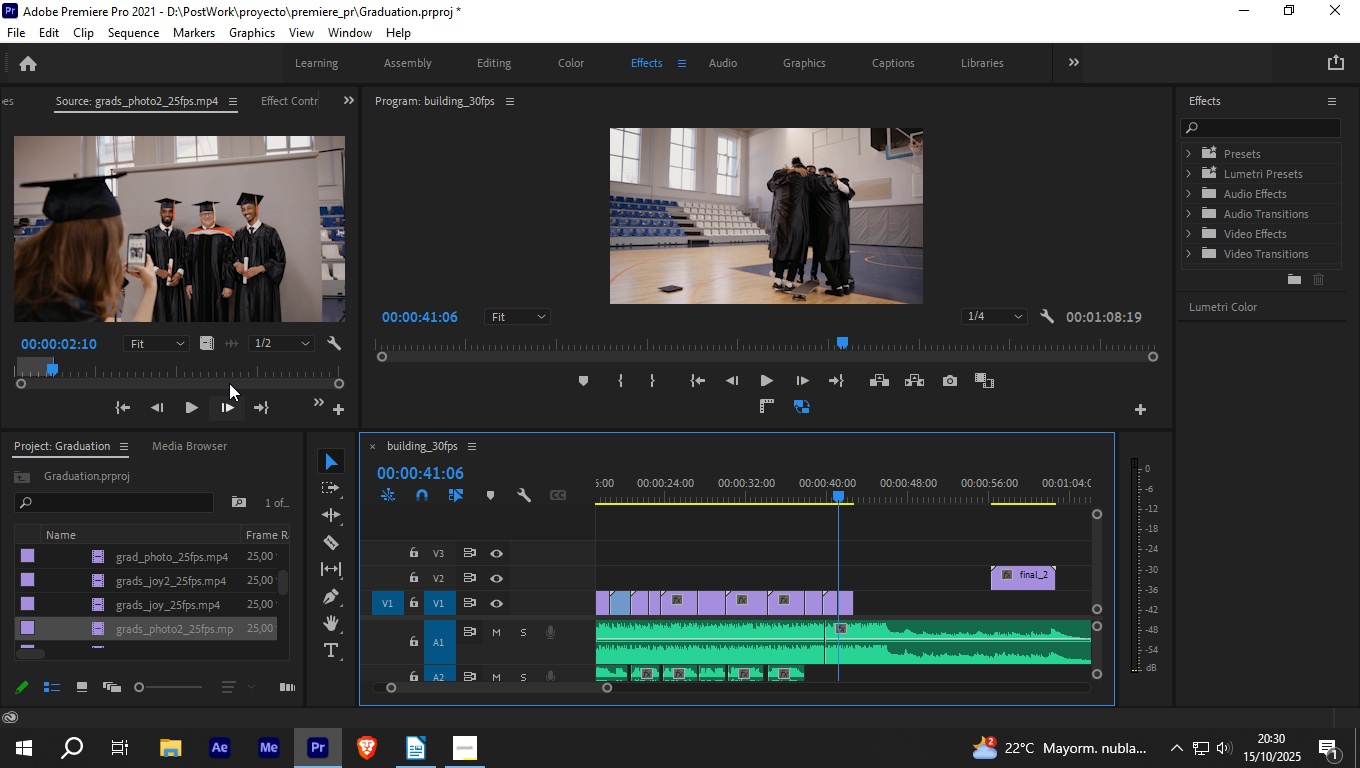 
left_click_drag(start_coordinate=[201, 346], to_coordinate=[861, 600])
 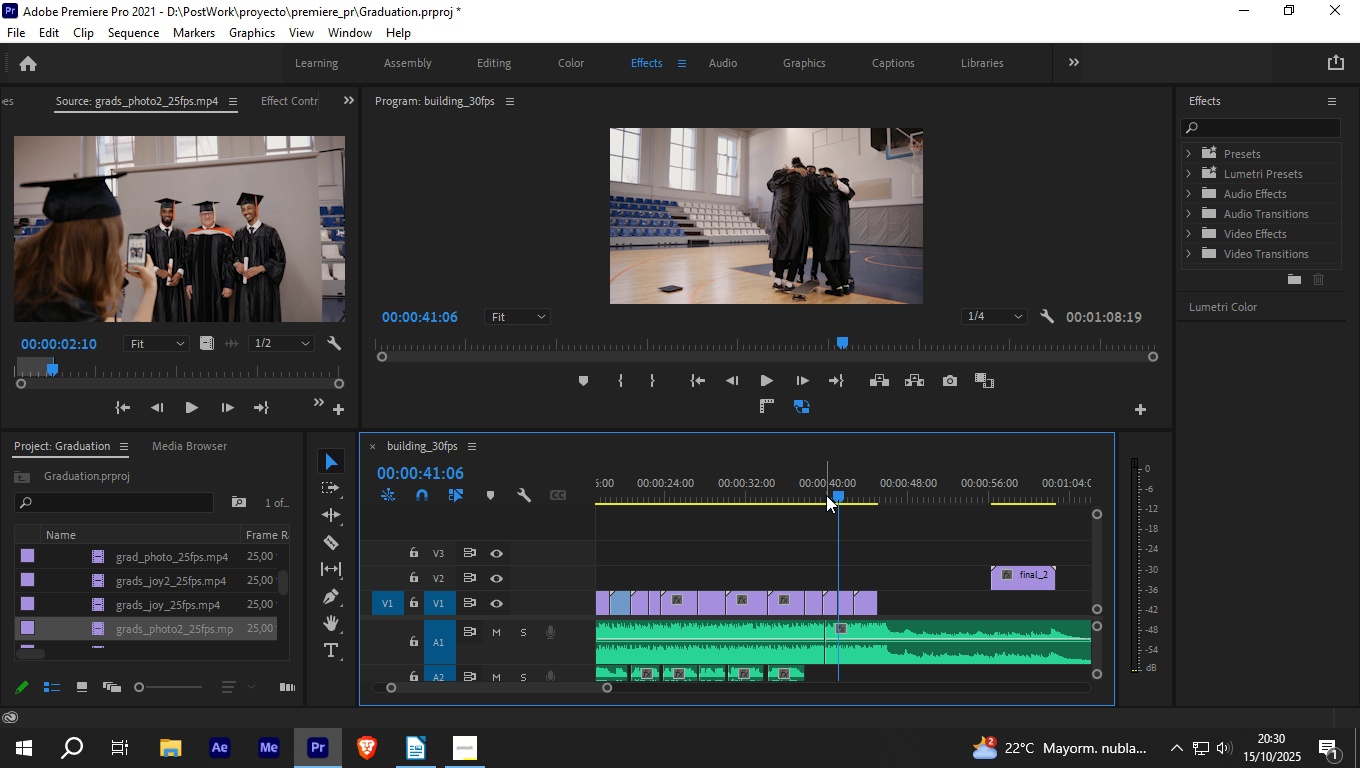 
left_click_drag(start_coordinate=[834, 495], to_coordinate=[873, 498])
 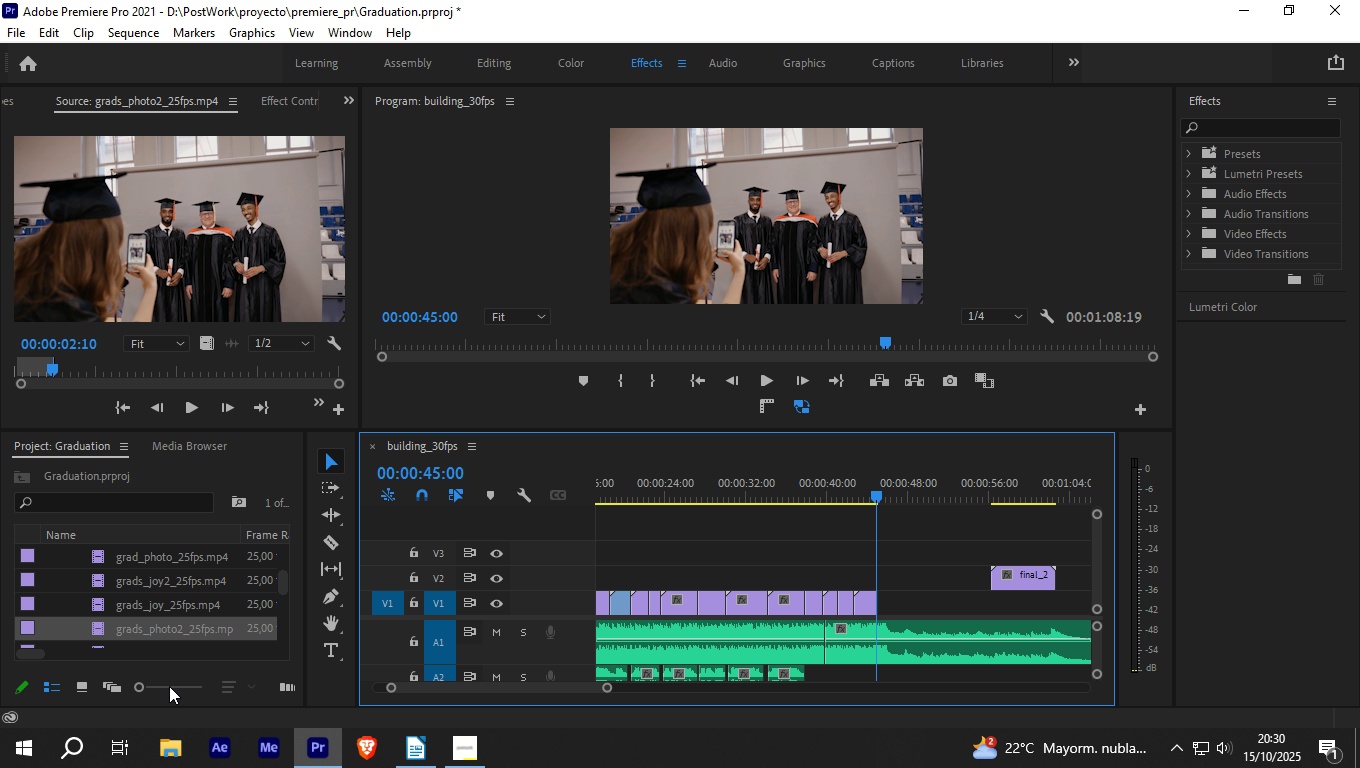 
scroll: coordinate [169, 636], scroll_direction: down, amount: 1.0
 